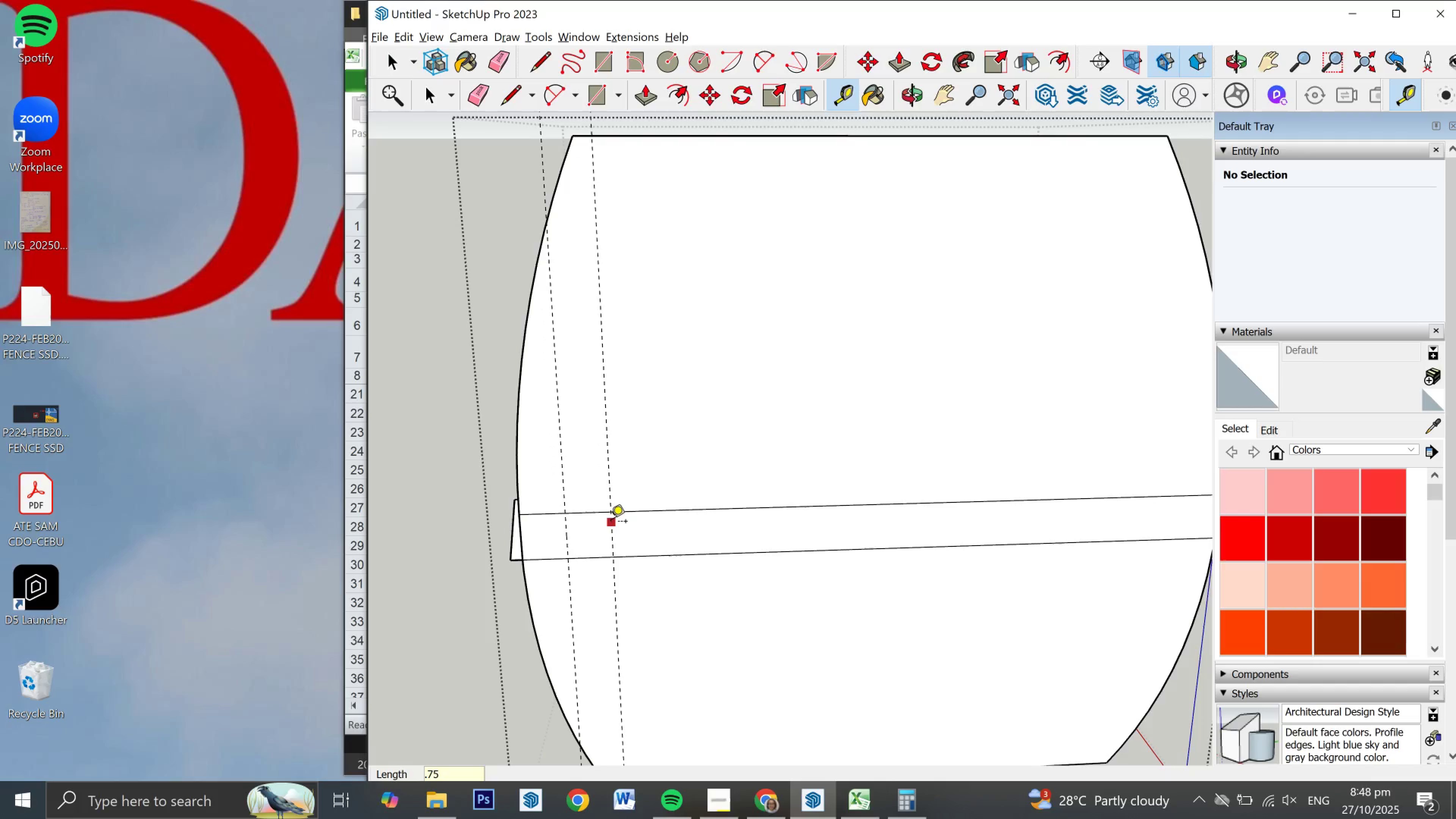 
left_click([611, 522])
 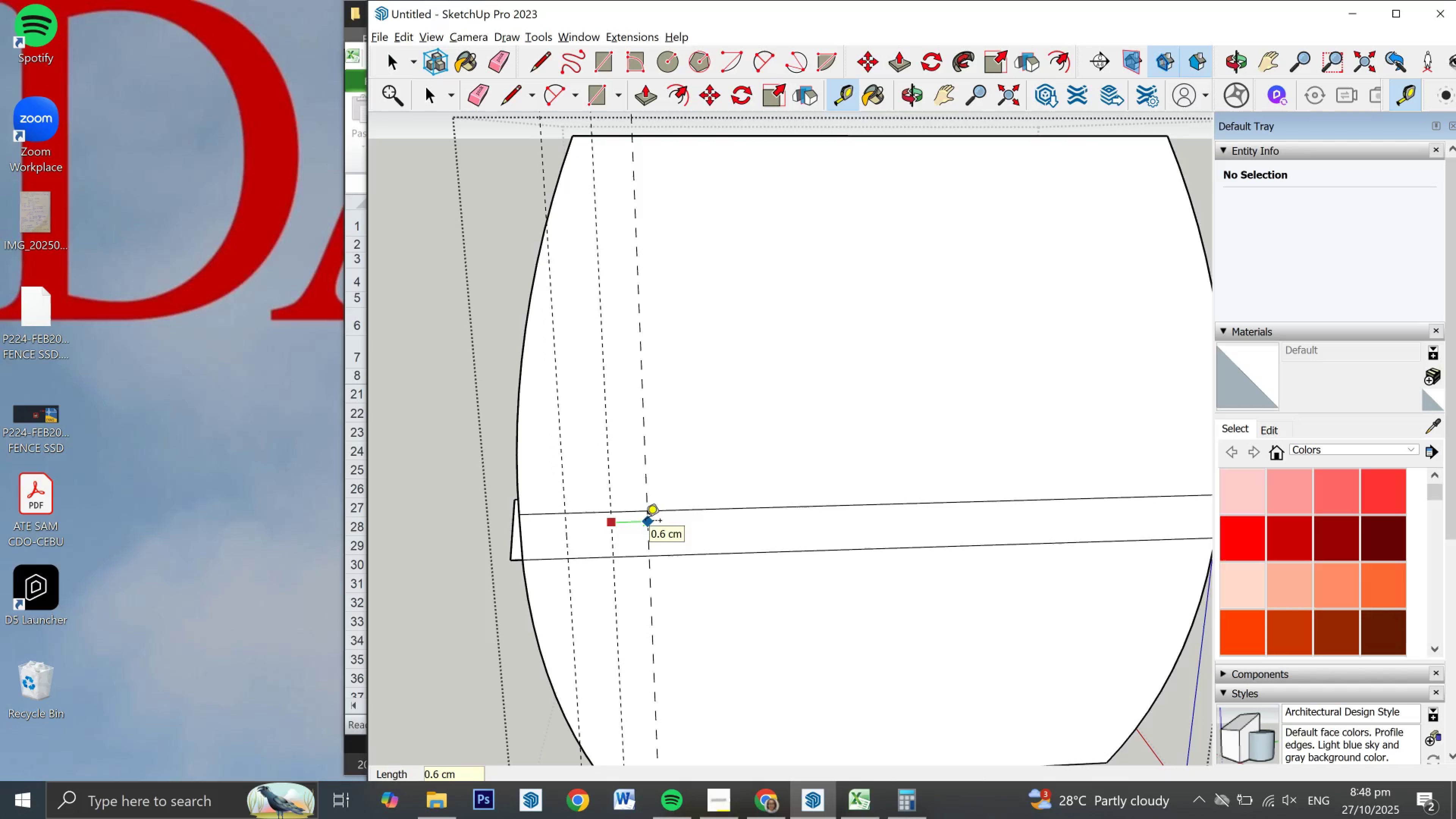 
key(NumpadDecimal)
 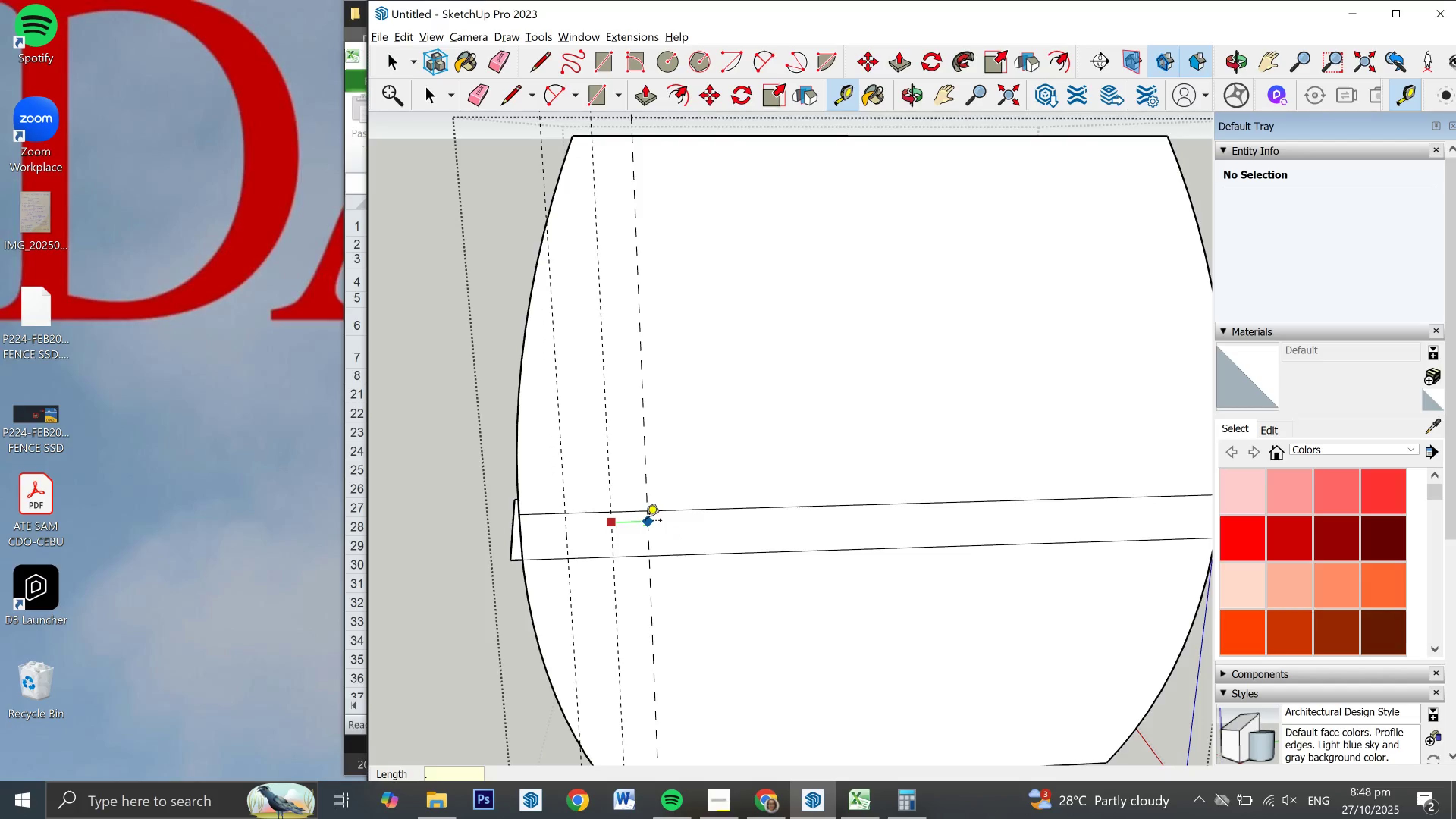 
key(Numpad7)
 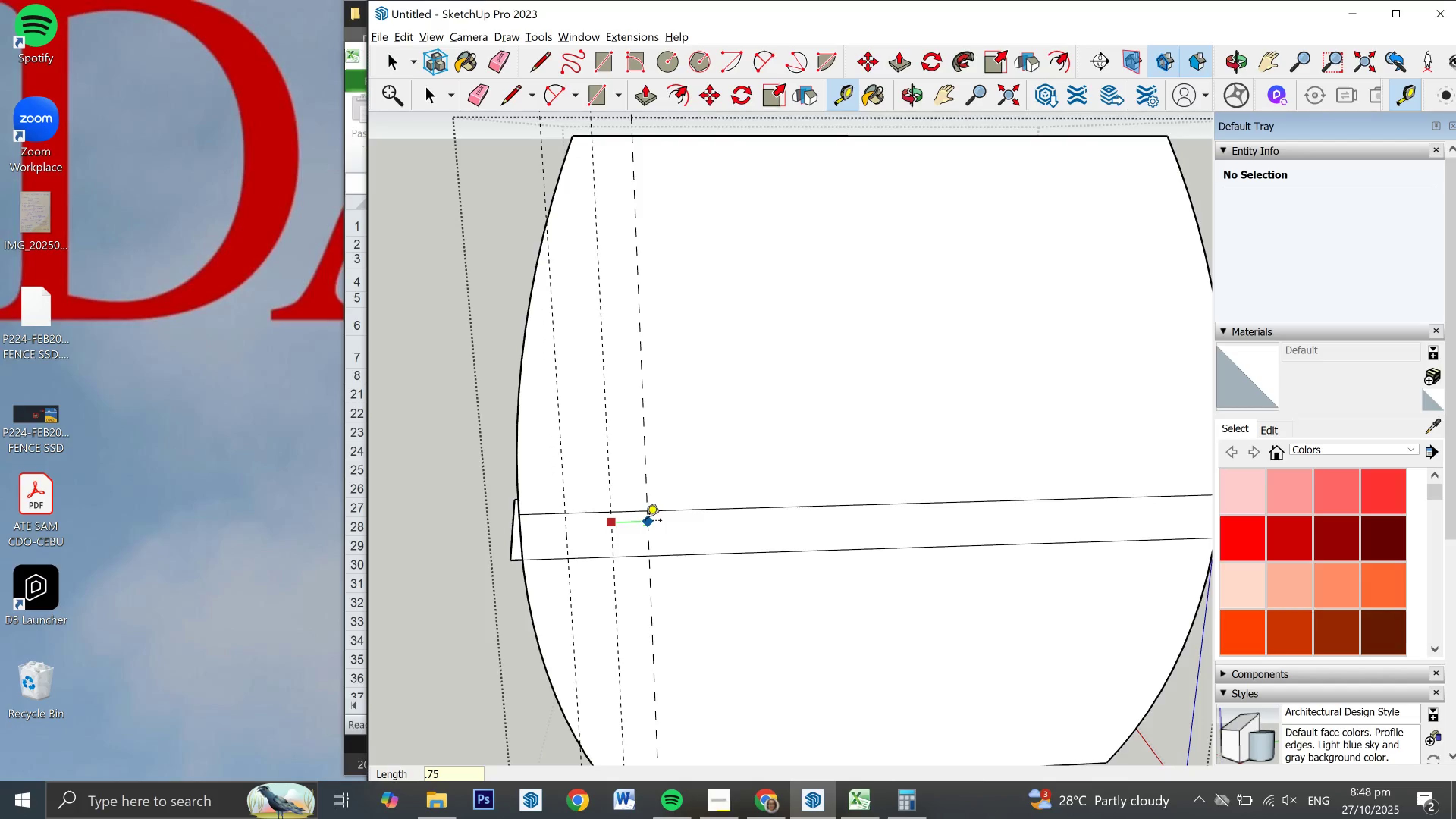 
key(Numpad5)
 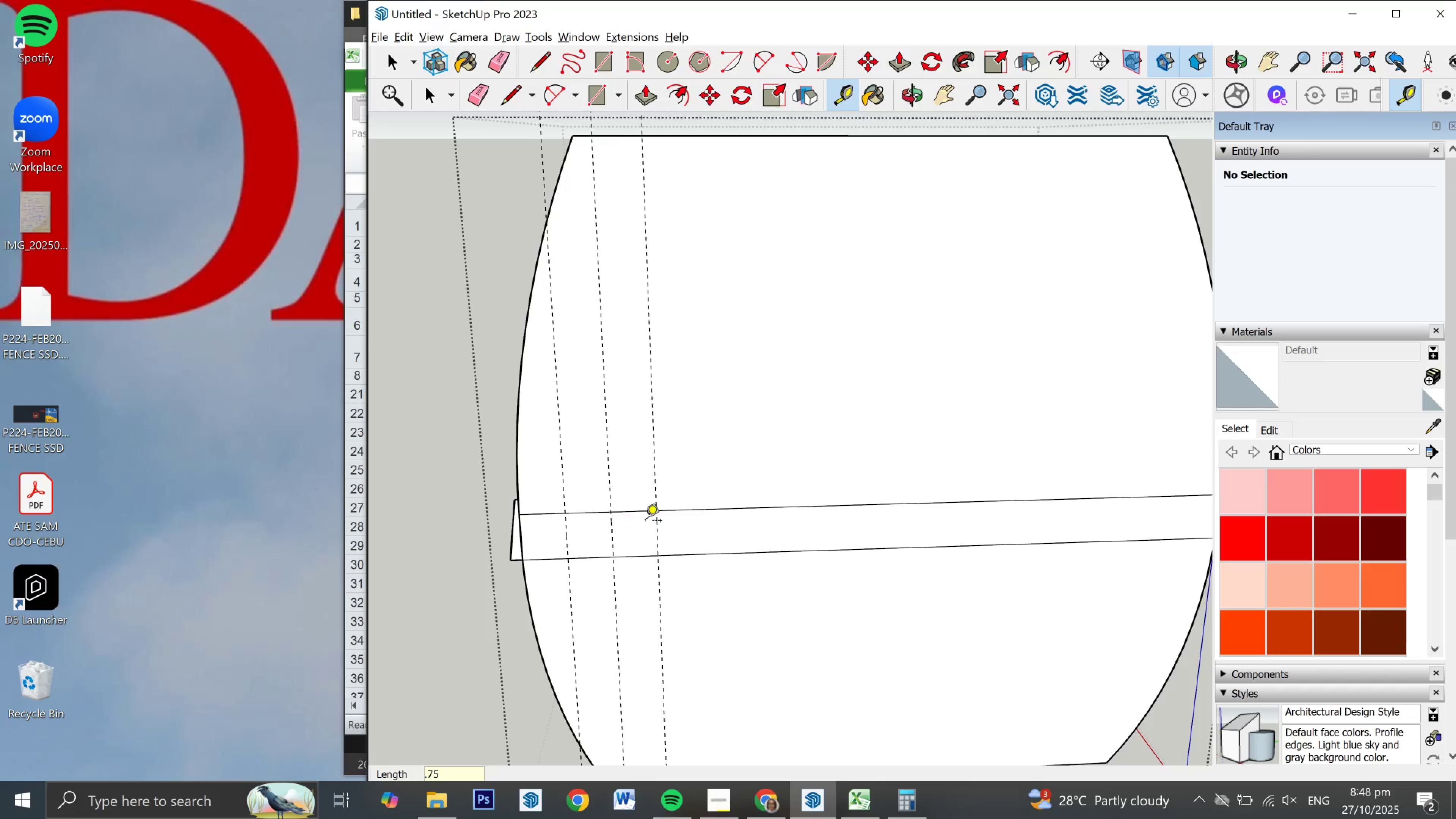 
key(NumpadEnter)
 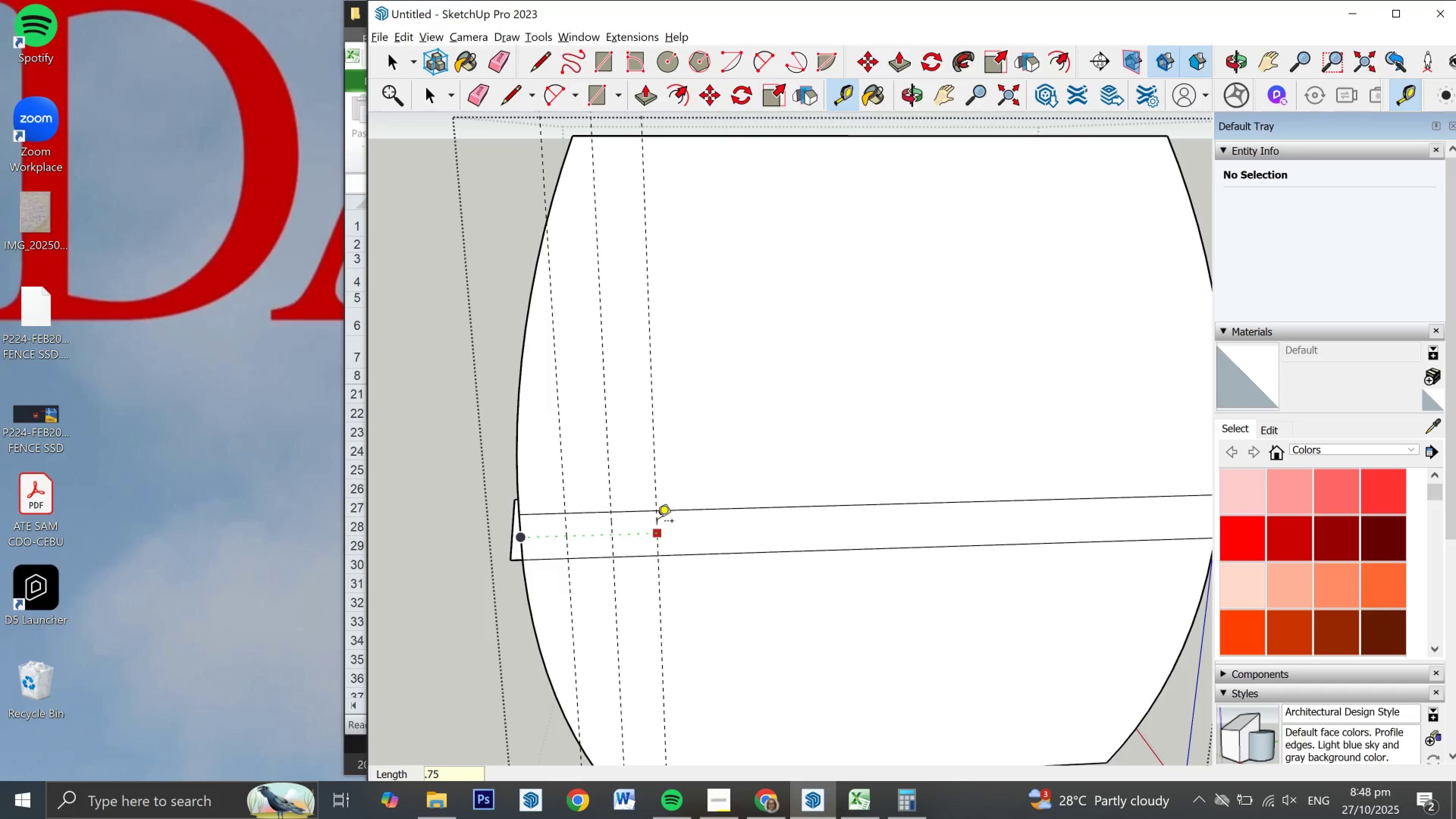 
left_click([657, 522])
 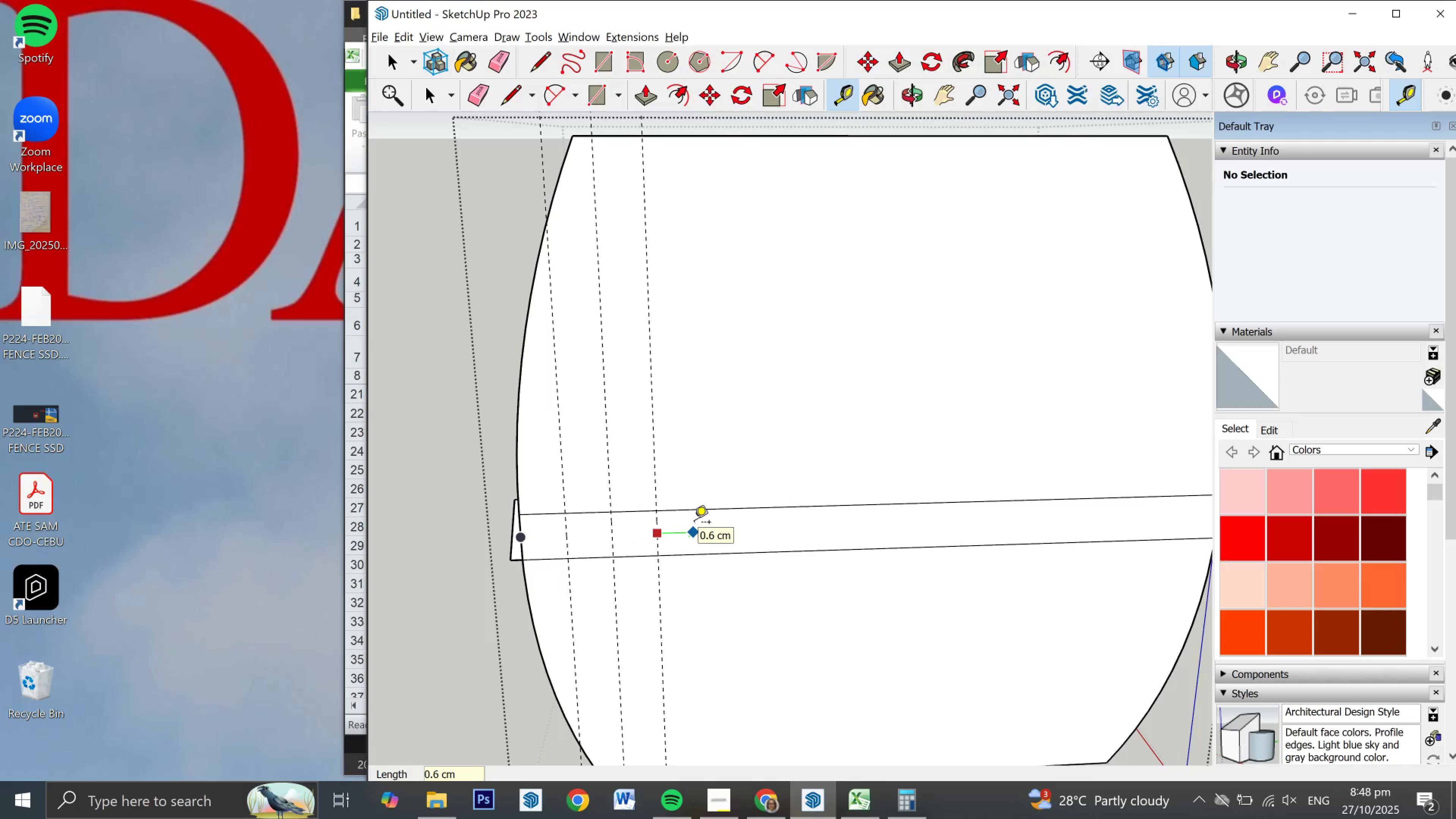 
key(Escape)
 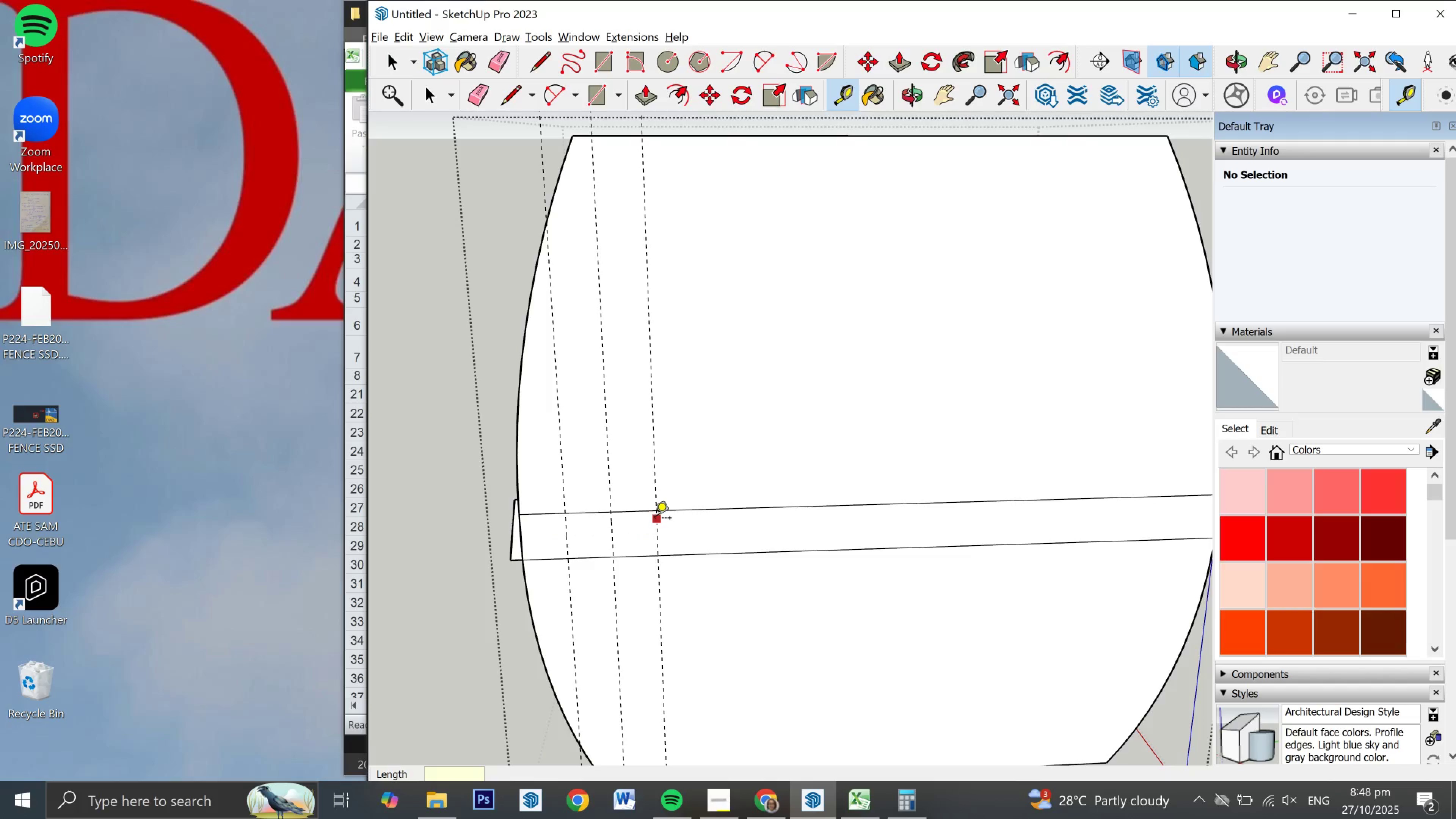 
left_click([655, 519])
 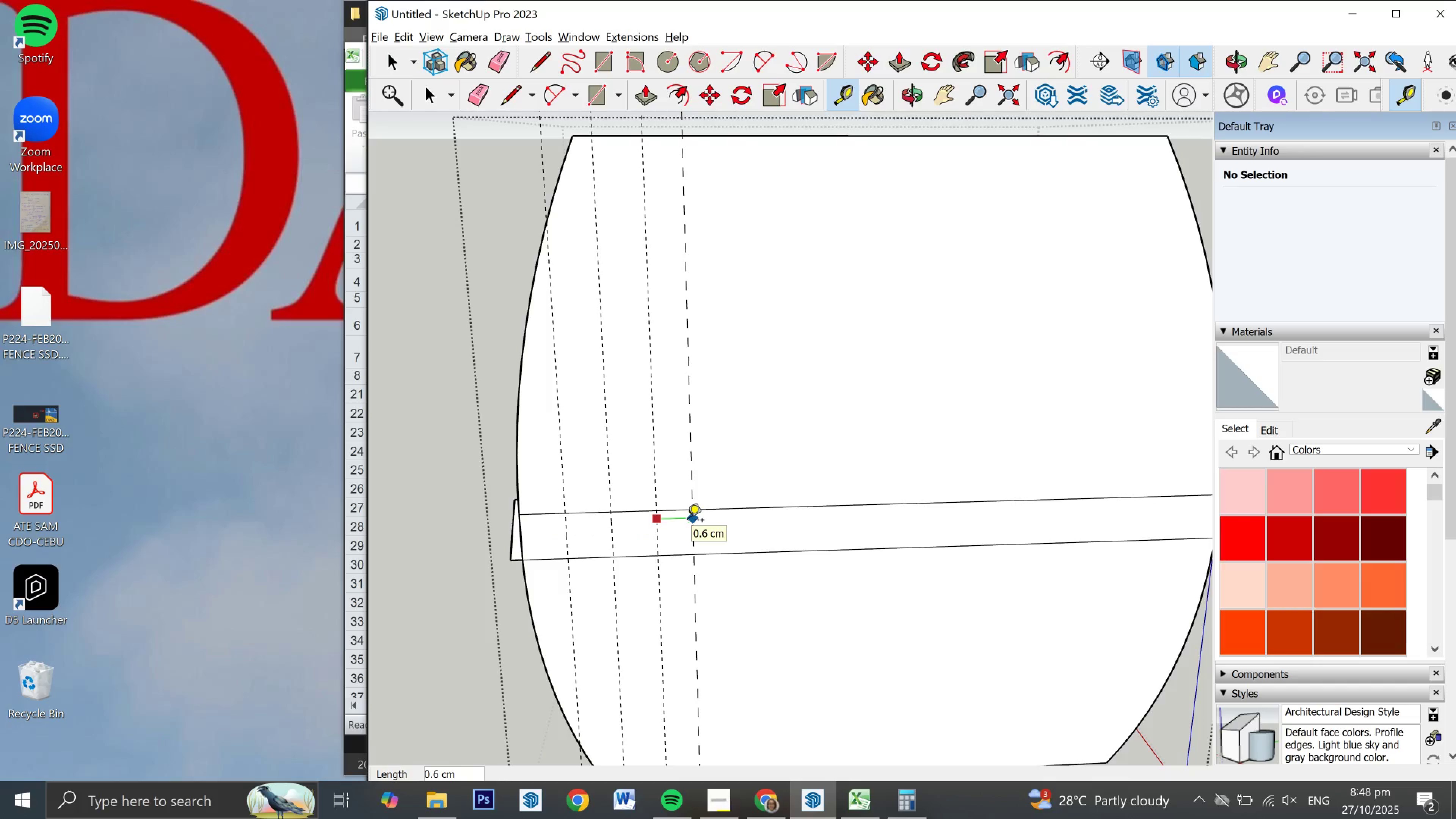 
key(NumpadDecimal)
 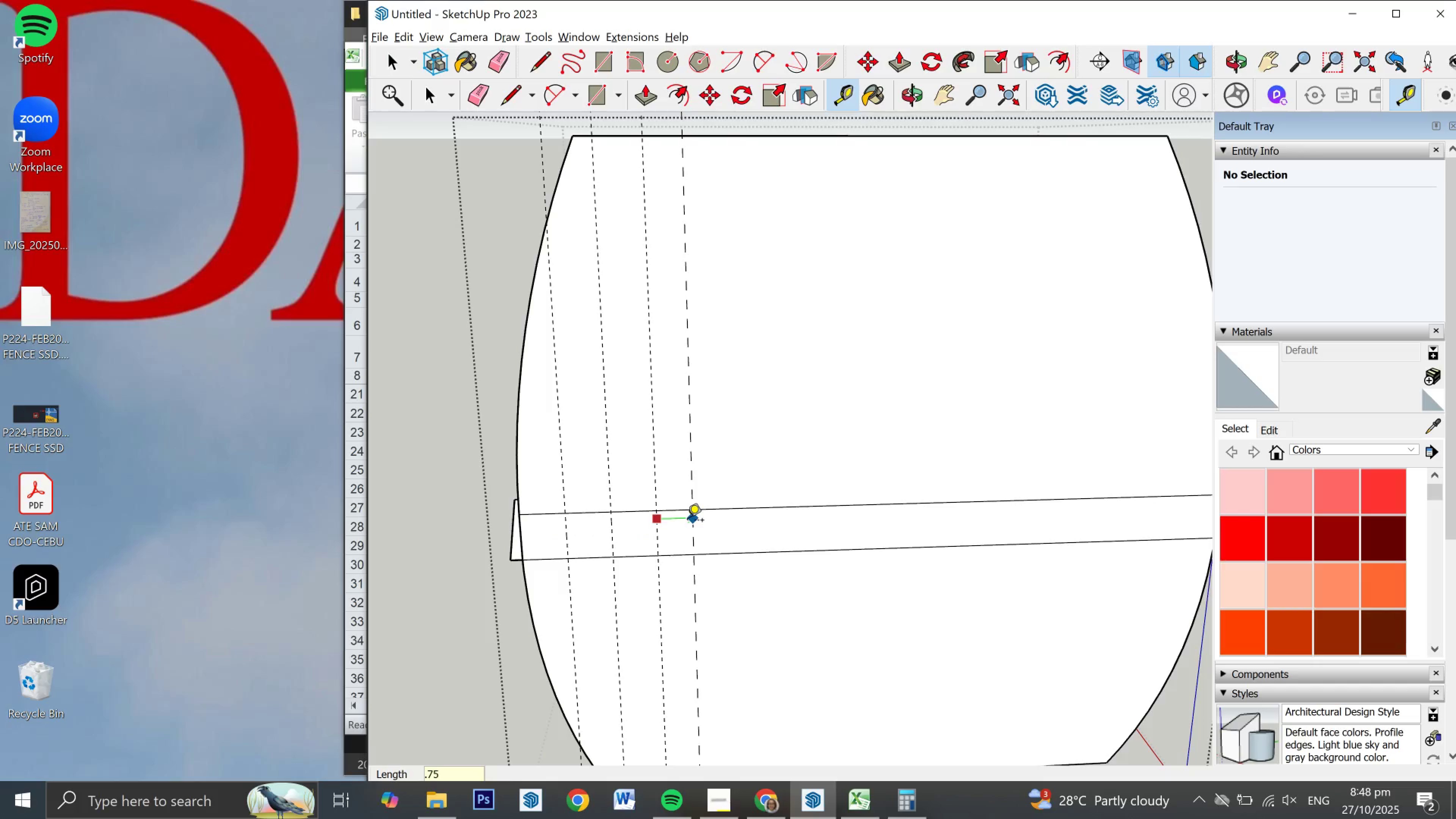 
key(Numpad7)
 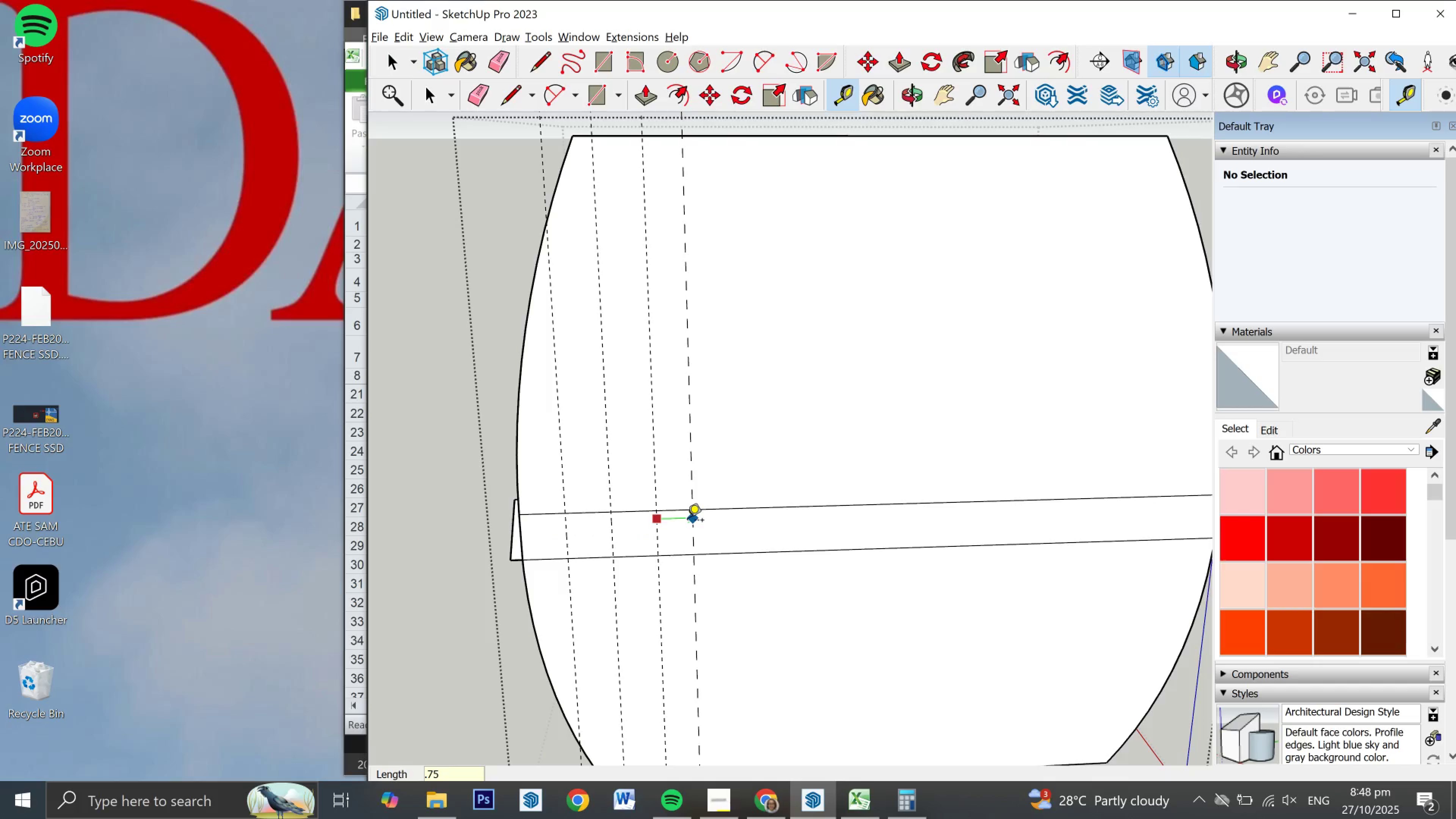 
key(Numpad5)
 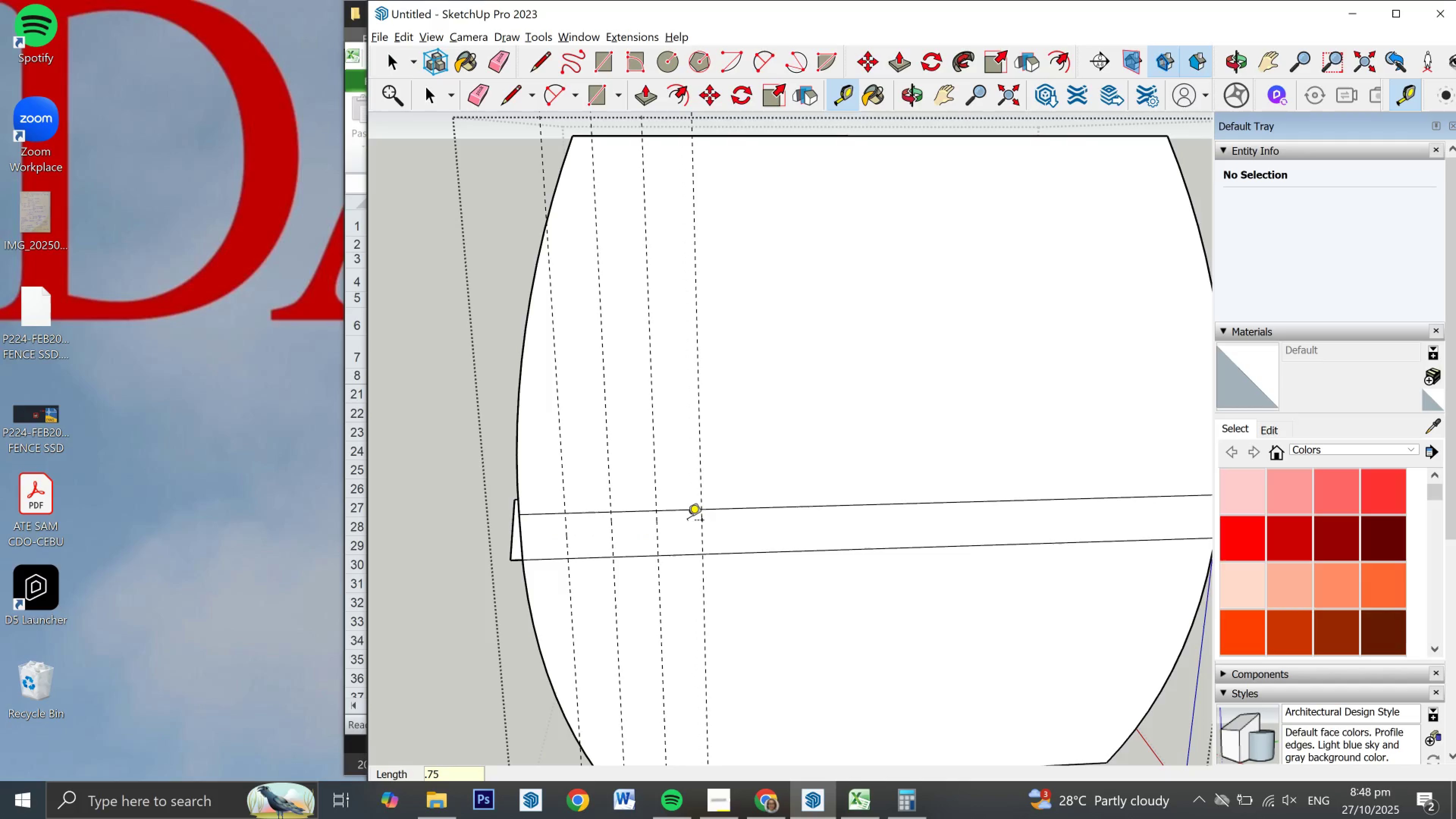 
key(NumpadEnter)
 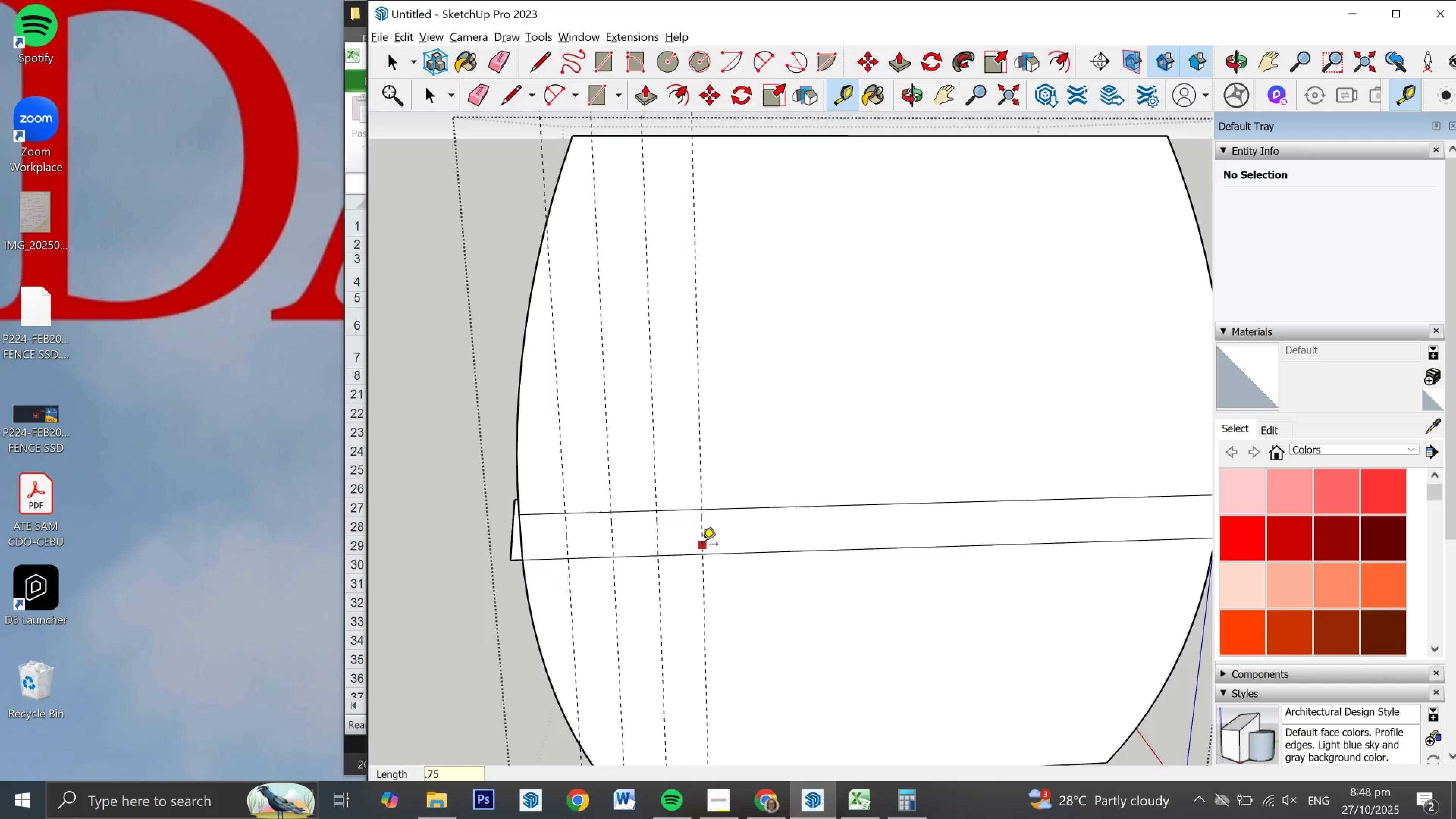 
left_click([702, 545])
 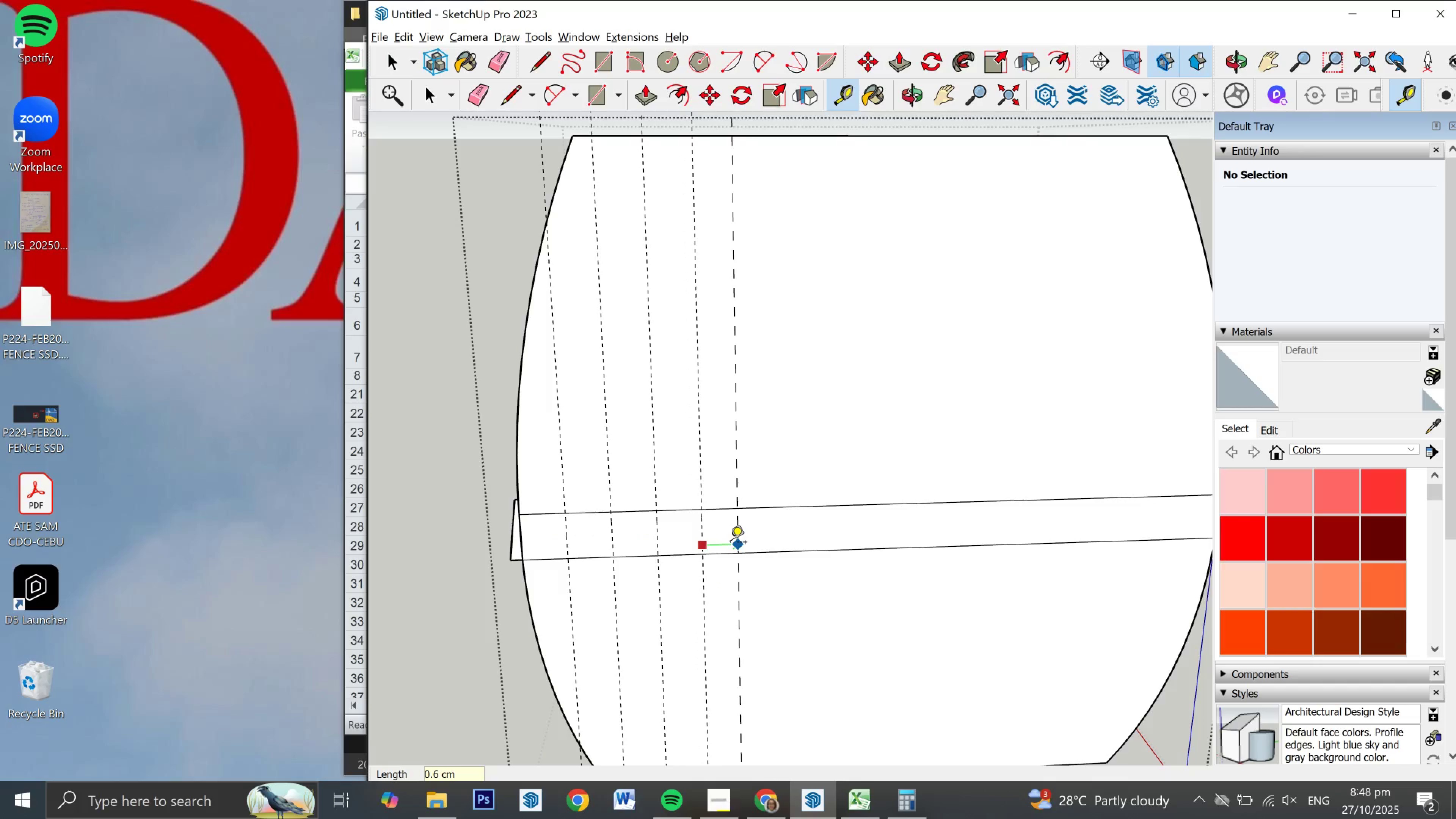 
key(NumpadDecimal)
 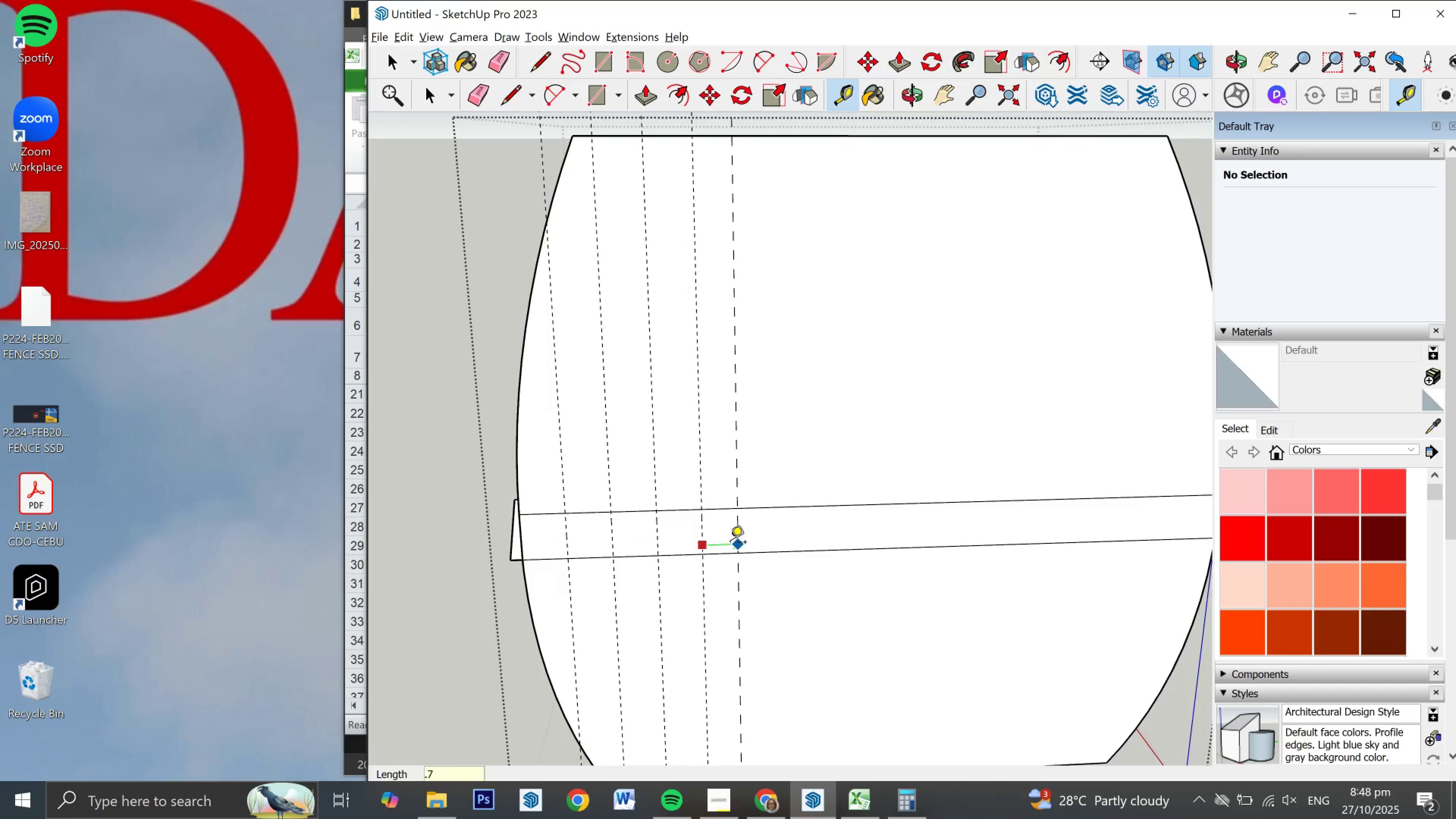 
key(Numpad7)
 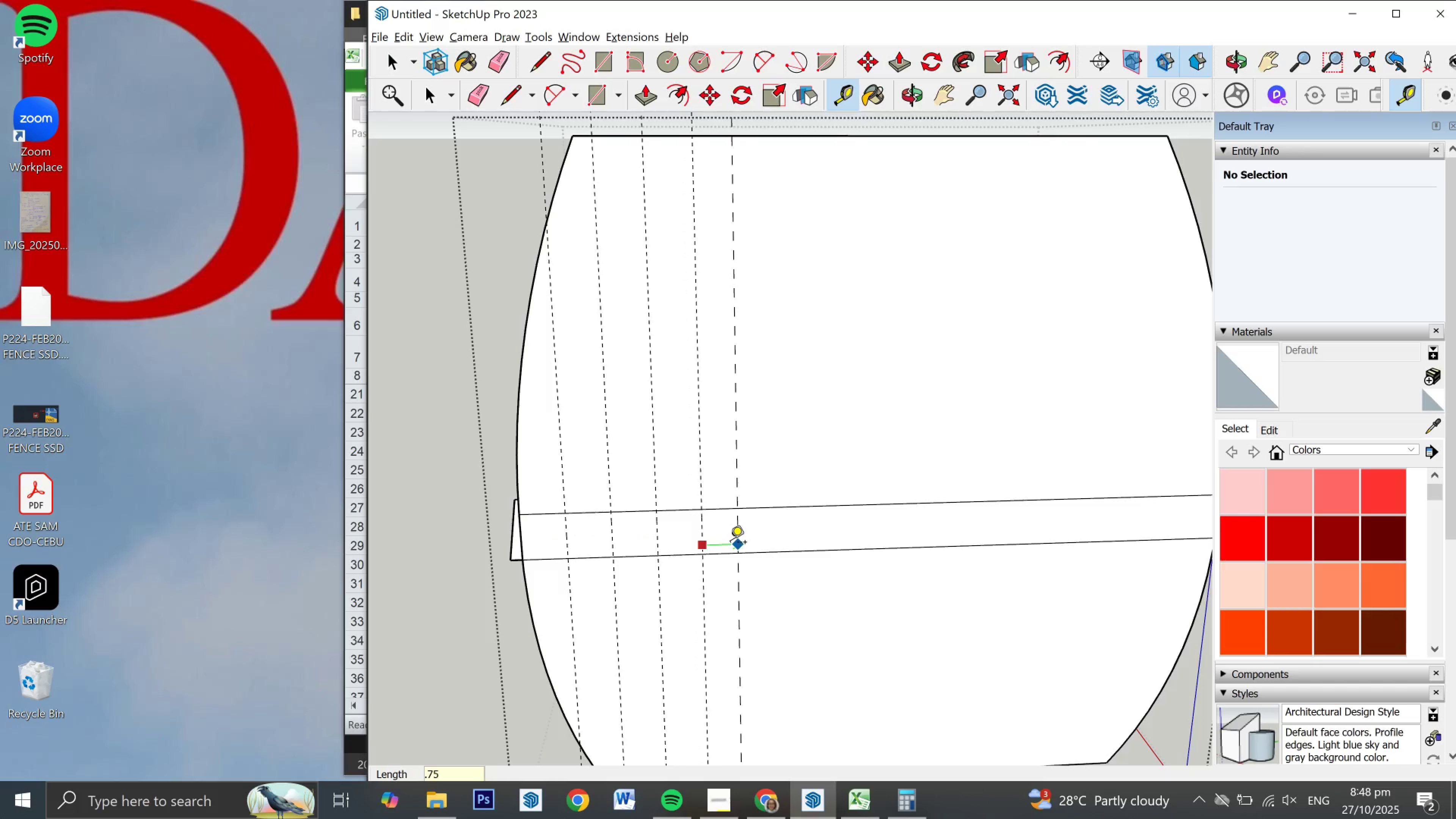 
key(Numpad5)
 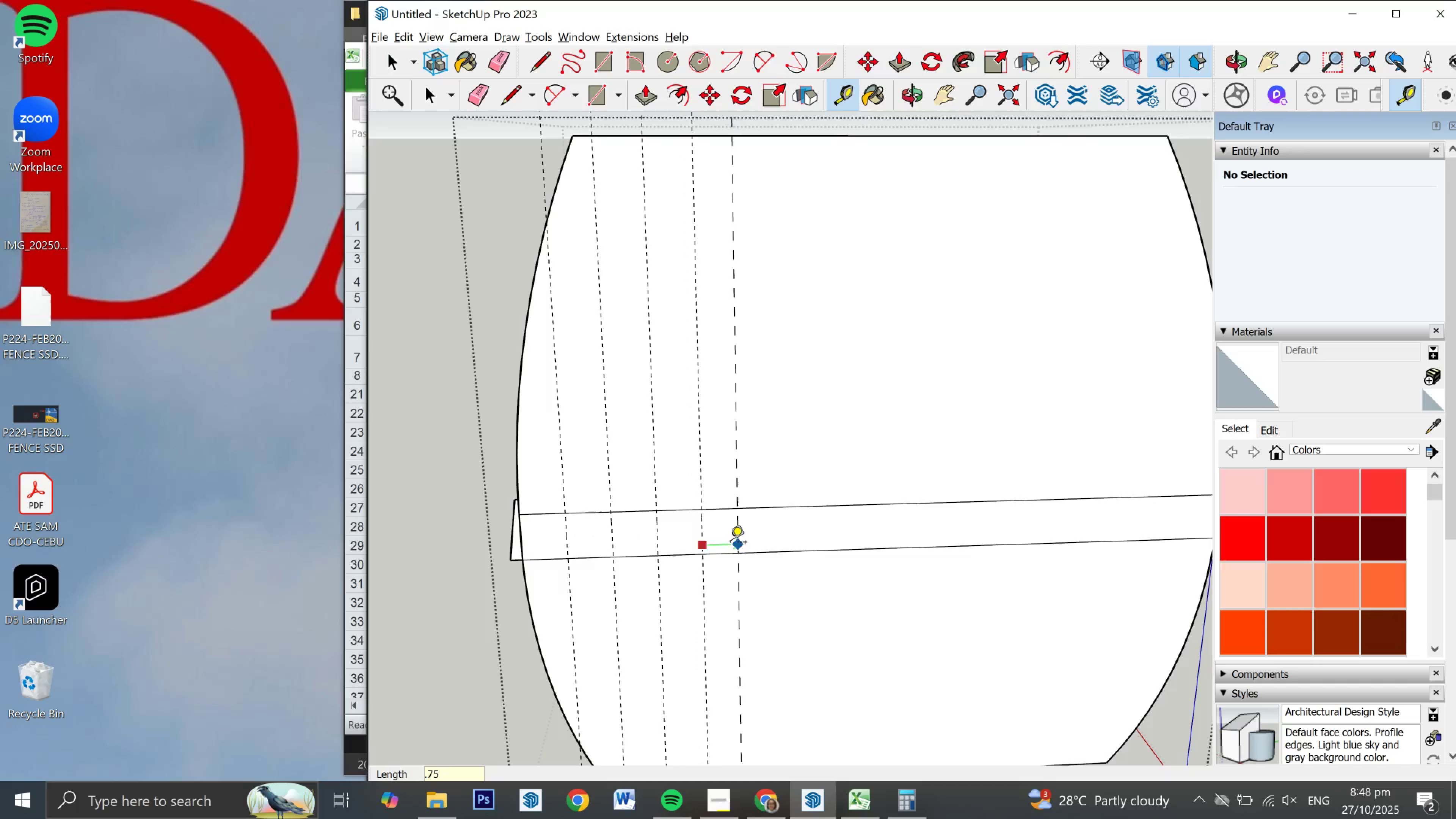 
key(NumpadEnter)
 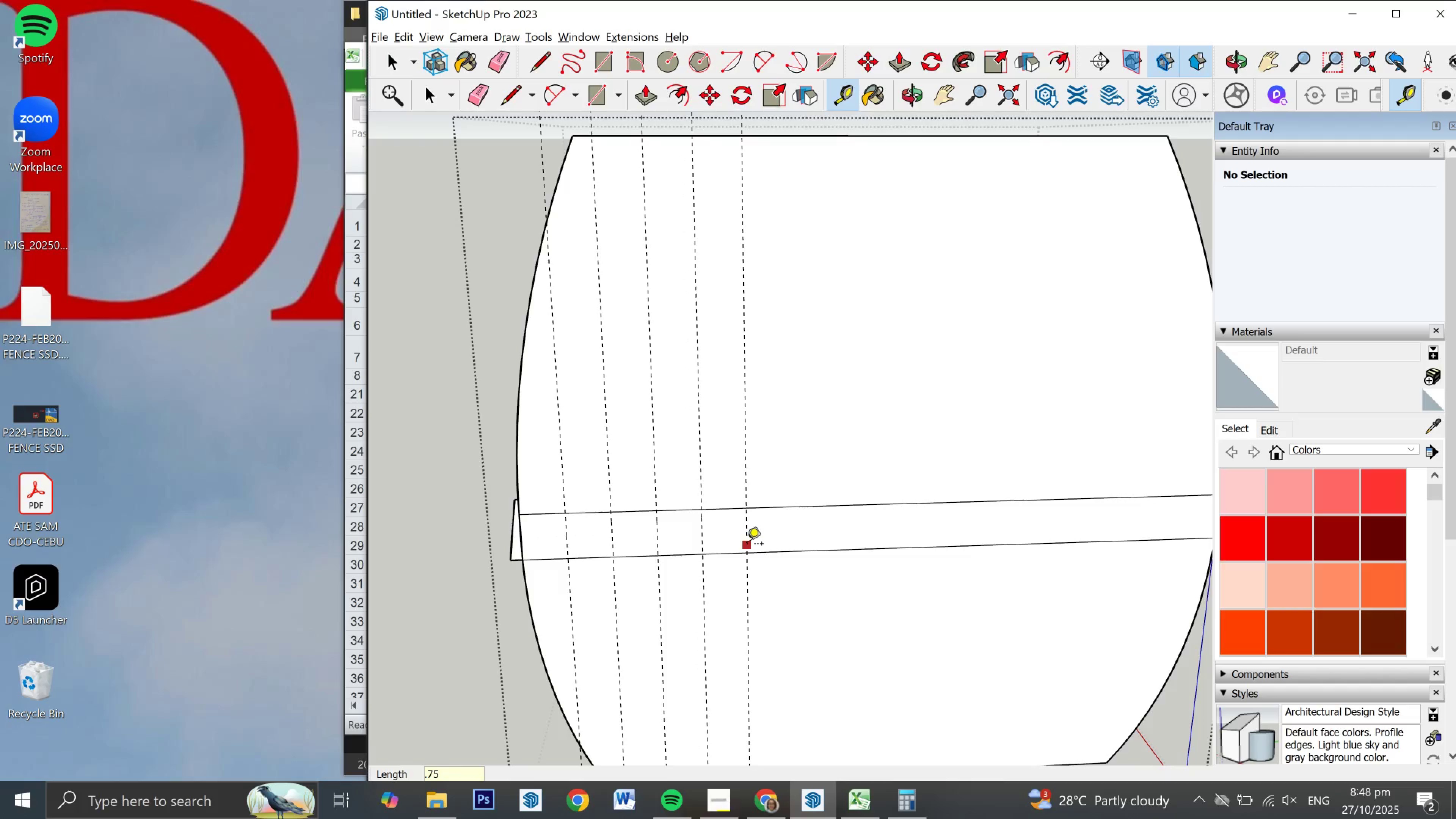 
left_click([747, 545])
 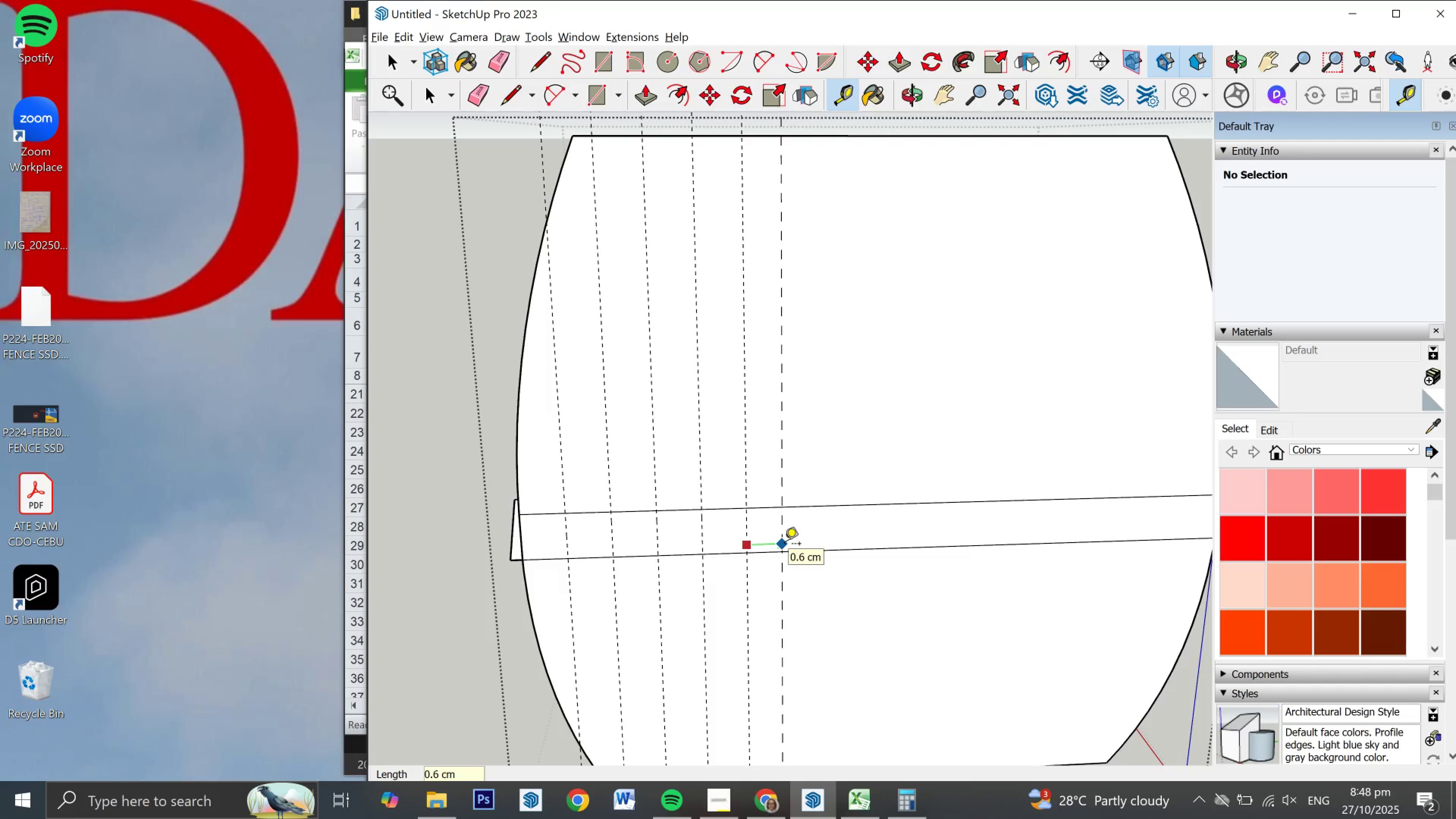 
key(NumpadDecimal)
 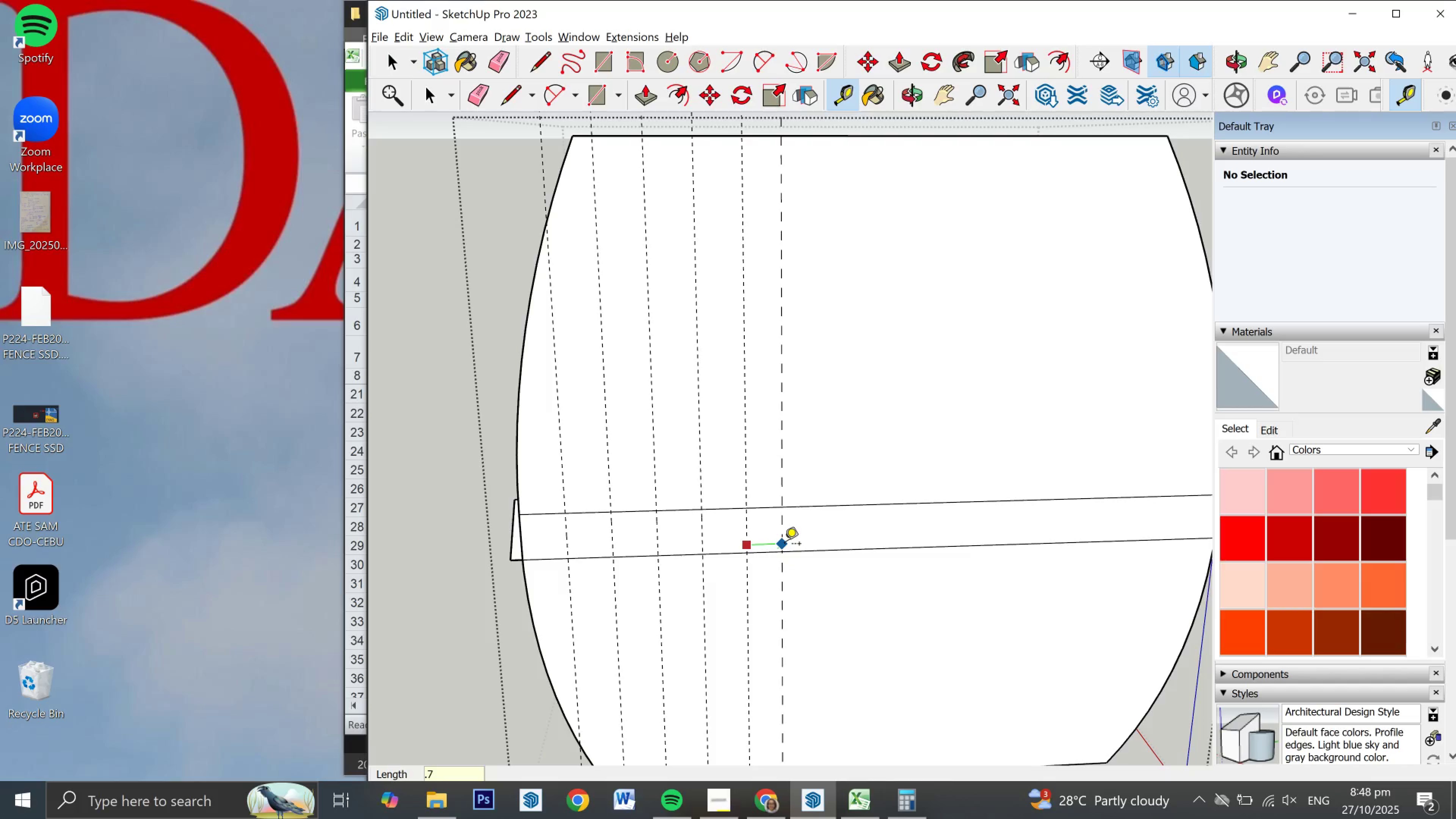 
key(Numpad7)
 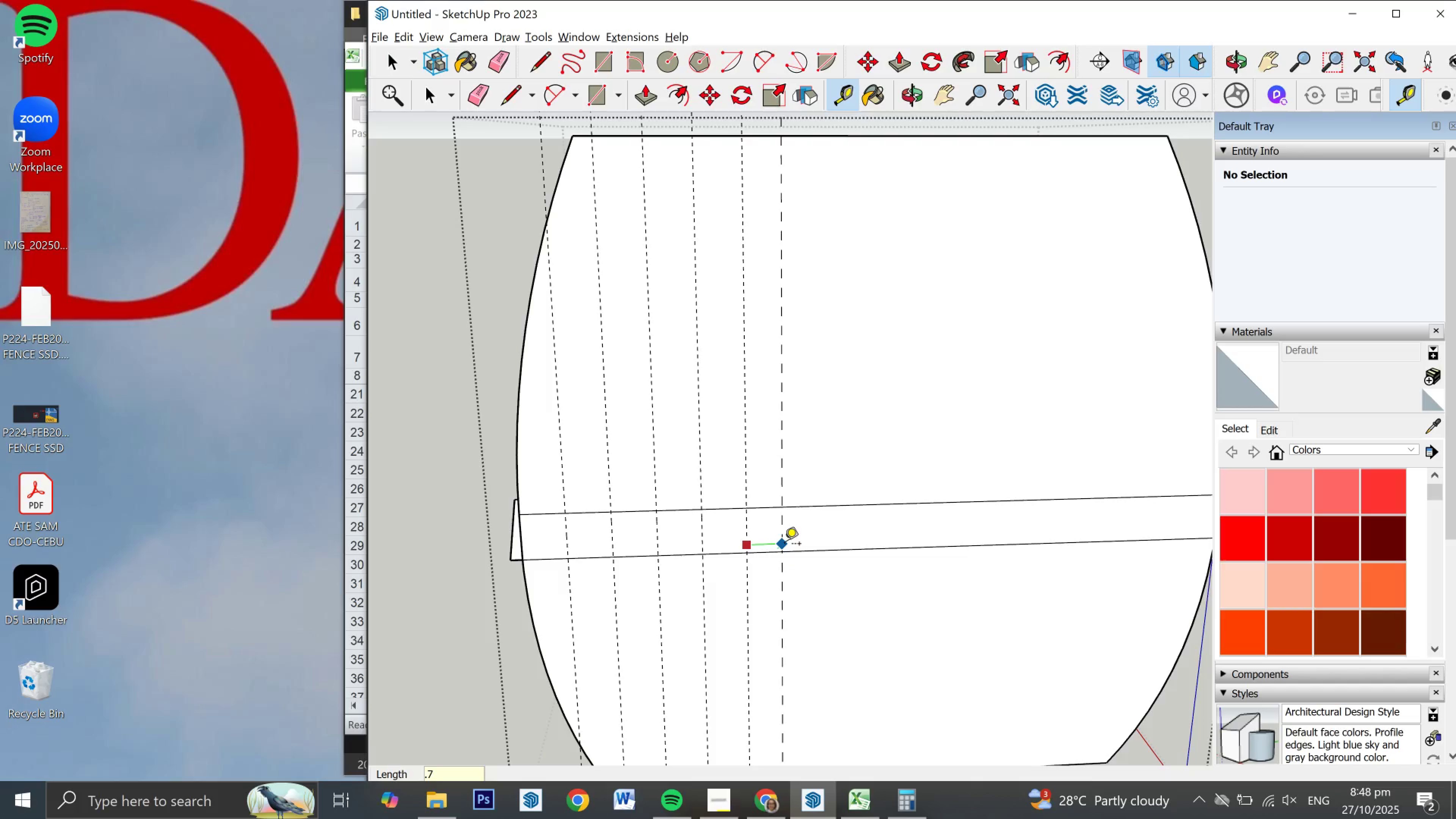 
key(Numpad5)
 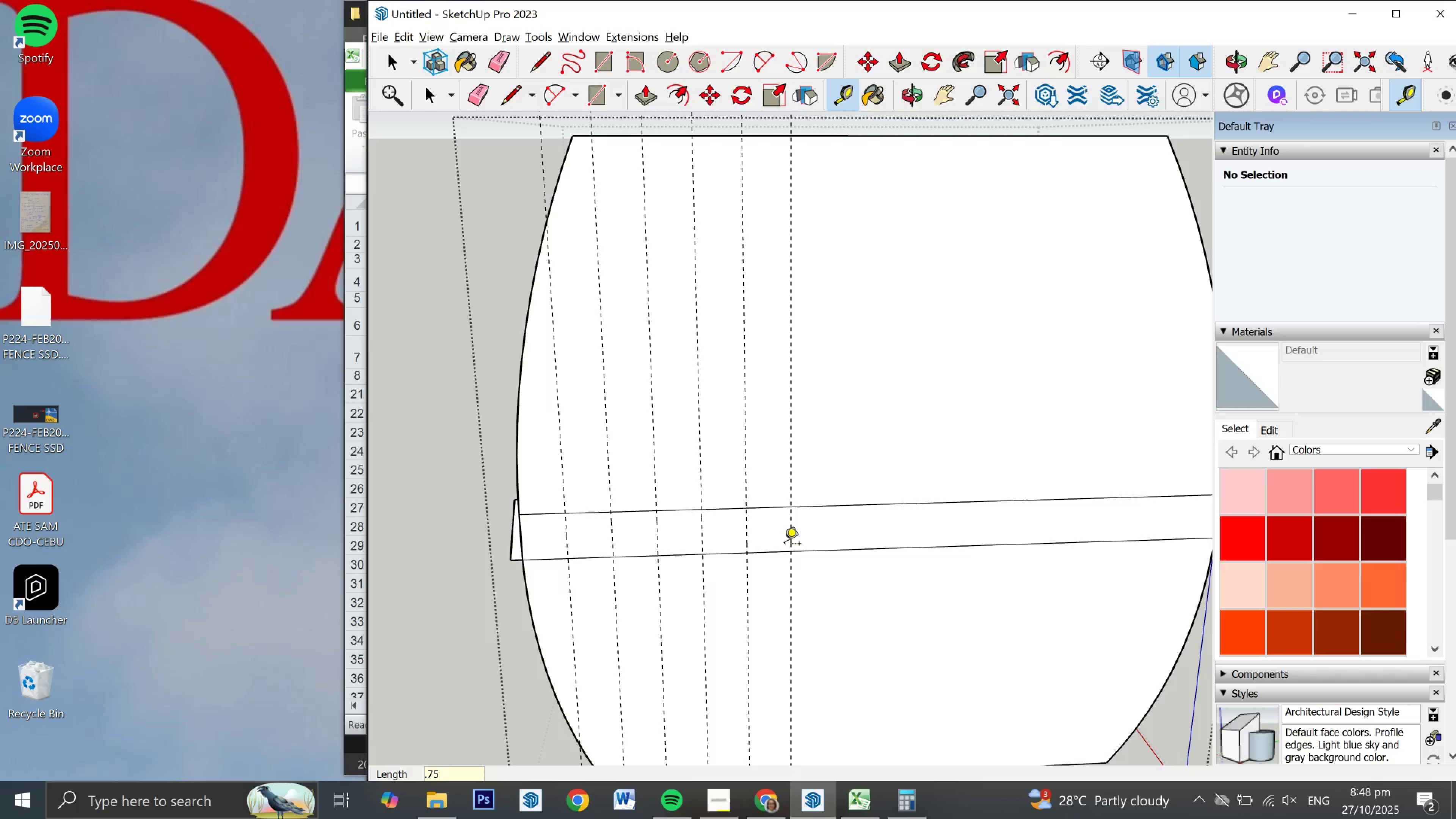 
key(NumpadEnter)
 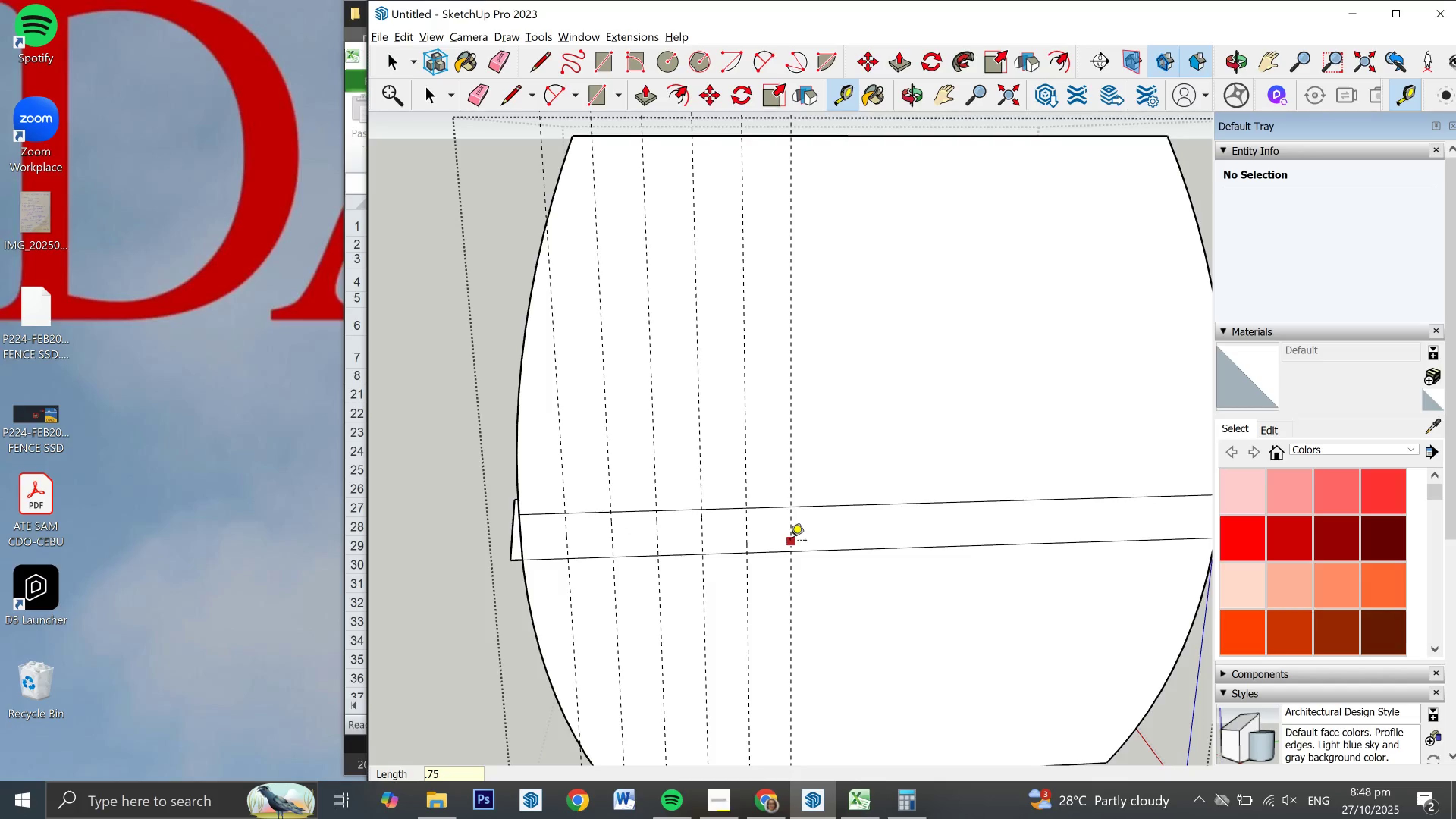 
left_click([790, 543])
 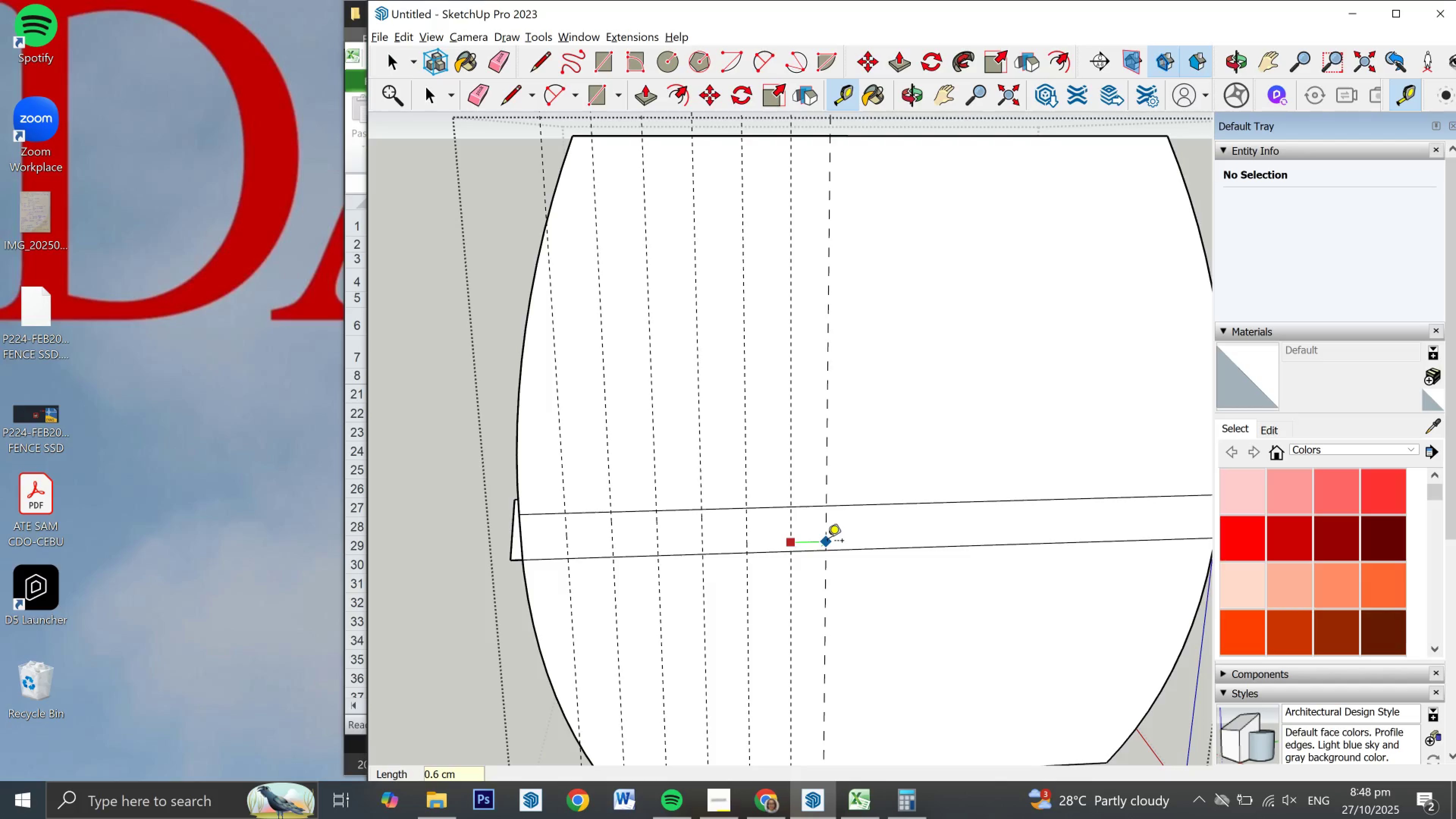 
key(NumpadDecimal)
 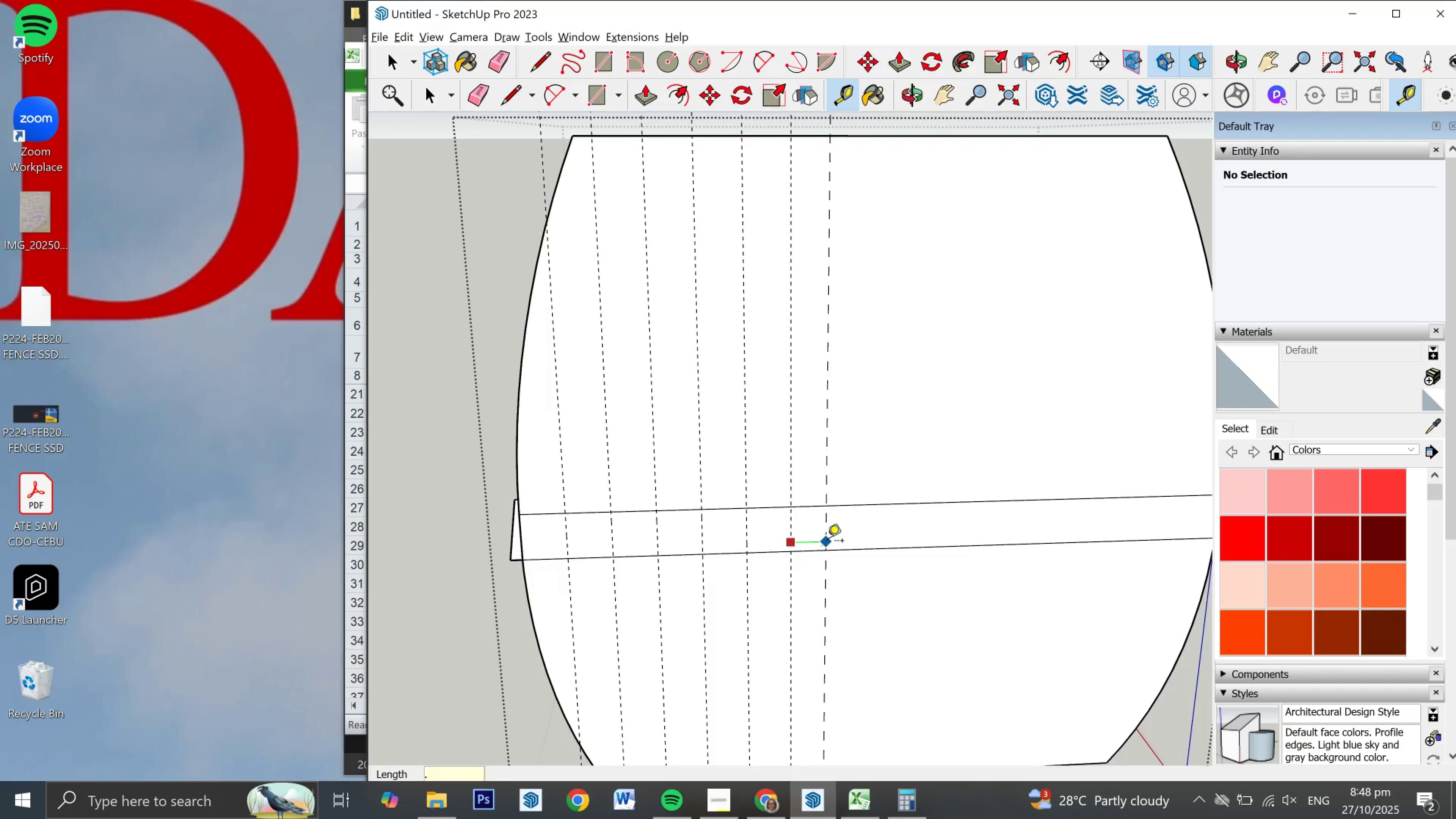 
key(Numpad7)
 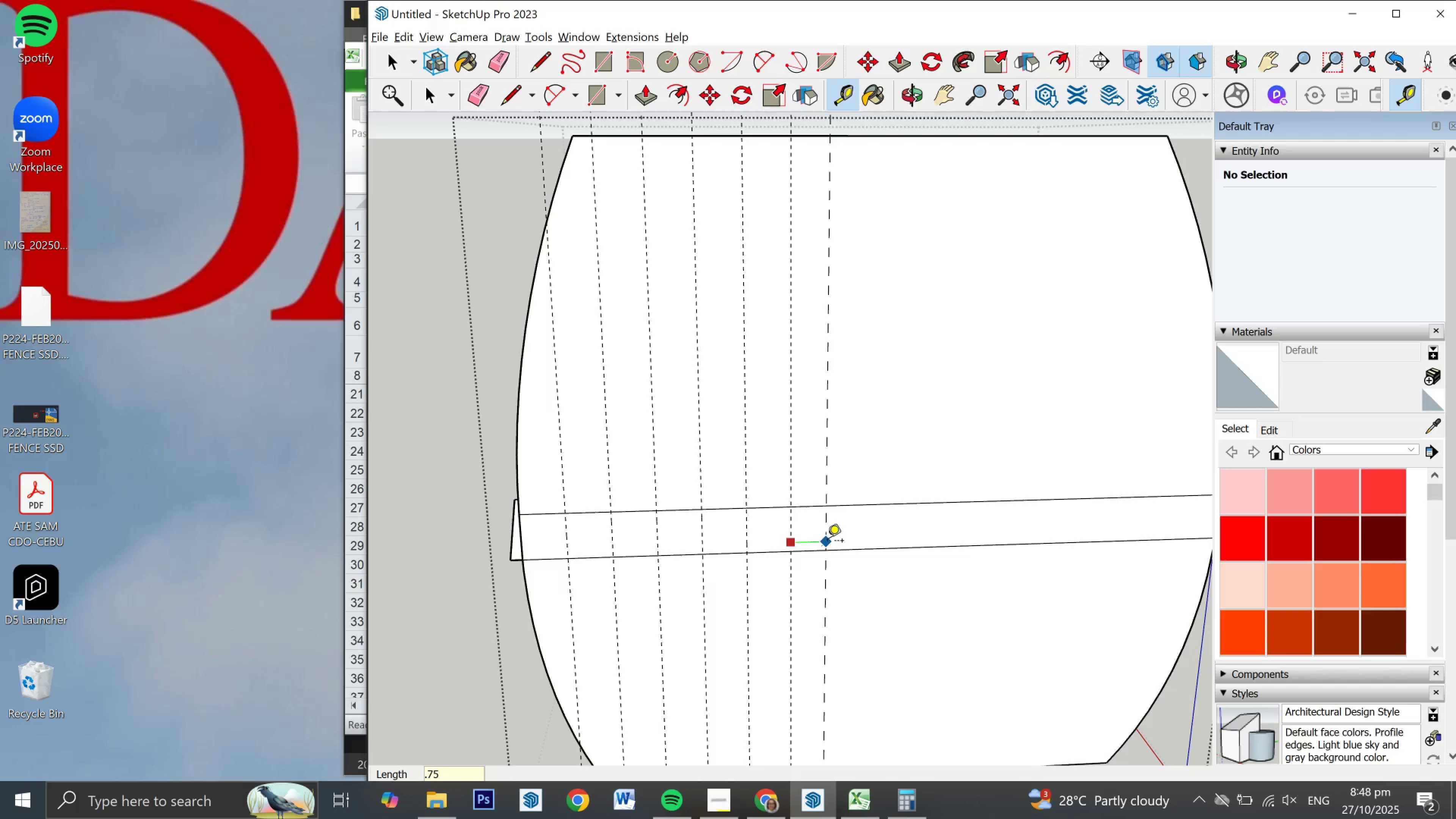 
key(Numpad5)
 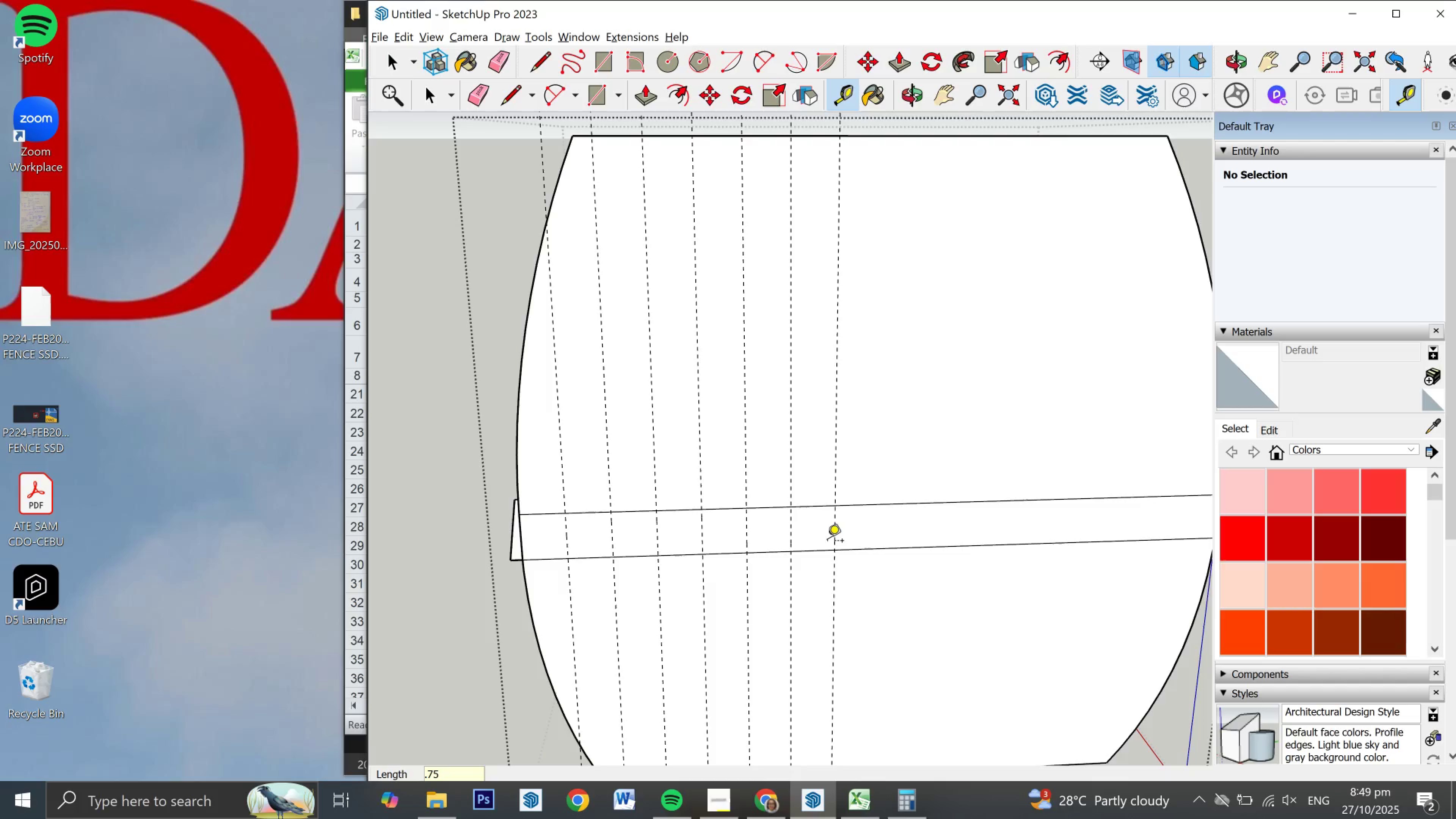 
key(NumpadEnter)
 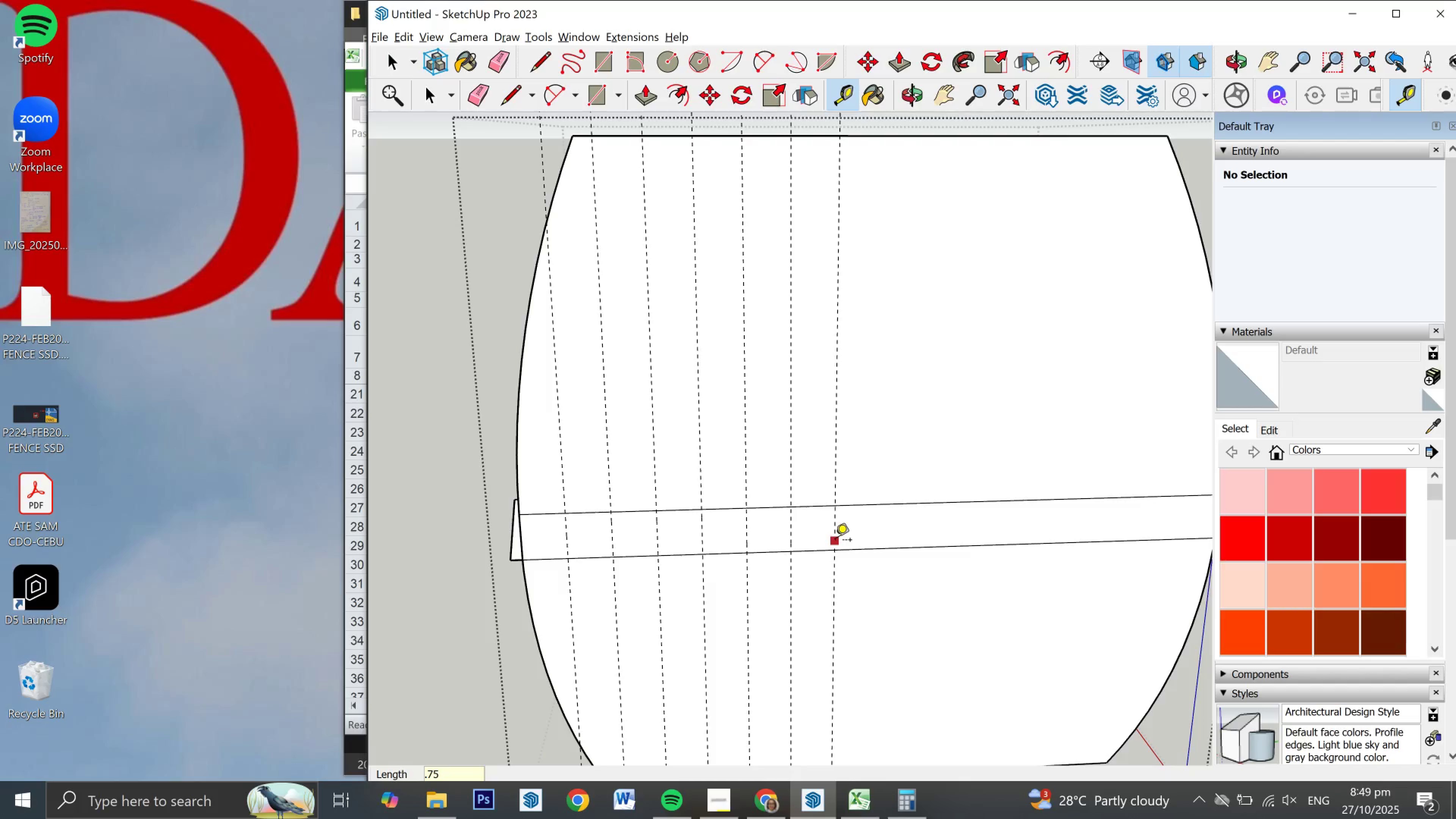 
left_click([835, 541])
 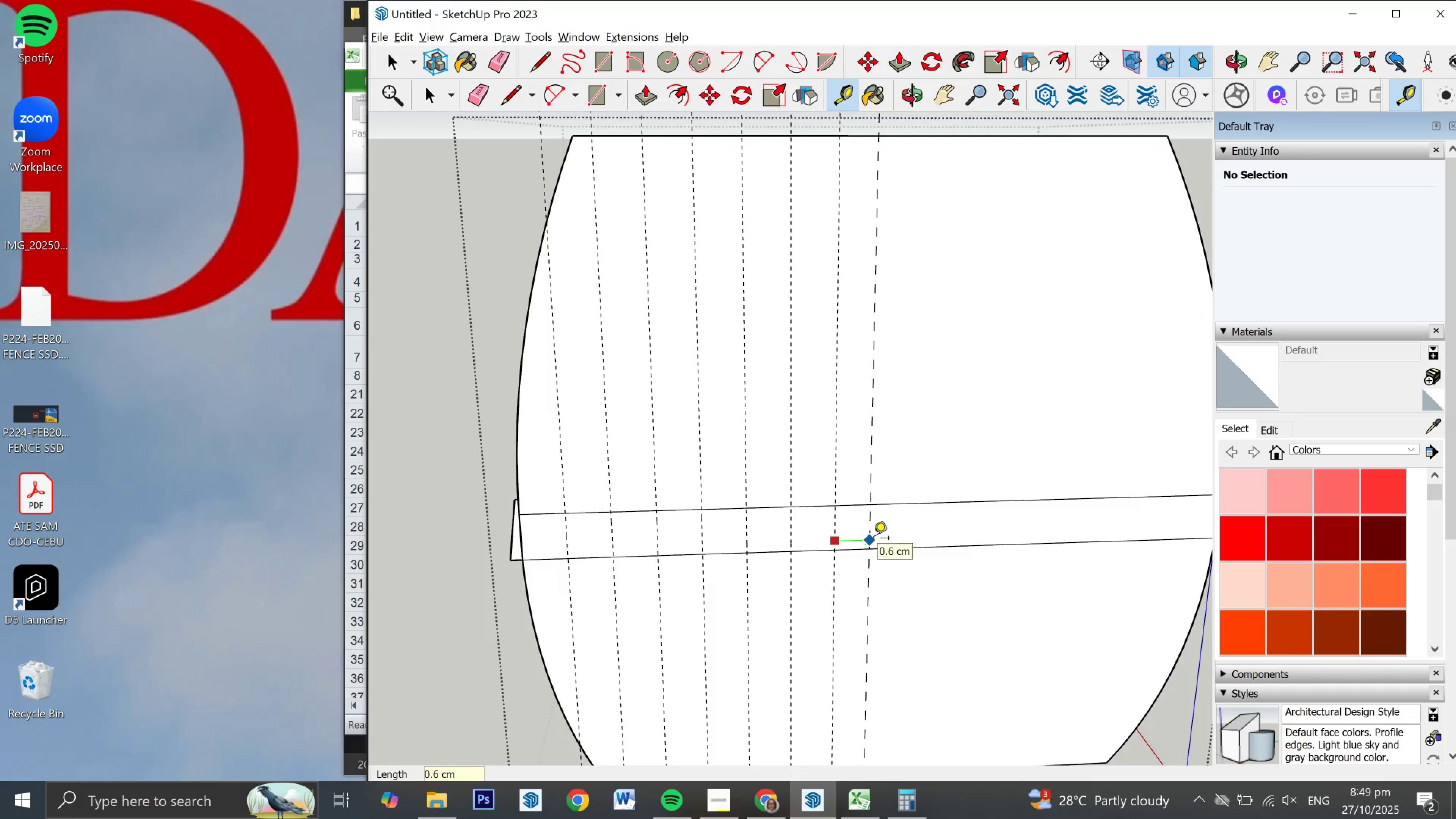 
key(NumpadDecimal)
 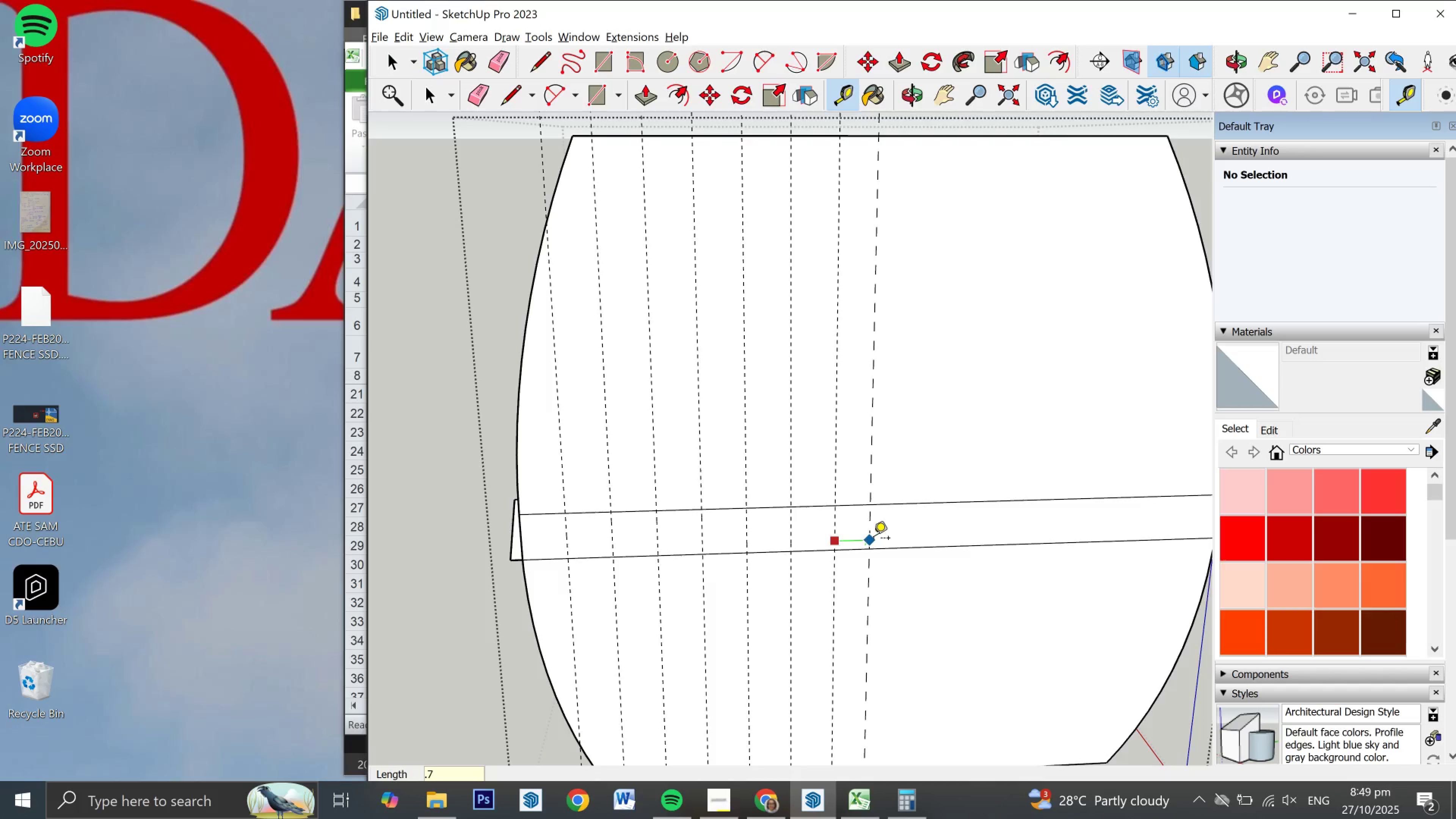 
key(Numpad7)
 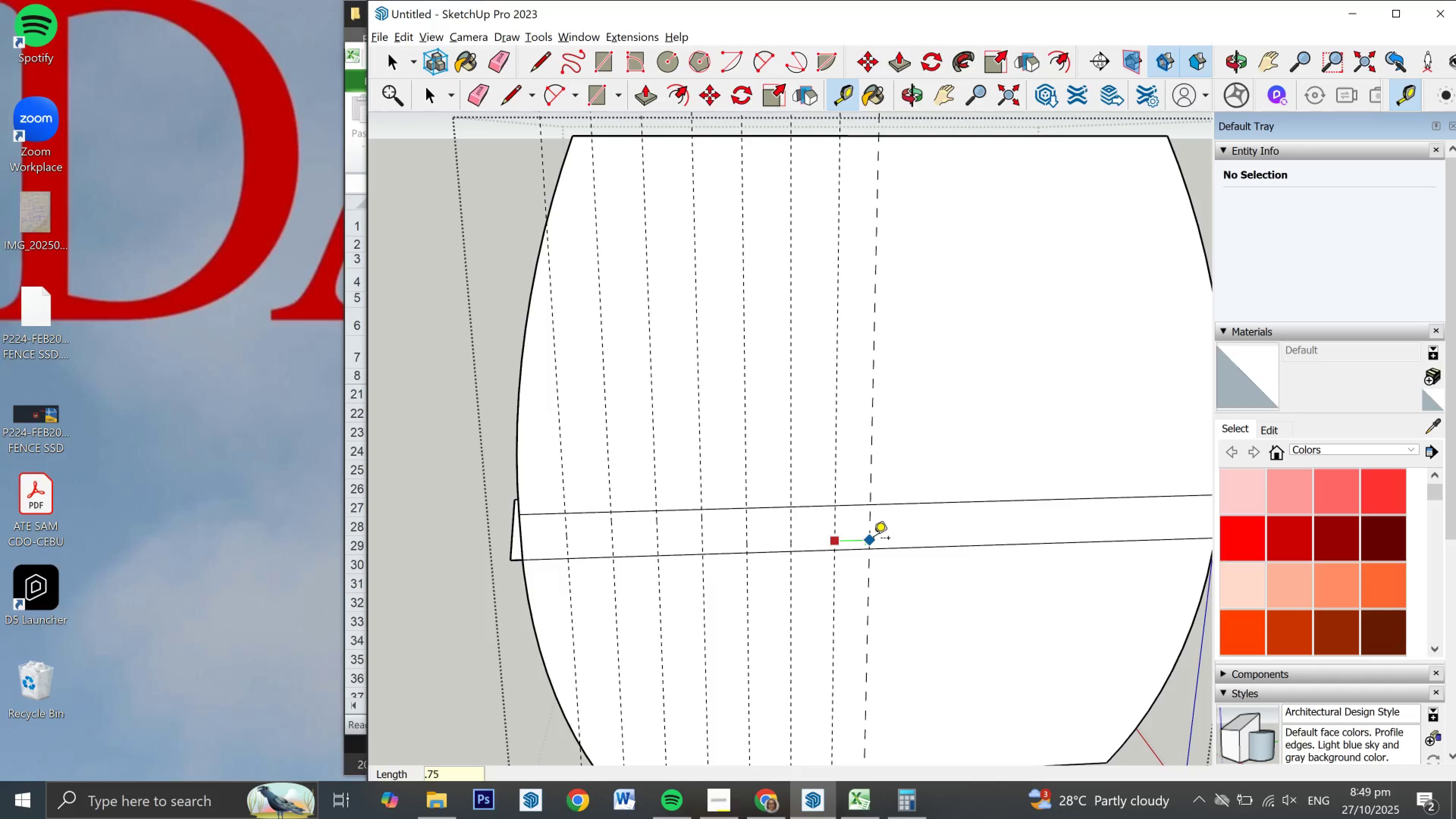 
key(Numpad5)
 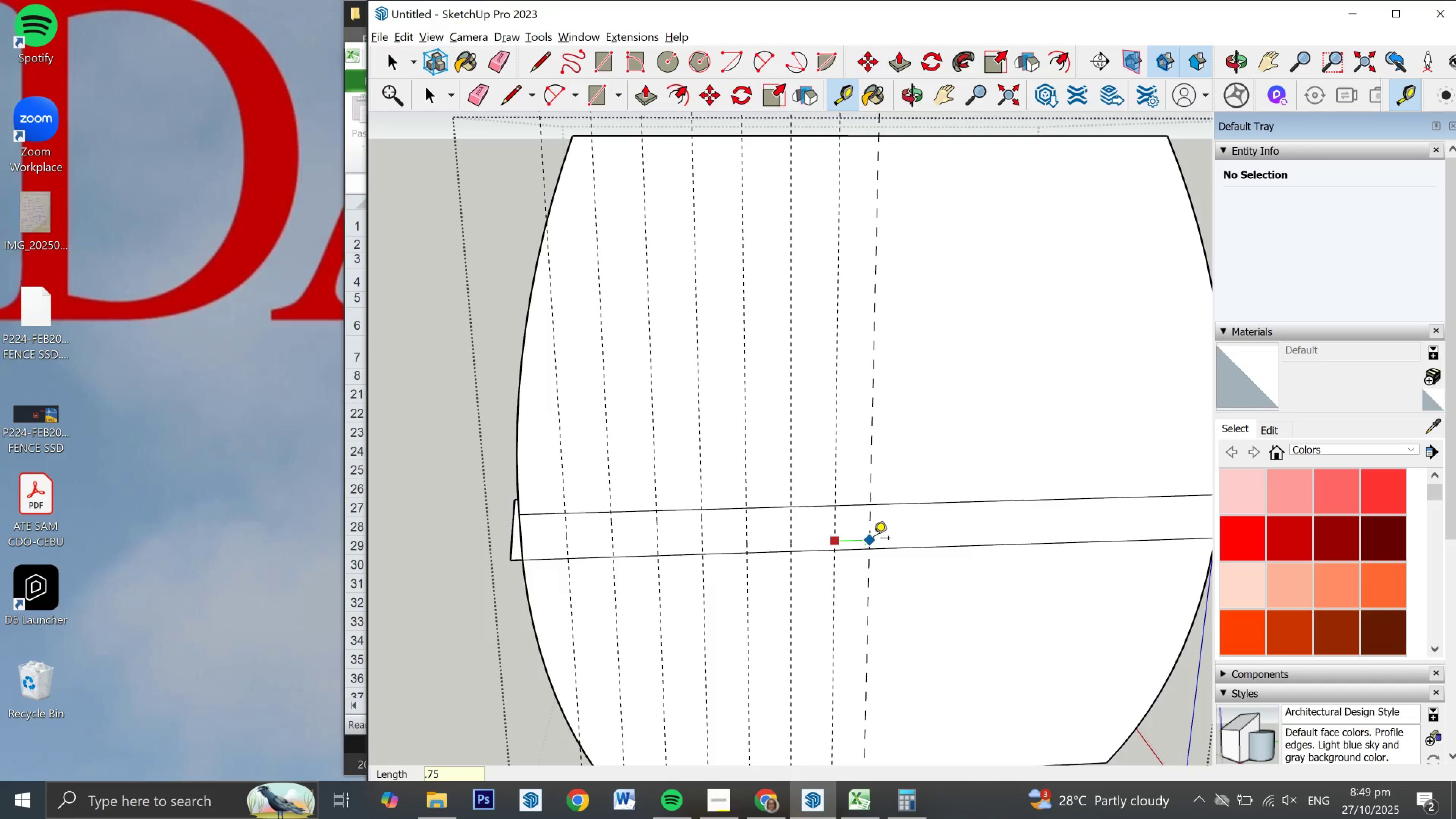 
key(NumpadEnter)
 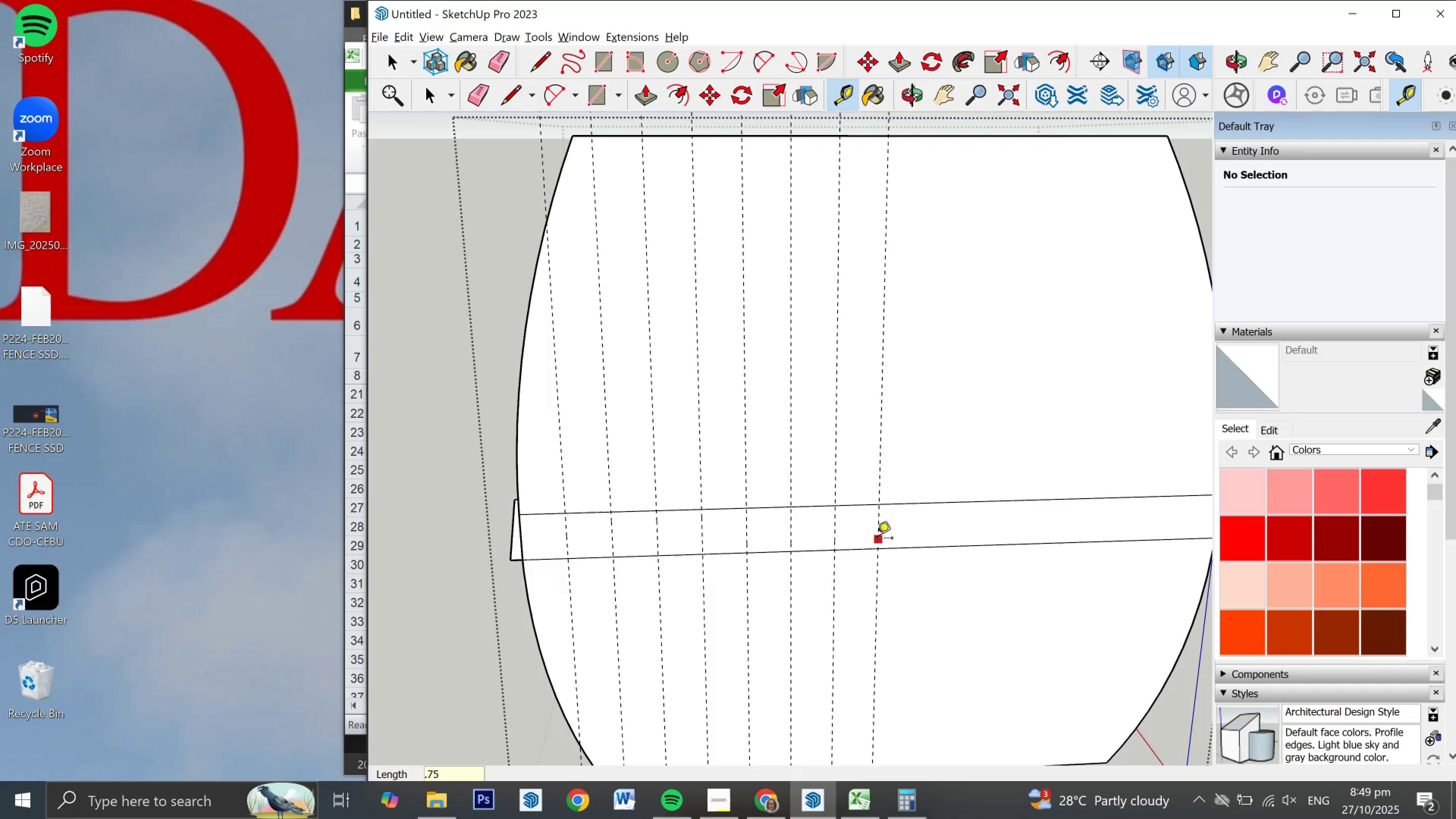 
left_click([877, 540])
 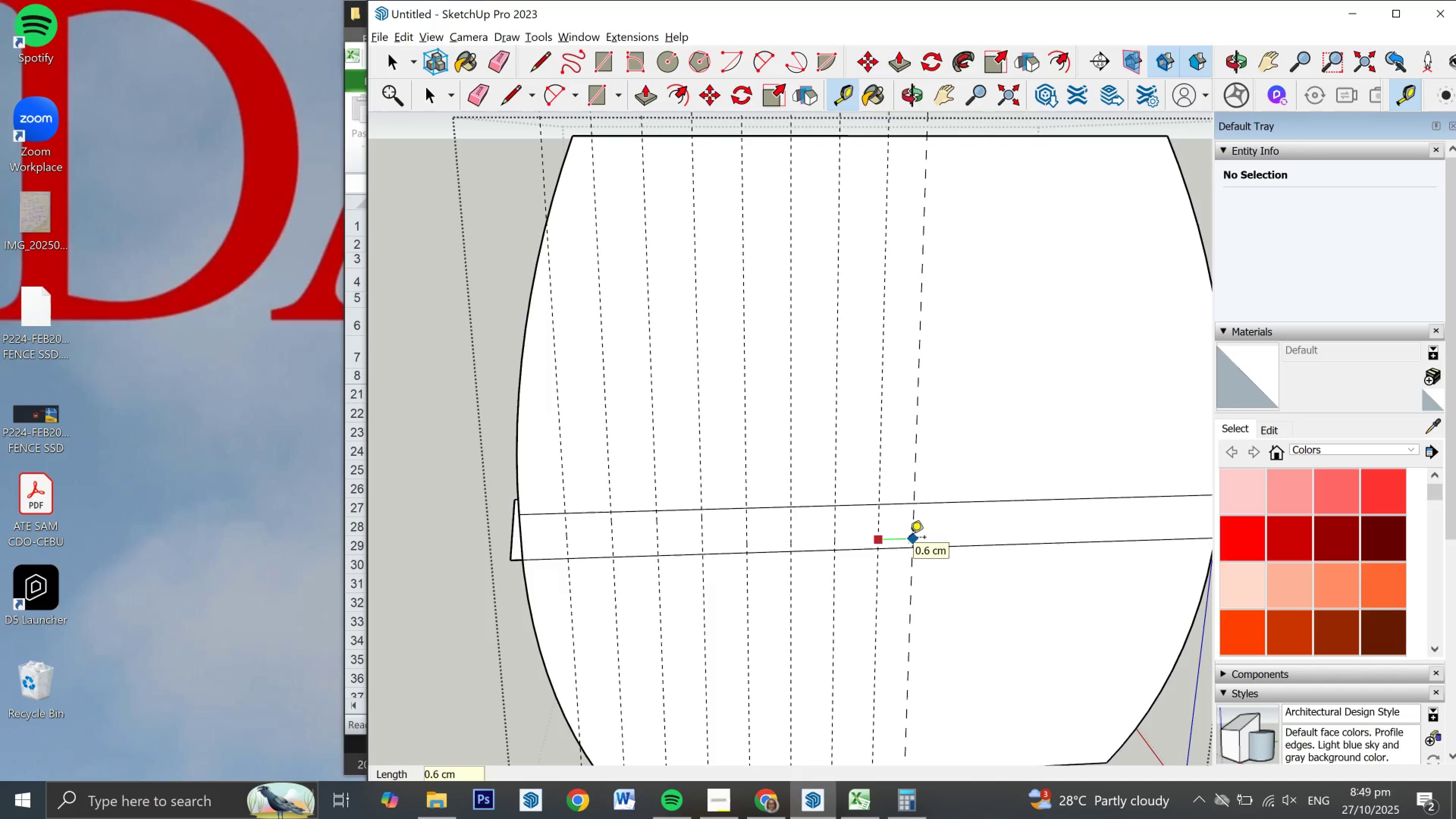 
key(NumpadDecimal)
 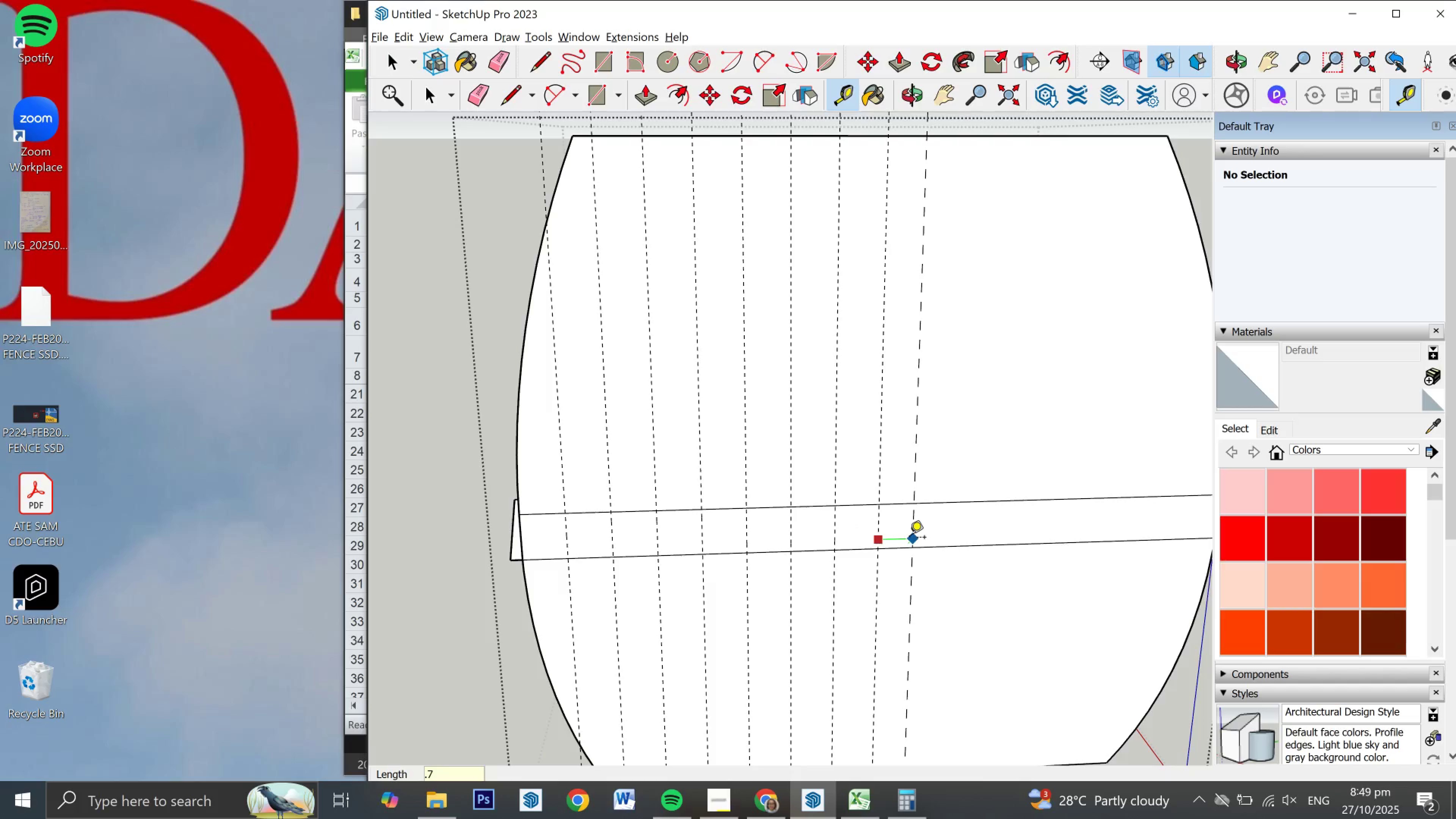 
key(Numpad7)
 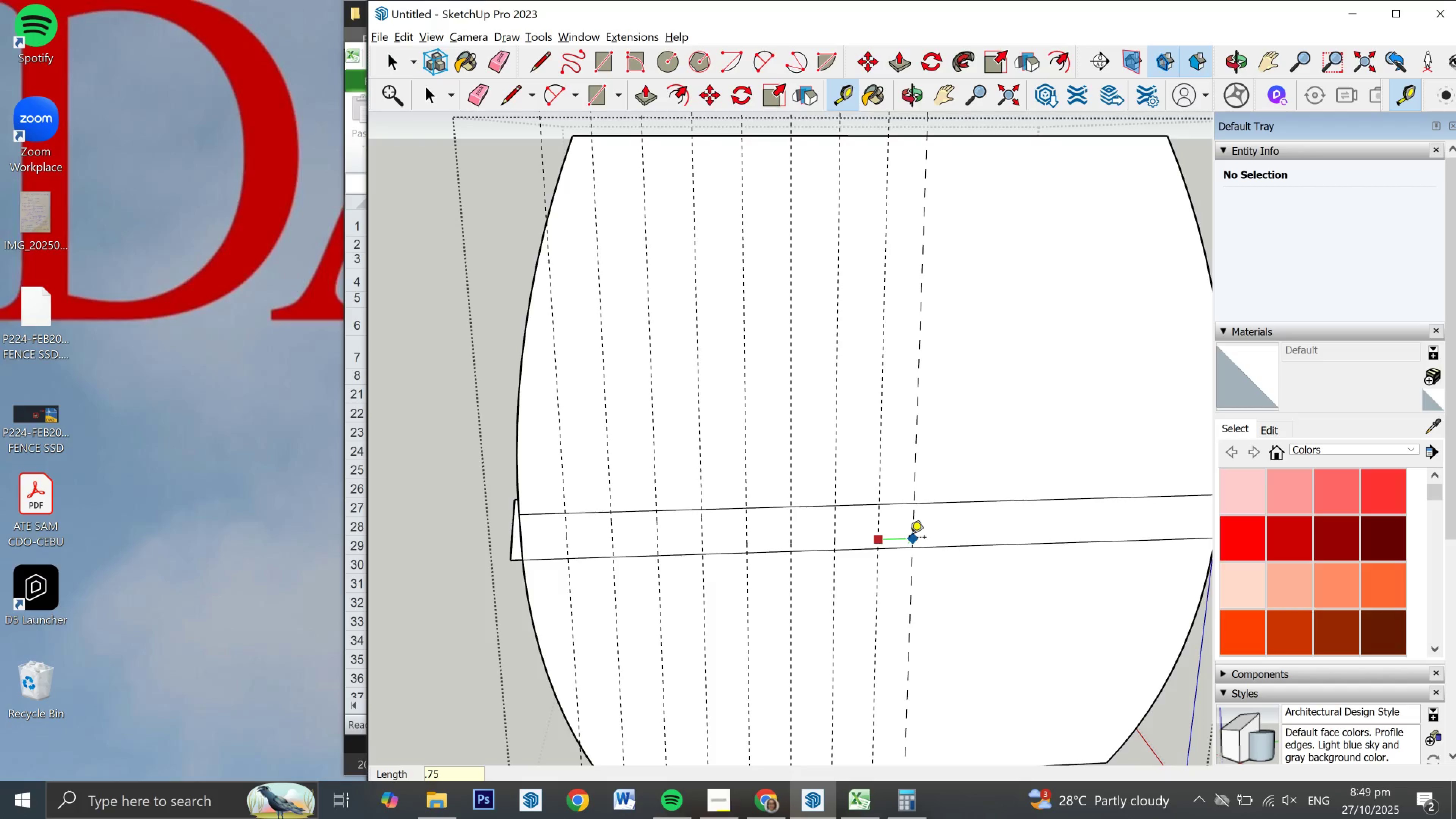 
key(Numpad5)
 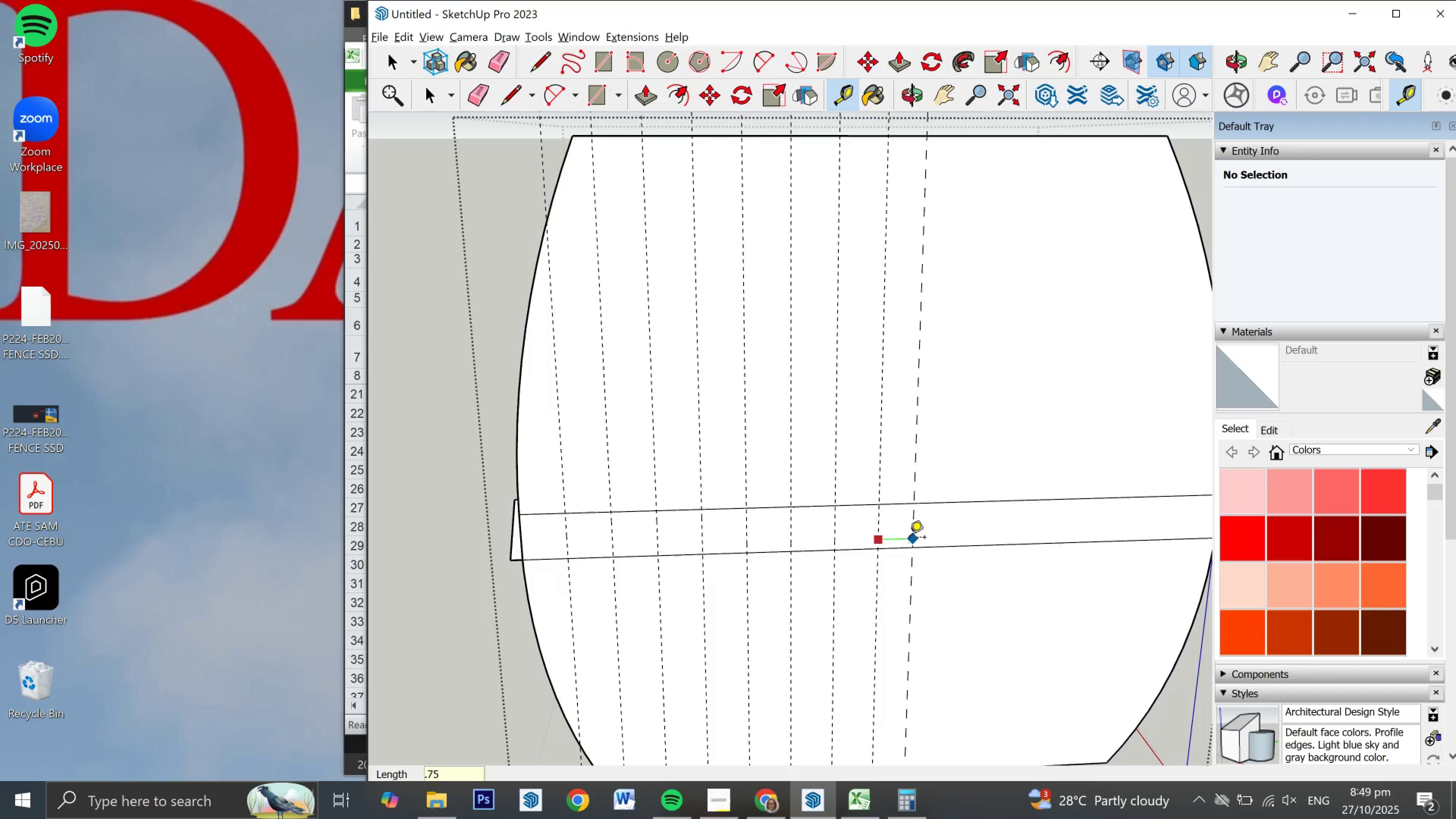 
key(NumpadEnter)
 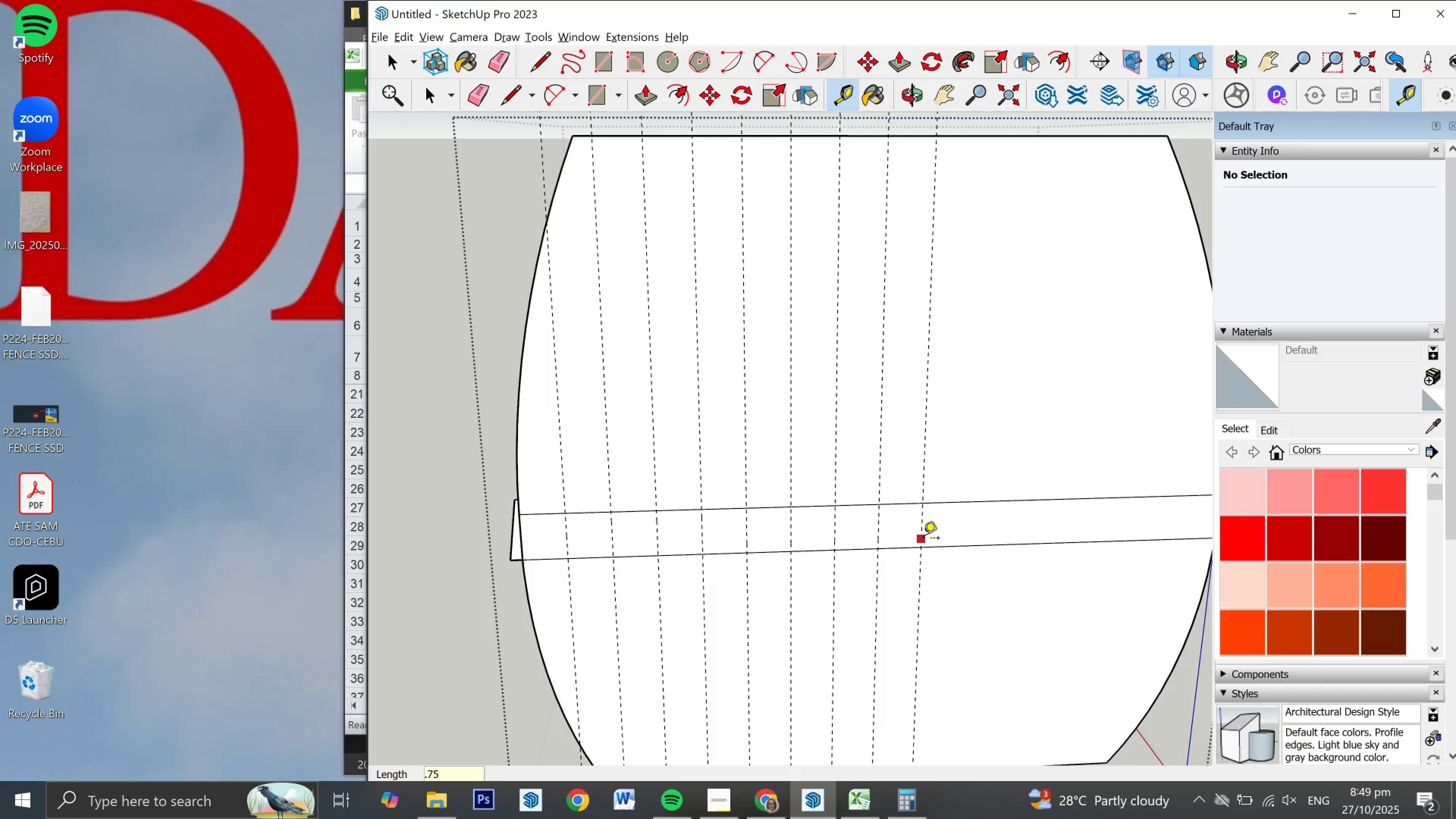 
left_click([923, 539])
 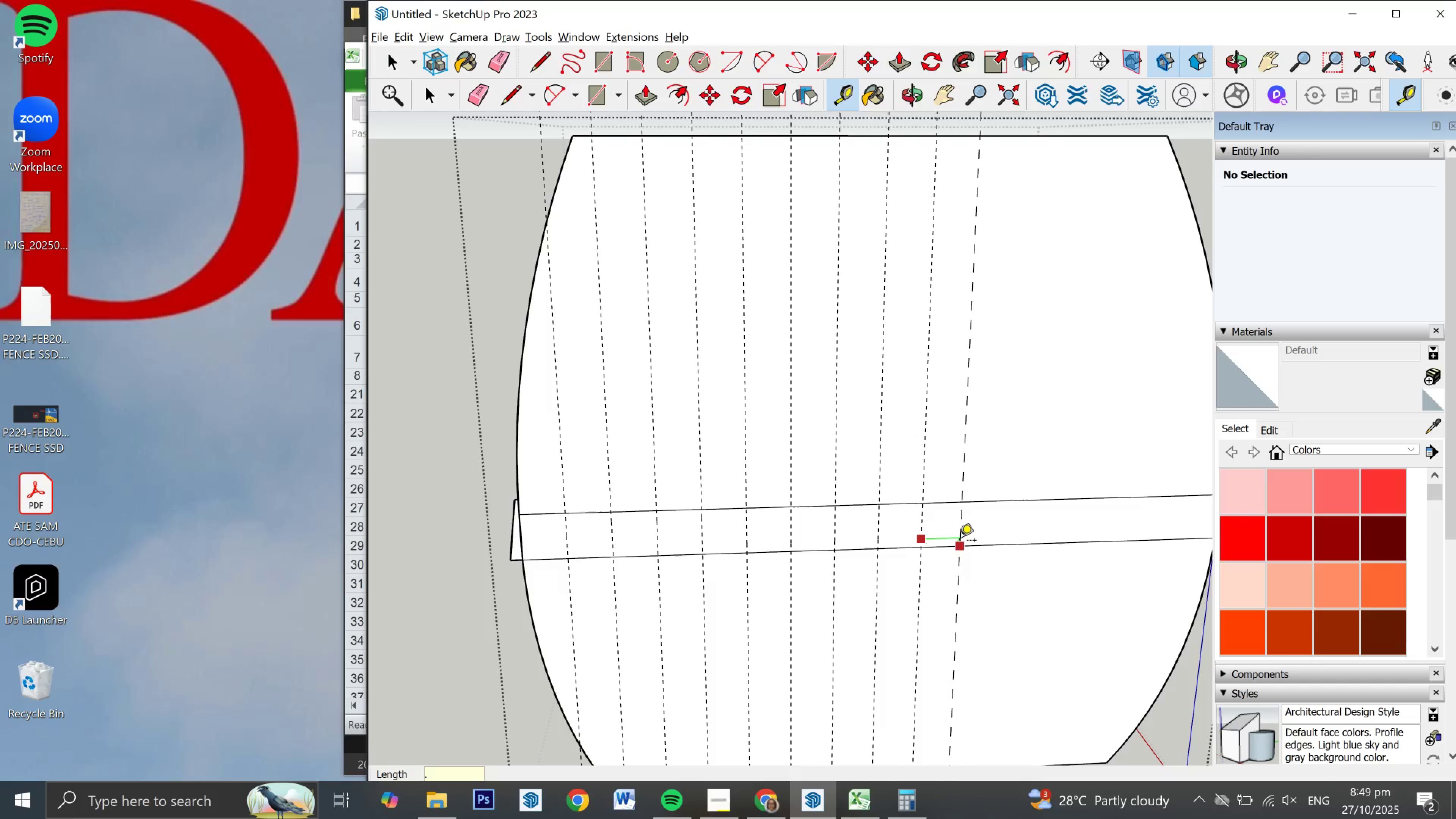 
key(NumpadDecimal)
 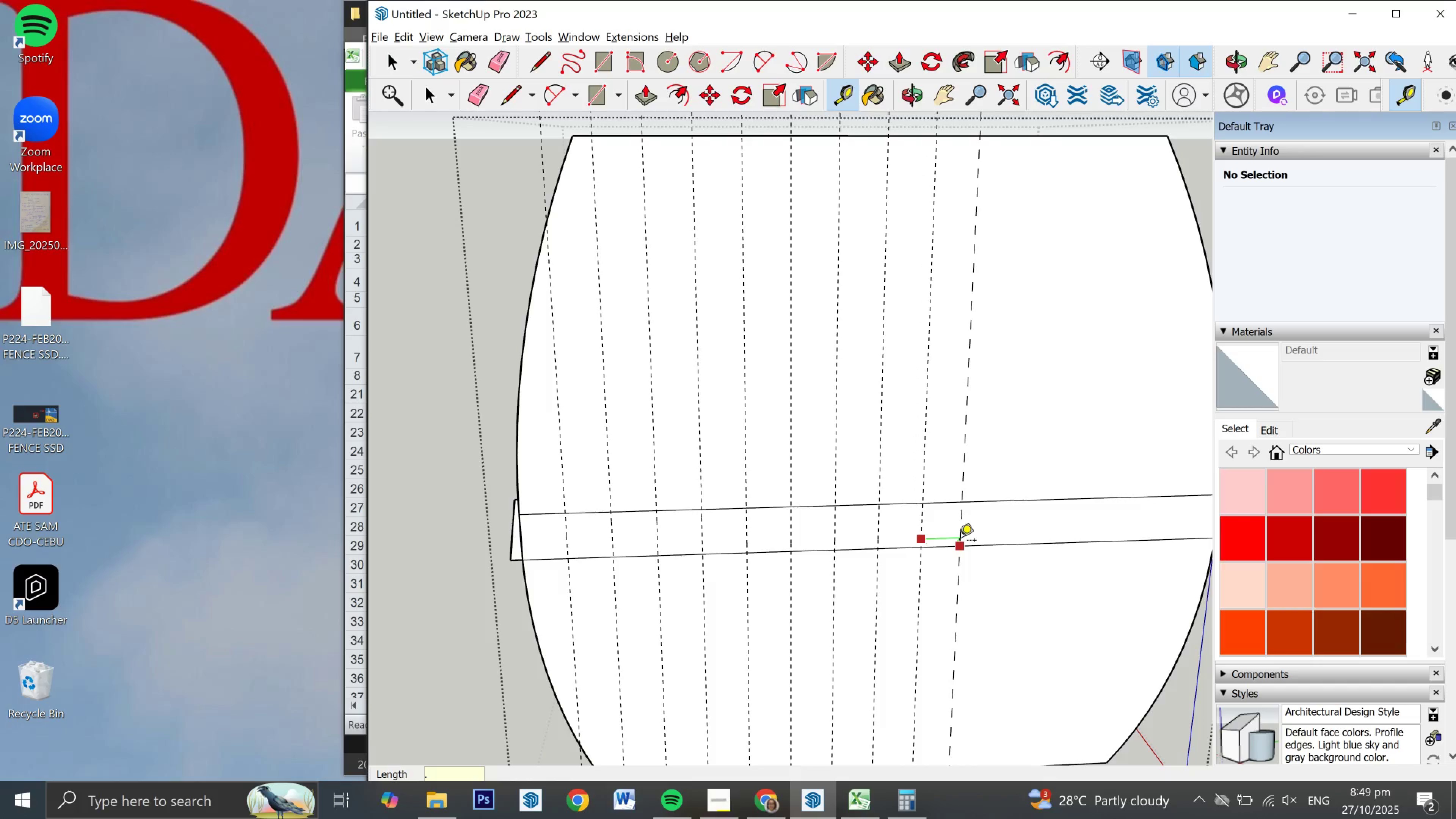 
key(Numpad7)
 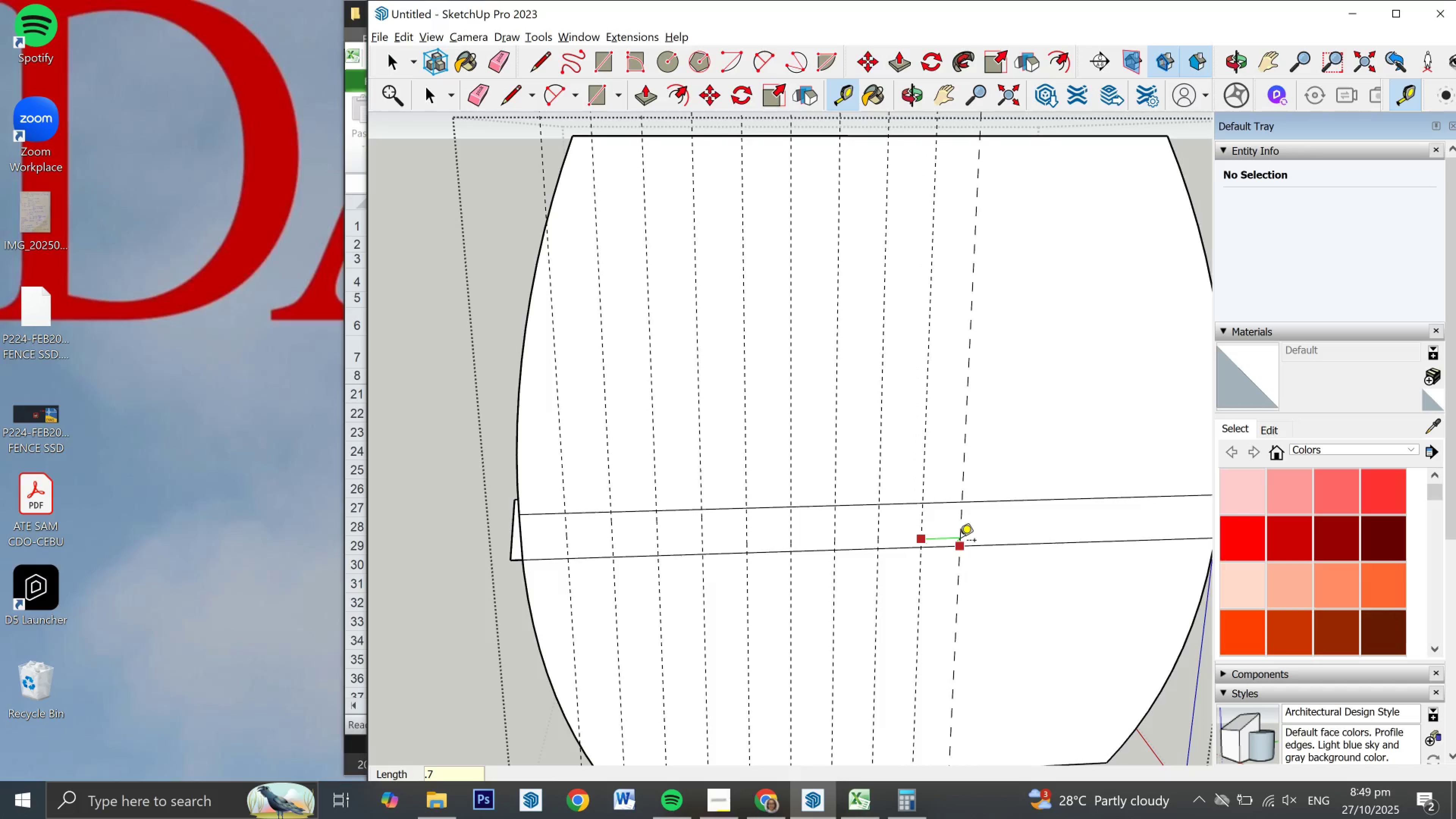 
key(Numpad5)
 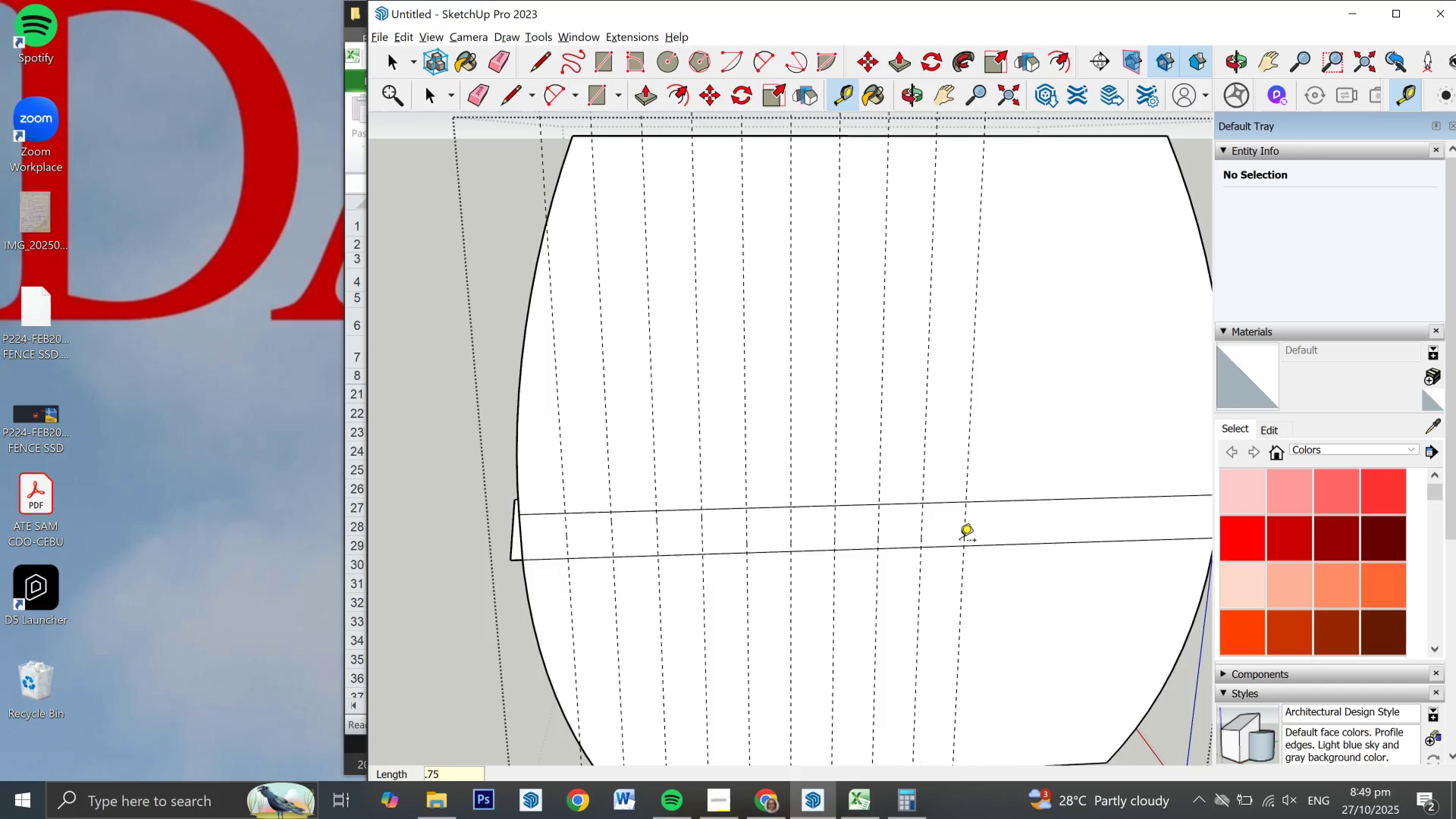 
key(NumpadEnter)
 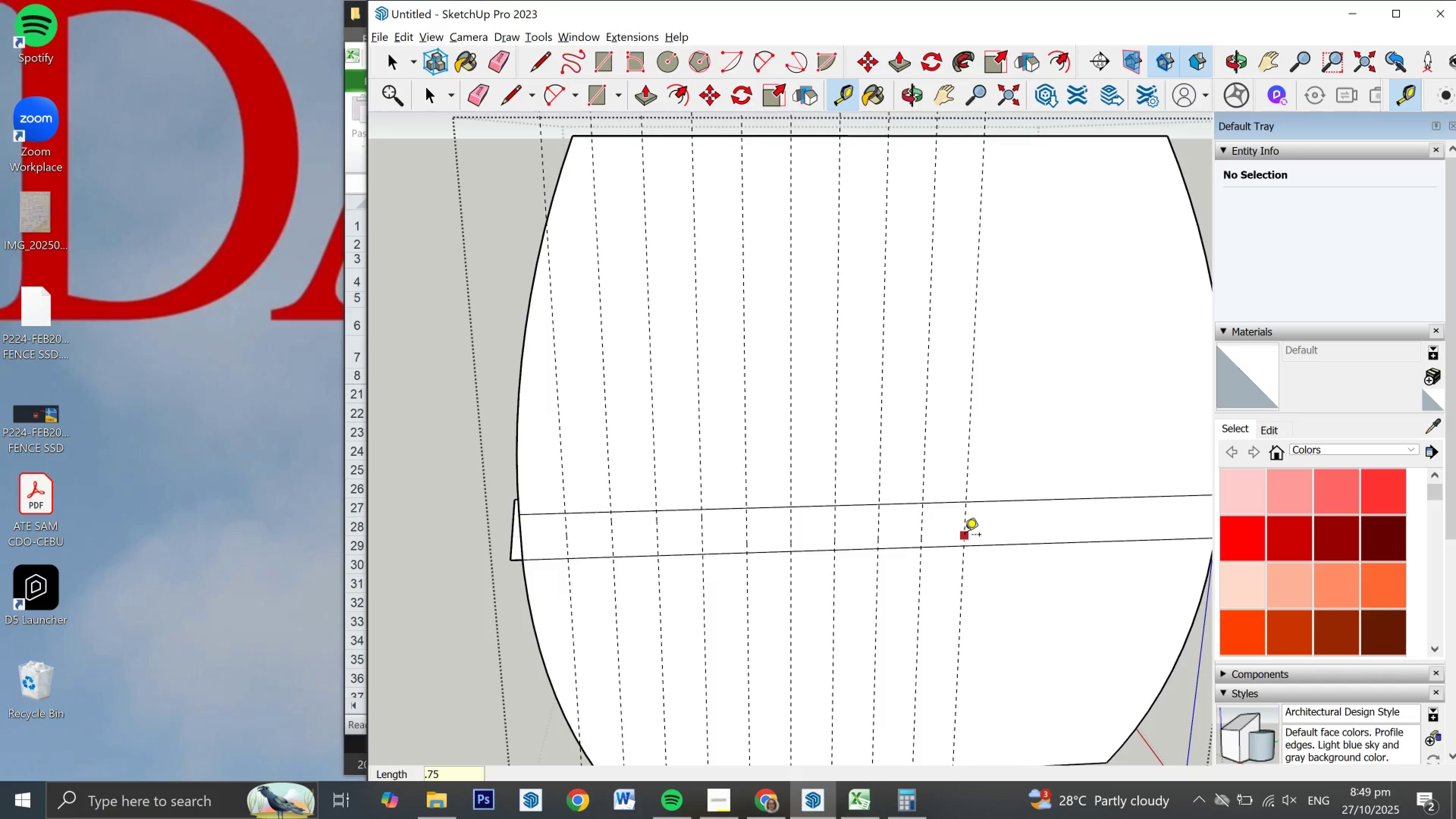 
left_click([965, 536])
 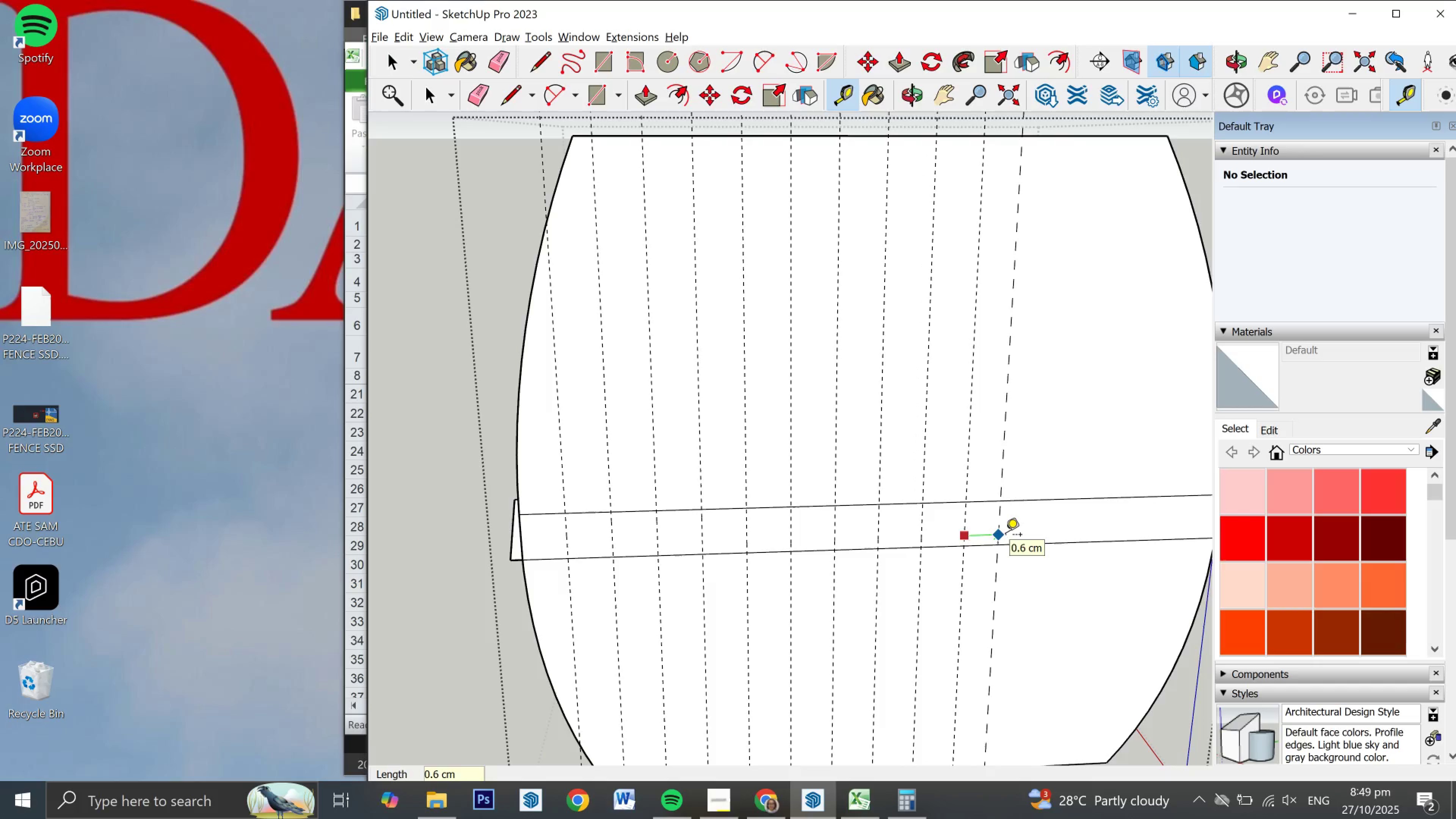 
key(NumpadDecimal)
 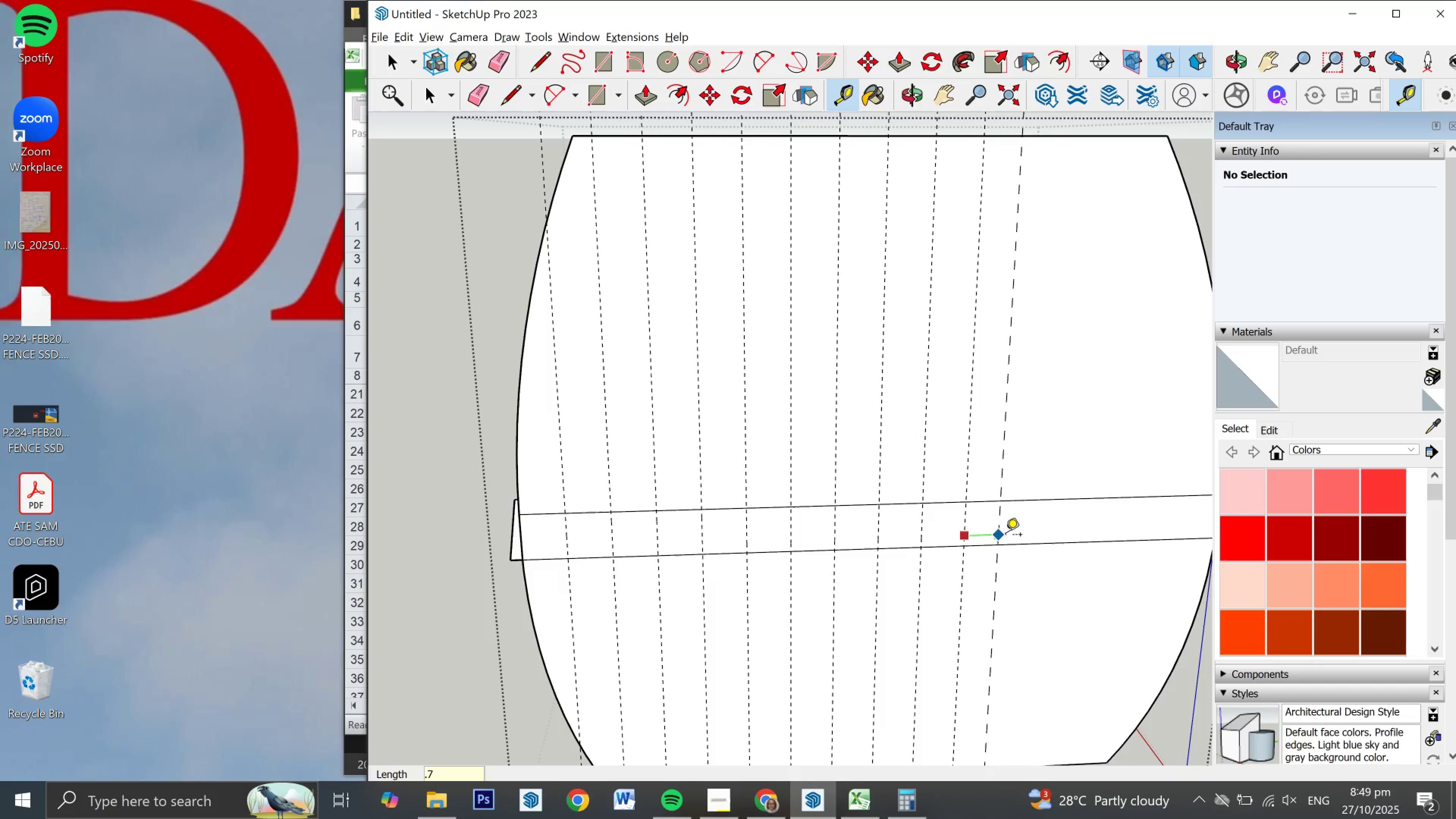 
key(Numpad7)
 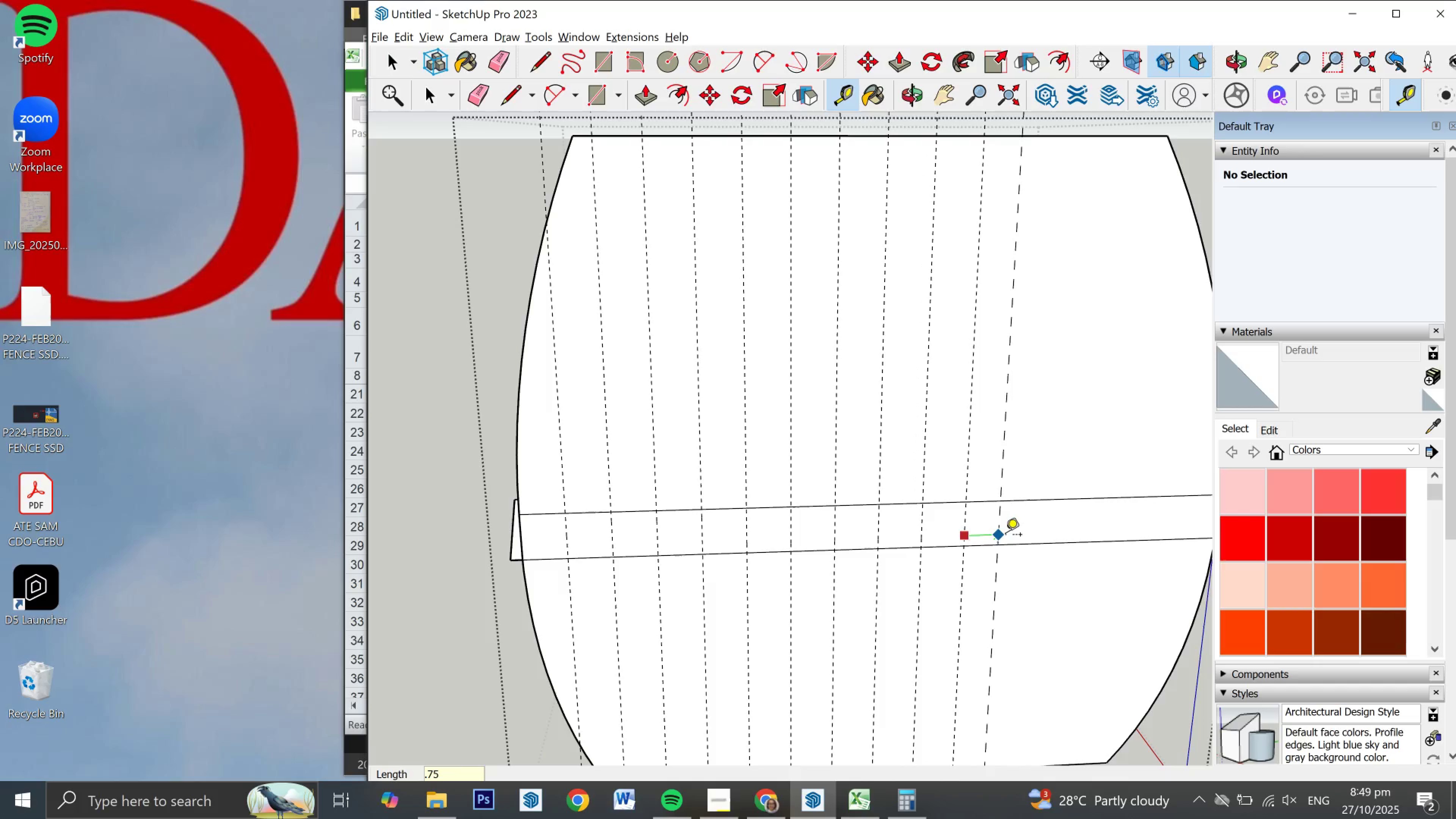 
key(Numpad5)
 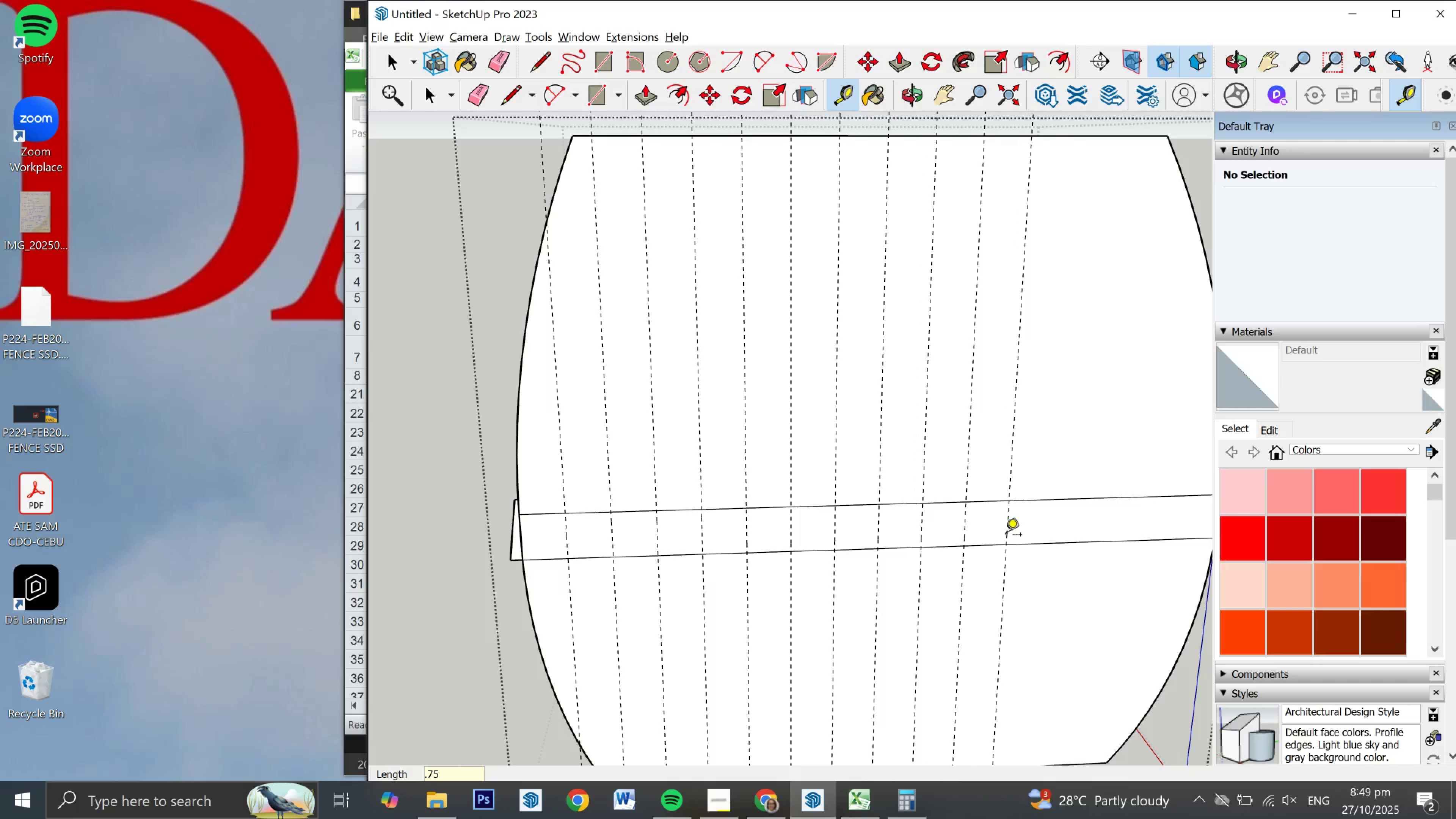 
key(NumpadEnter)
 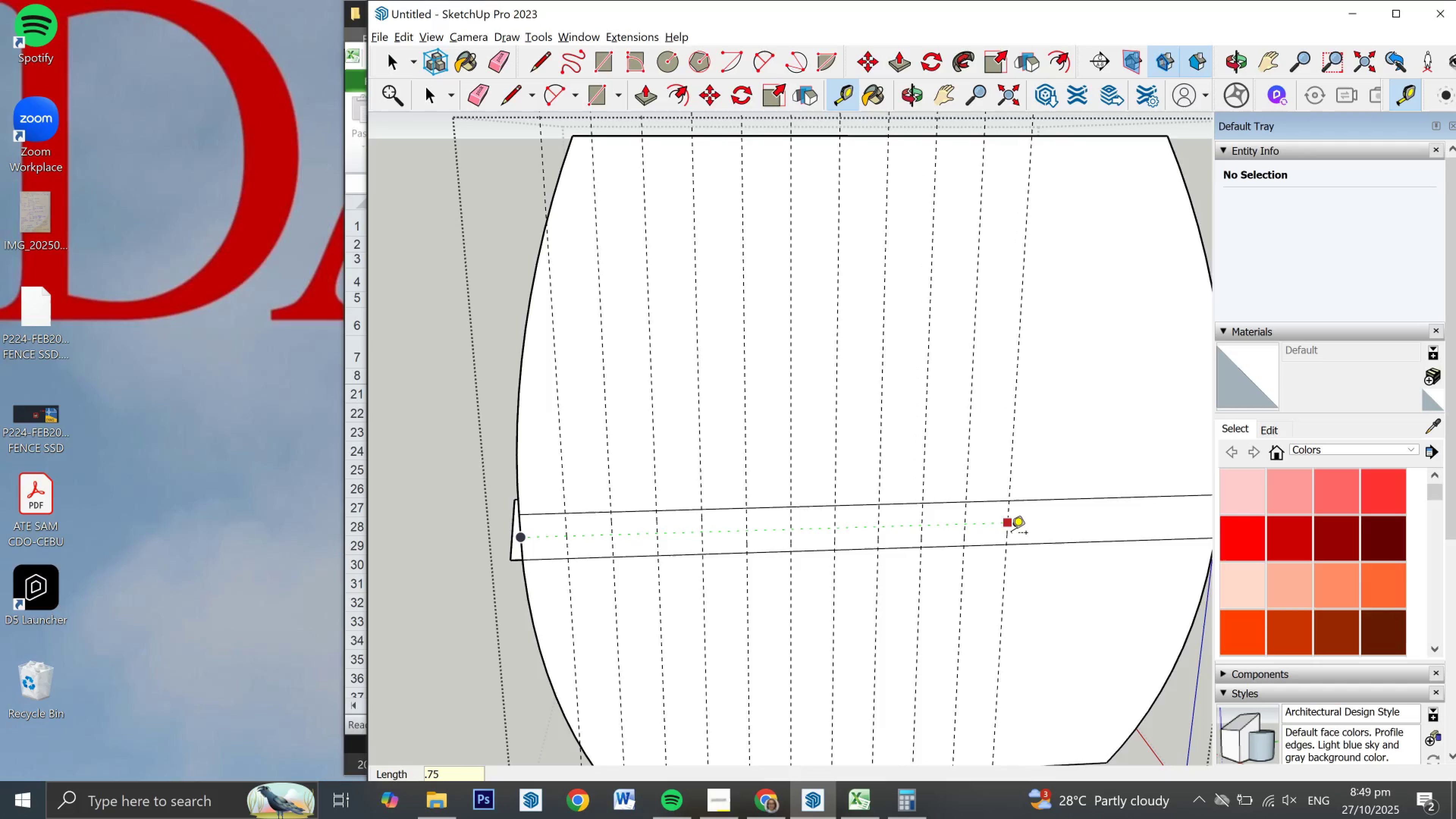 
left_click([1011, 534])
 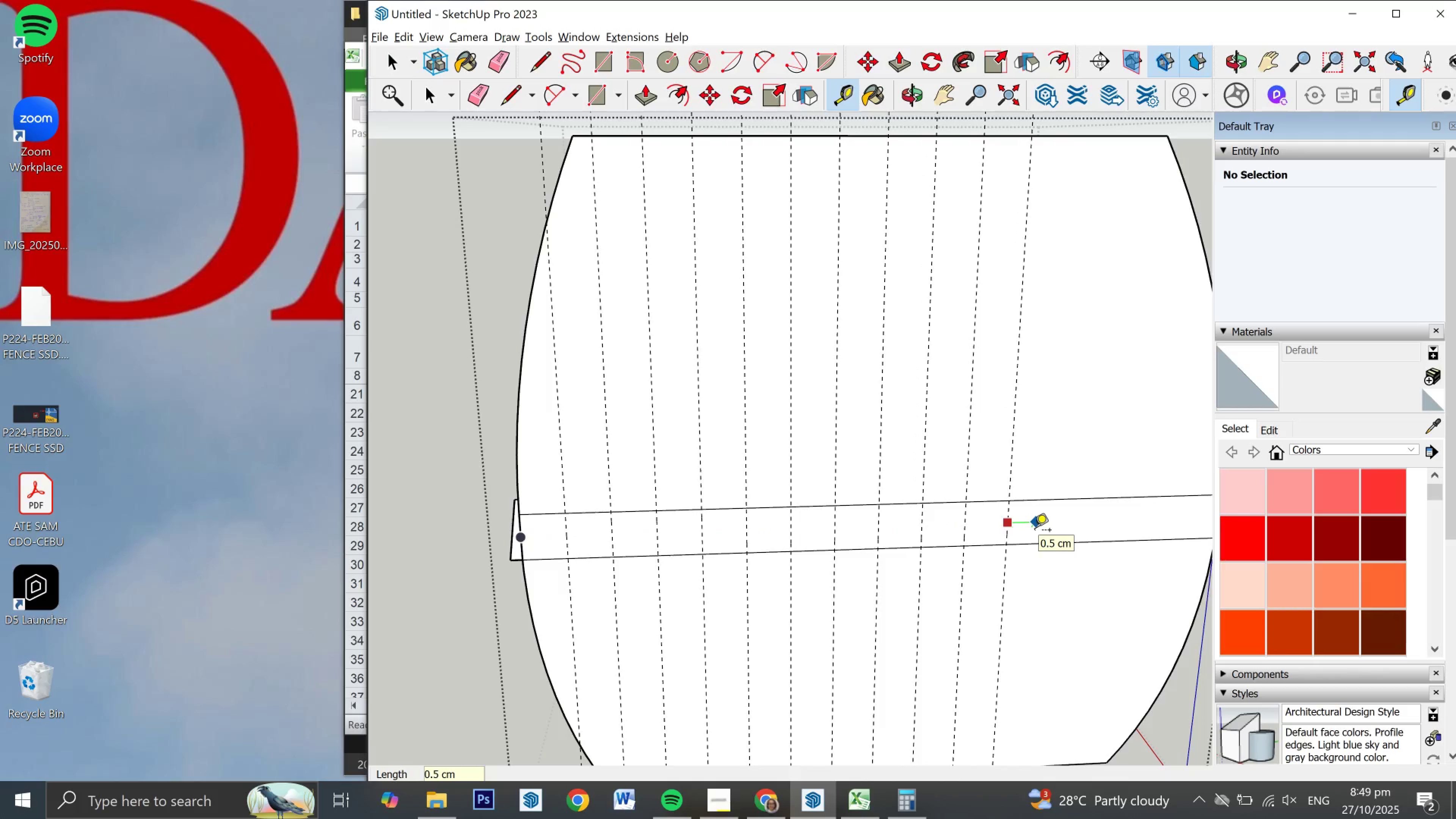 
key(Escape)
 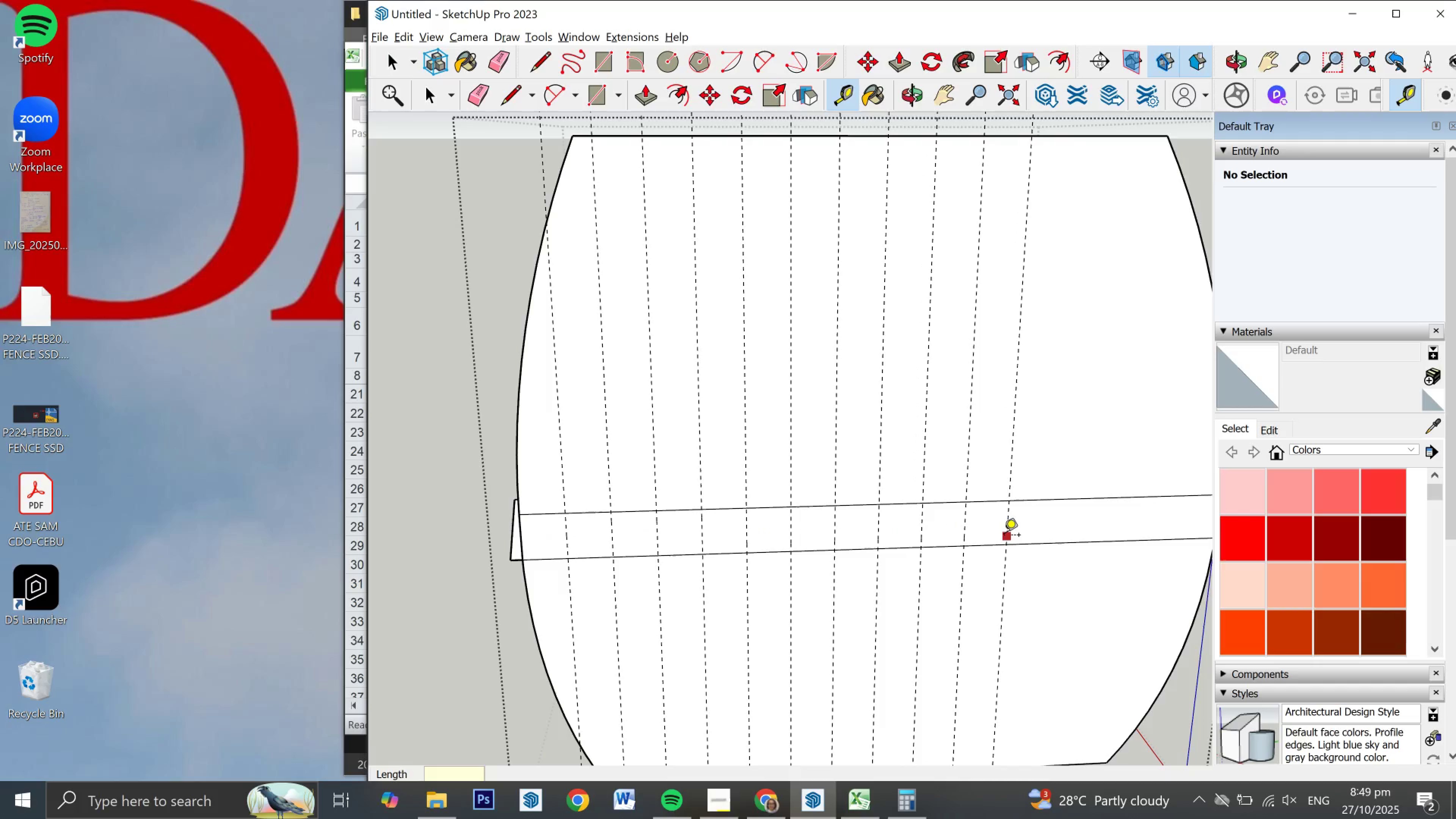 
left_click([1005, 536])
 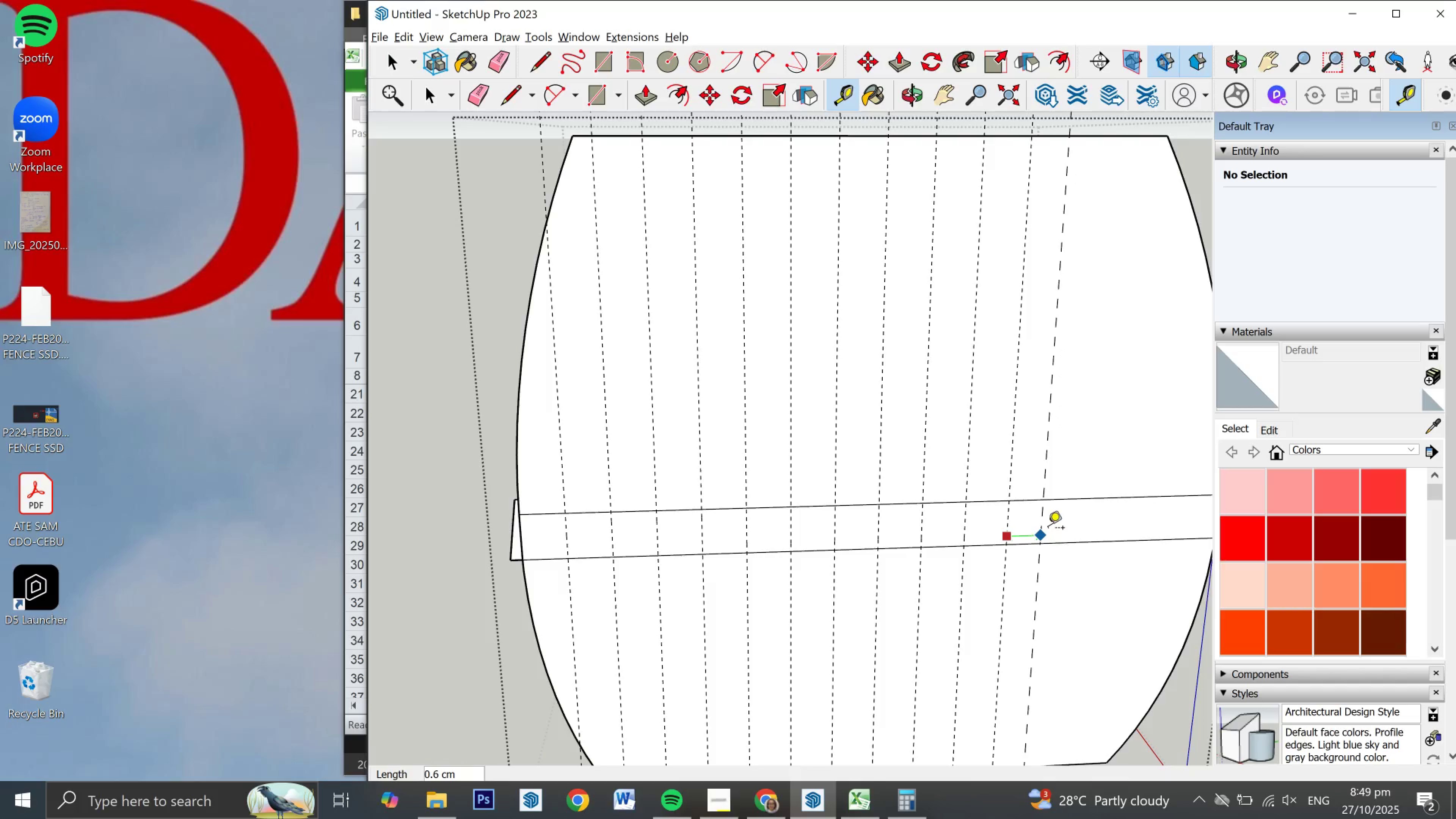 
key(NumpadDecimal)
 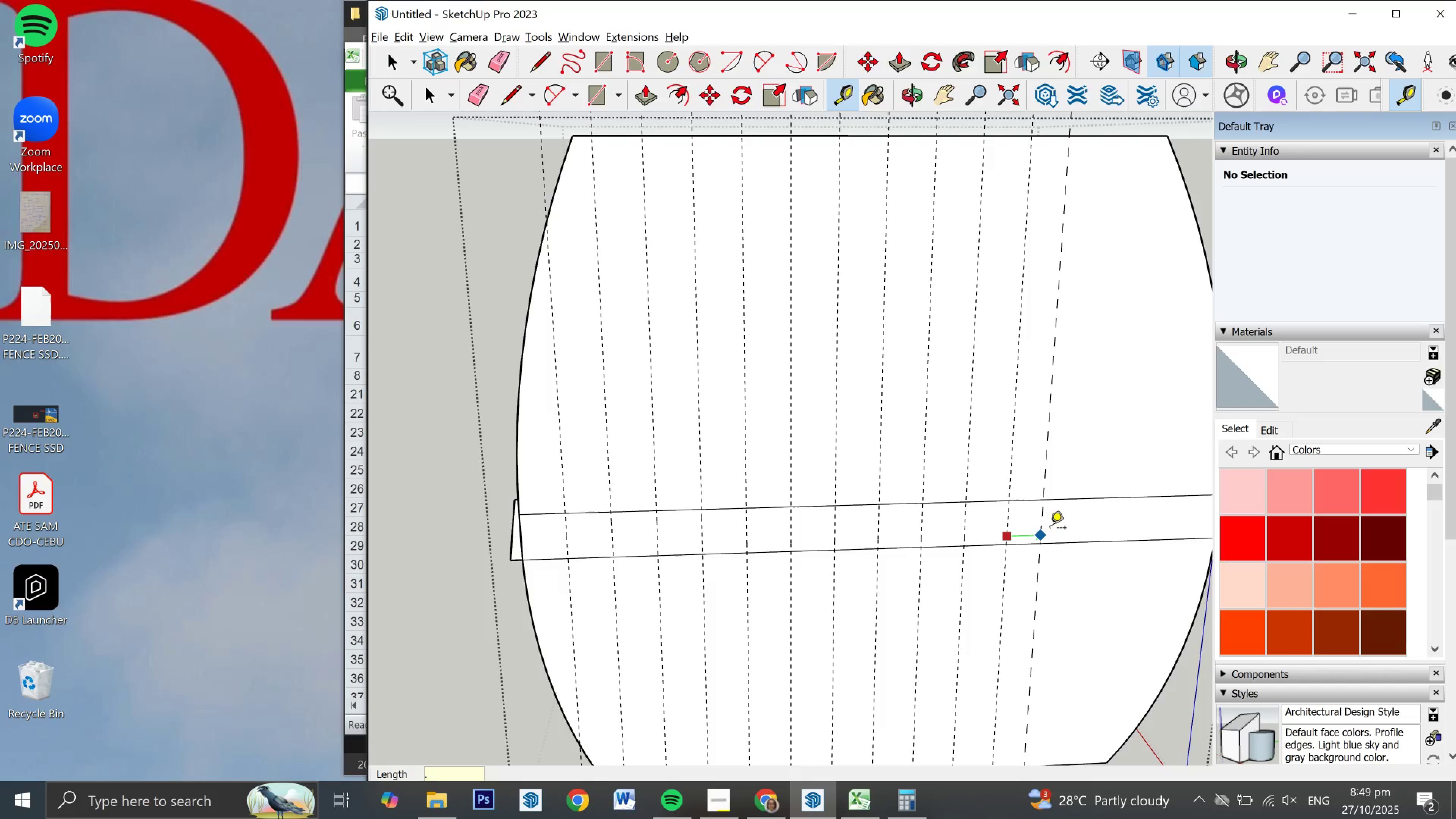 
key(Numpad7)
 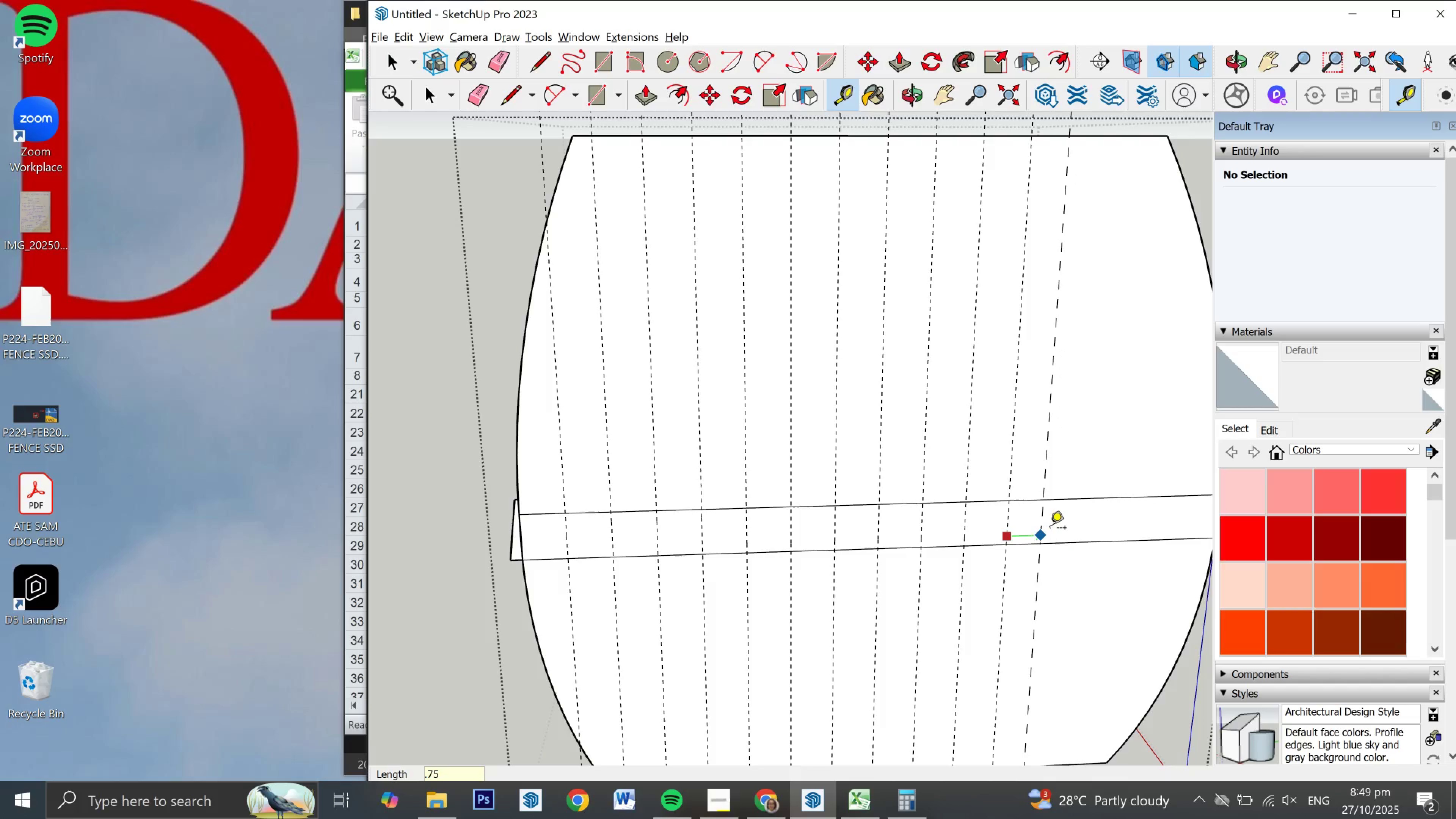 
key(Numpad5)
 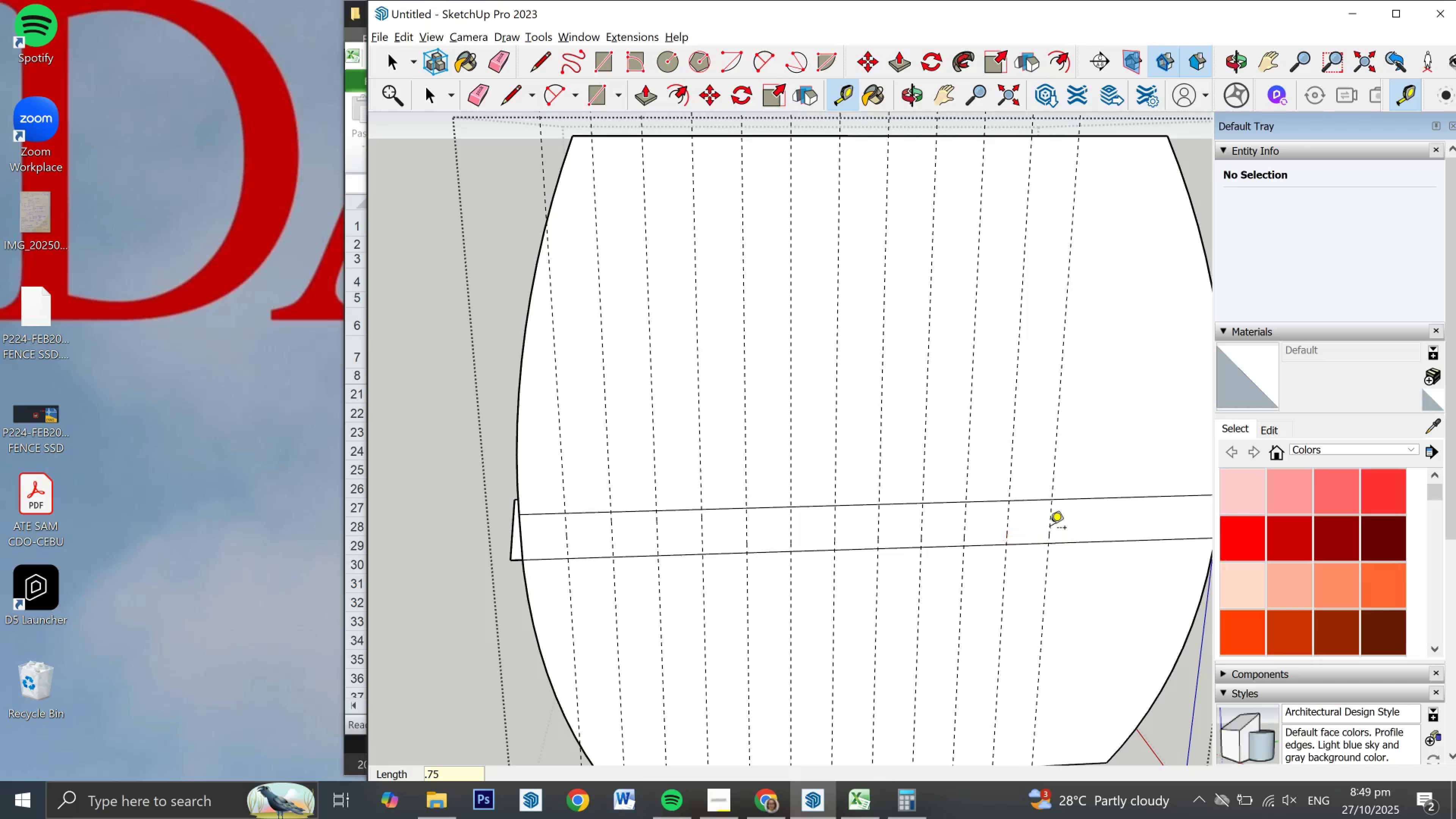 
key(NumpadEnter)
 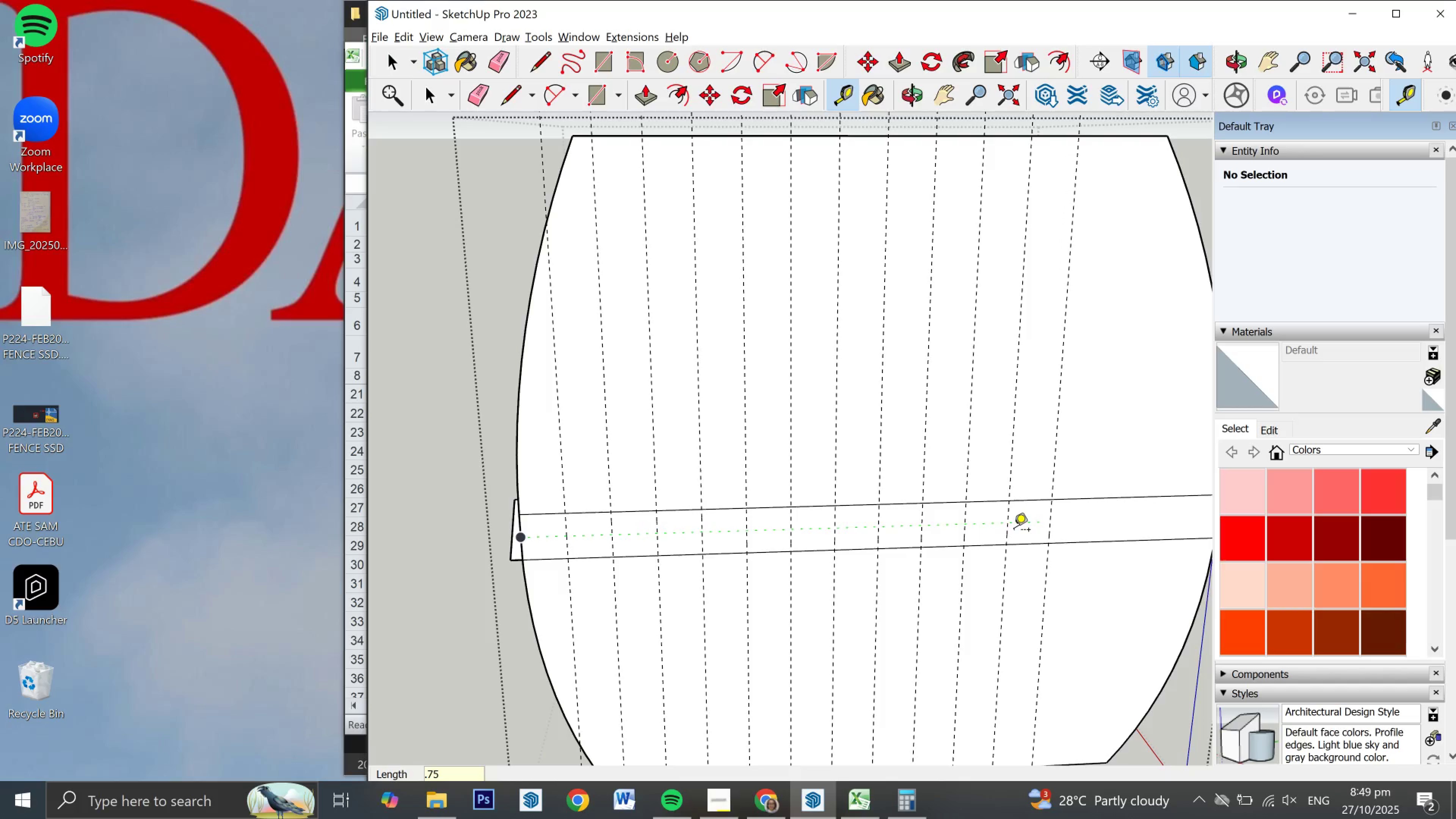 
scroll: coordinate [530, 498], scroll_direction: down, amount: 5.0
 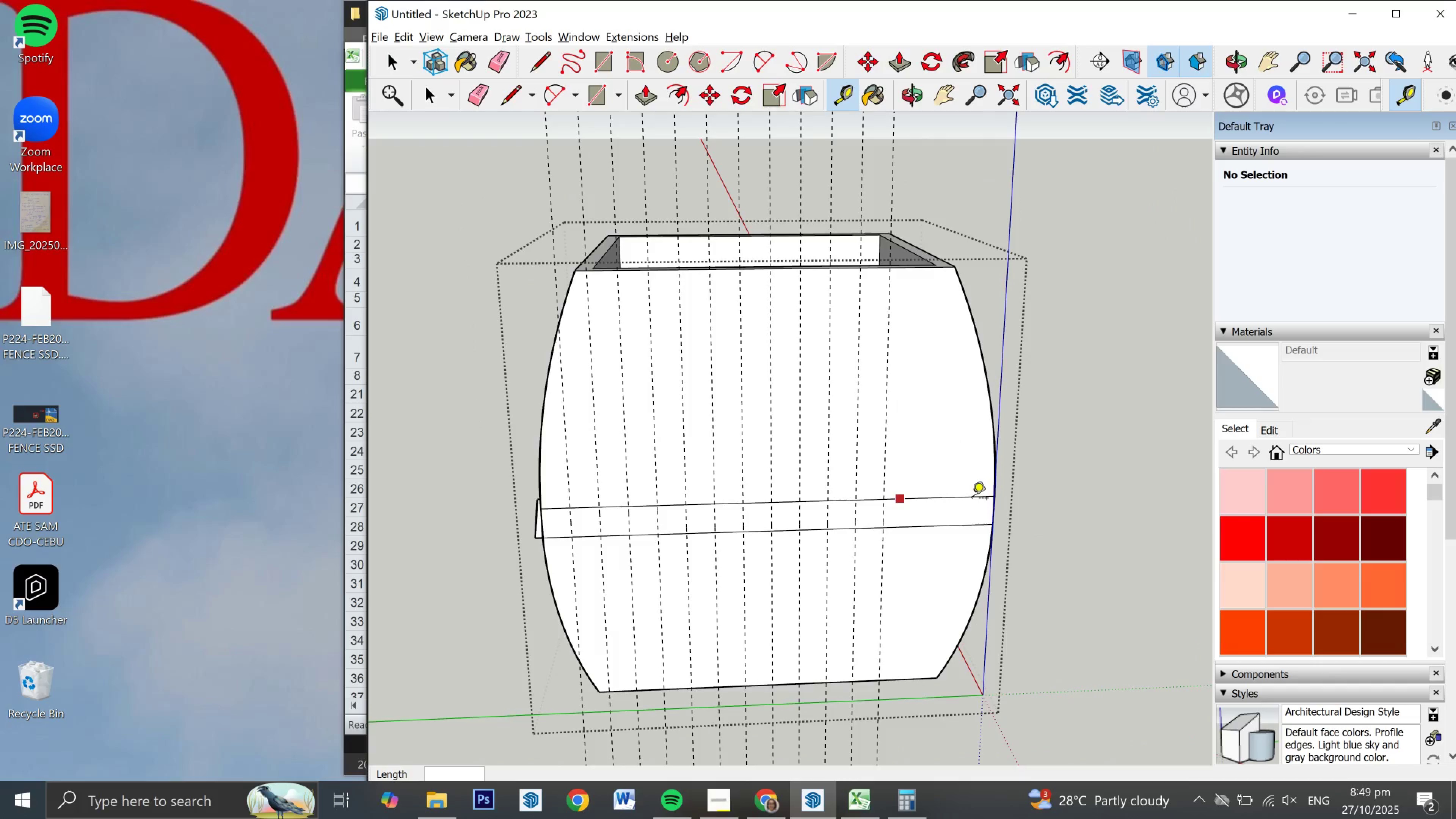 
scroll: coordinate [1012, 505], scroll_direction: up, amount: 8.0
 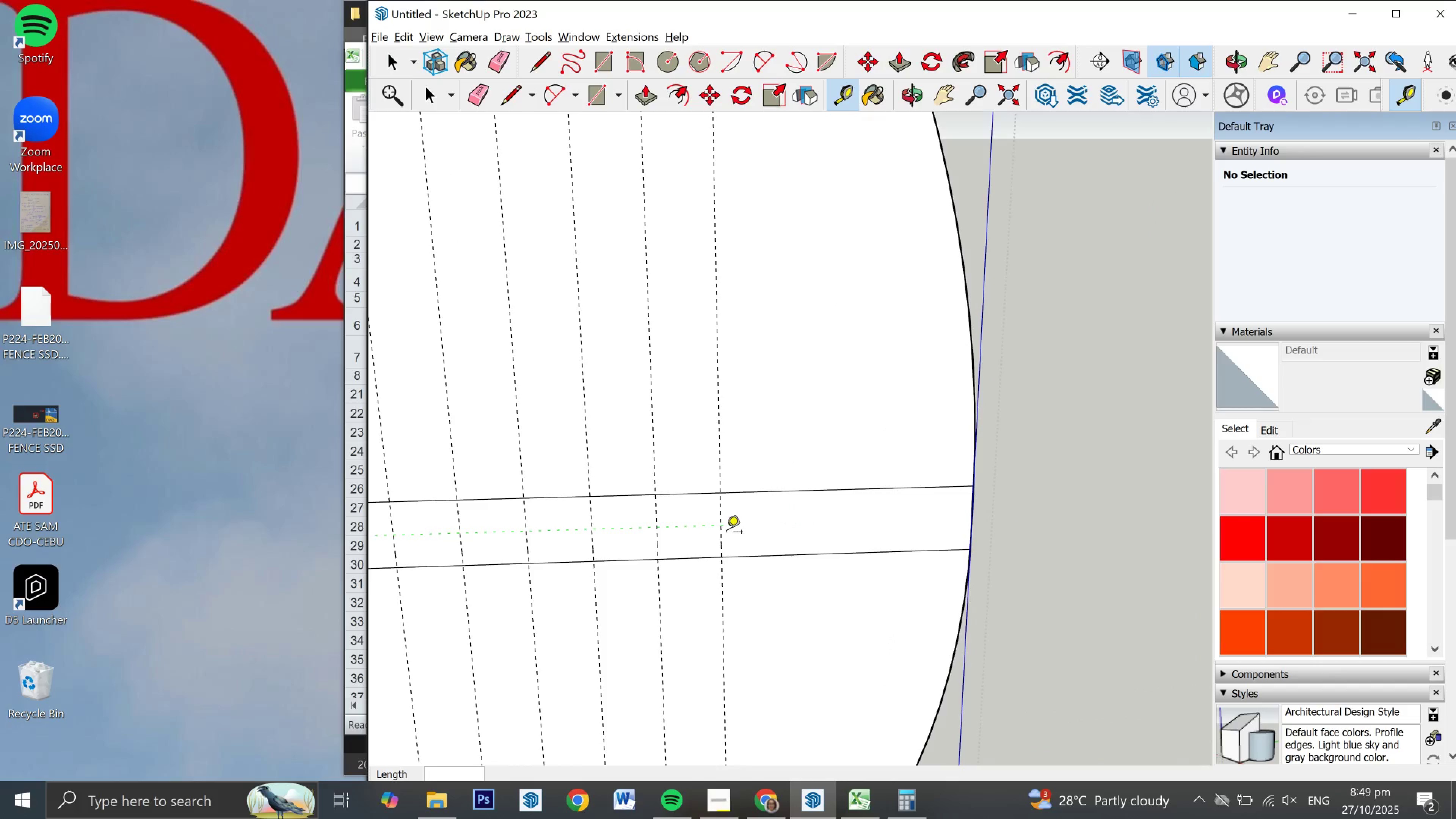 
left_click([720, 541])
 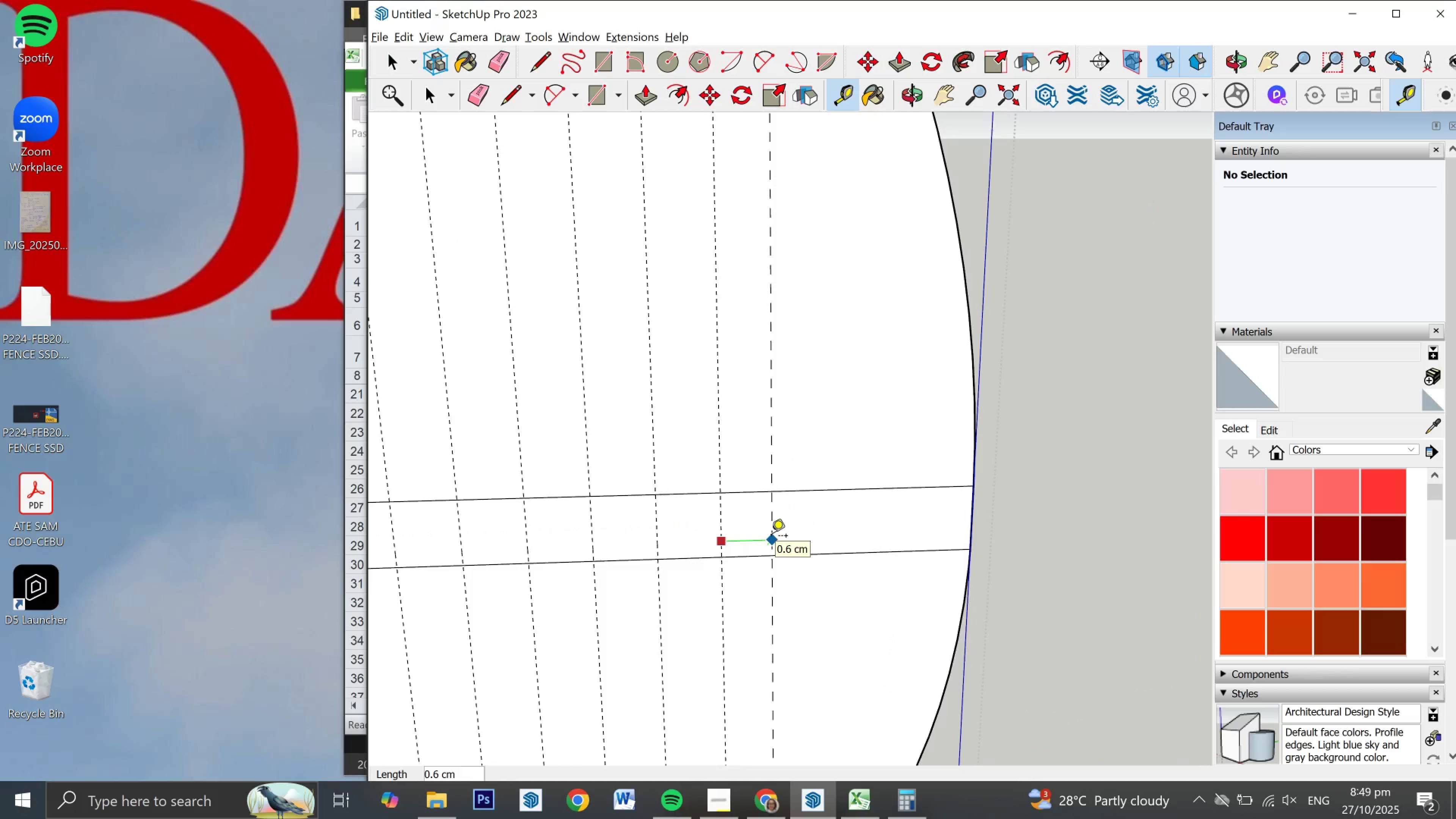 
key(NumpadDecimal)
 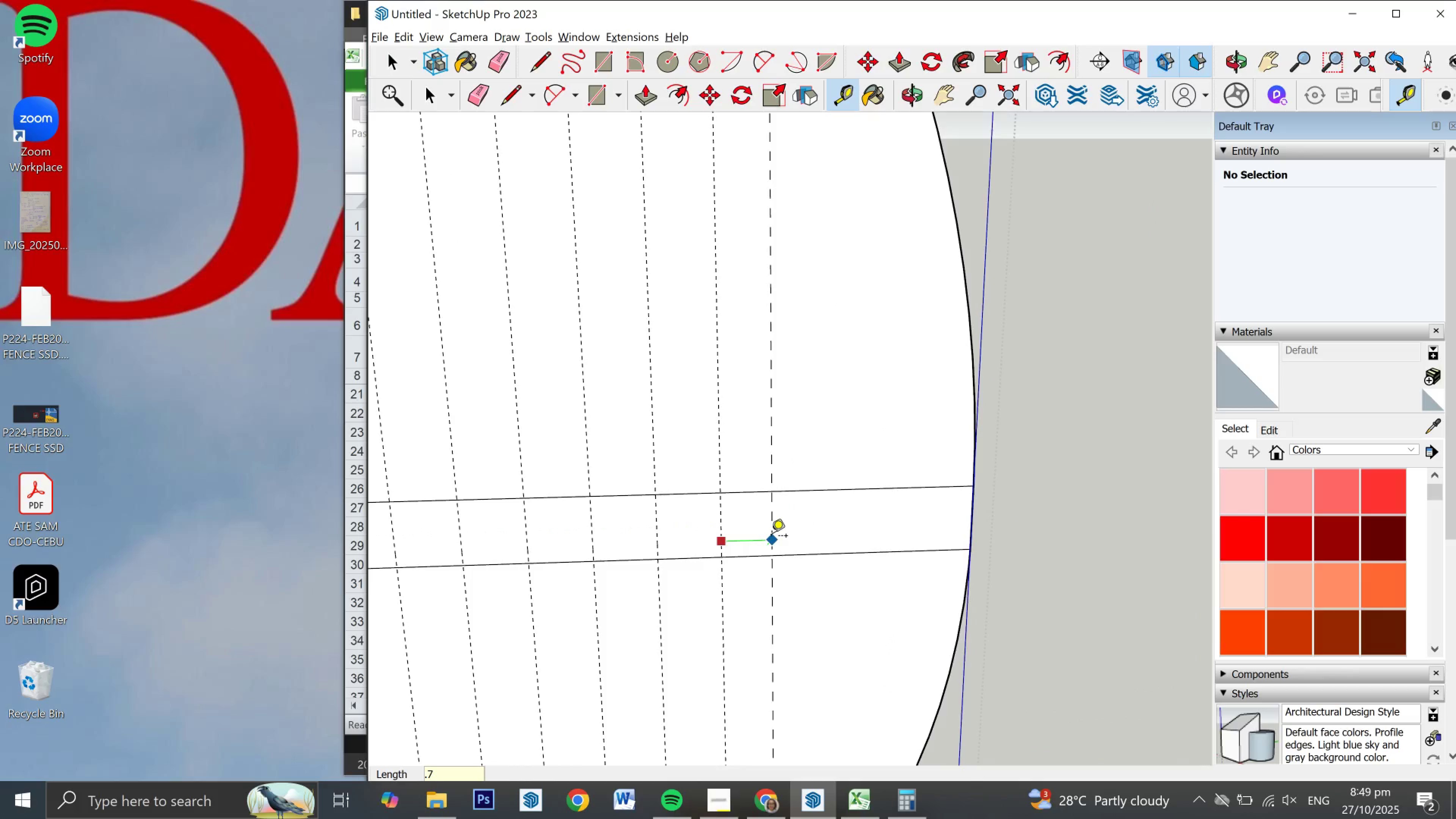 
key(Numpad7)
 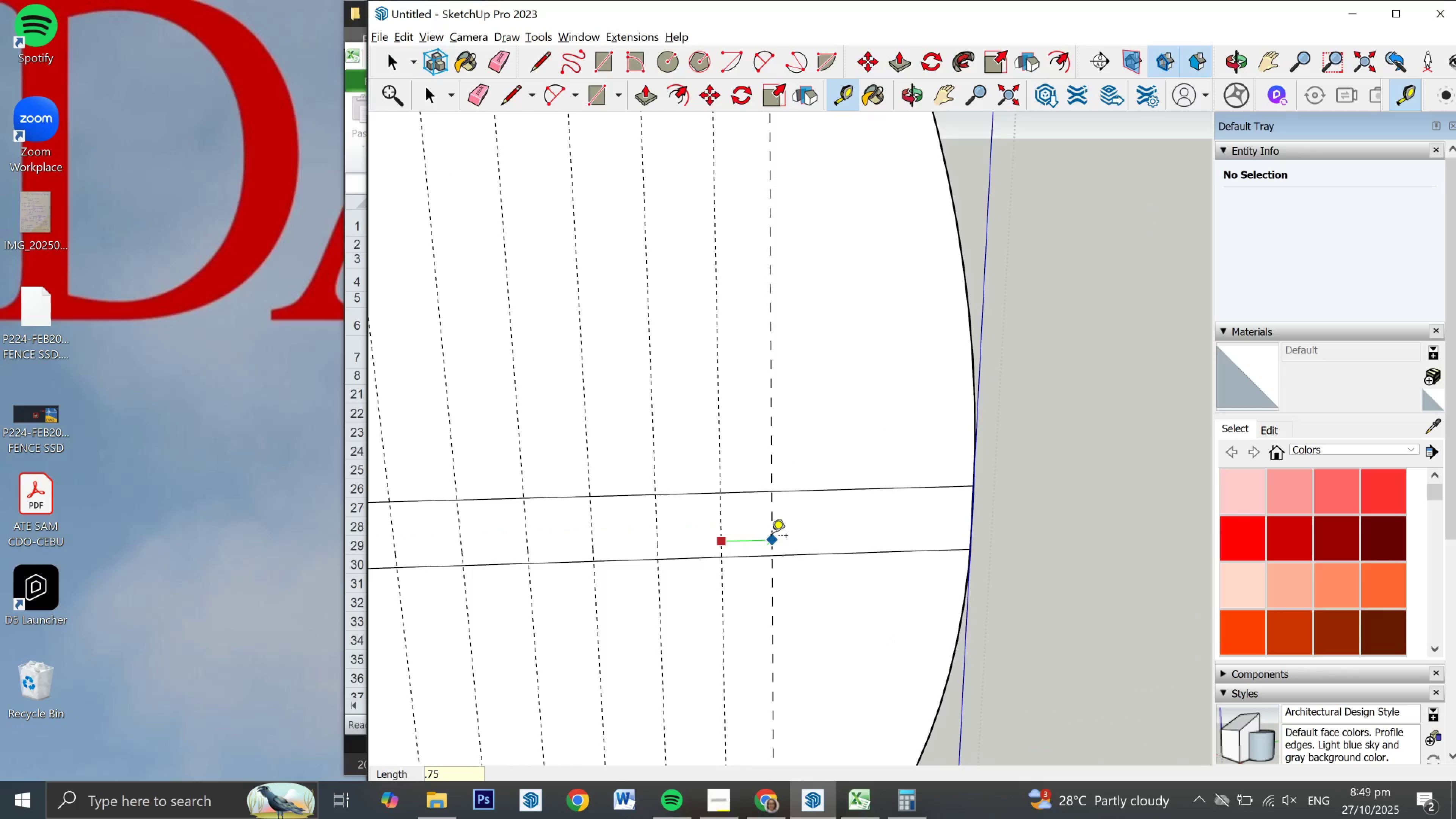 
key(Numpad5)
 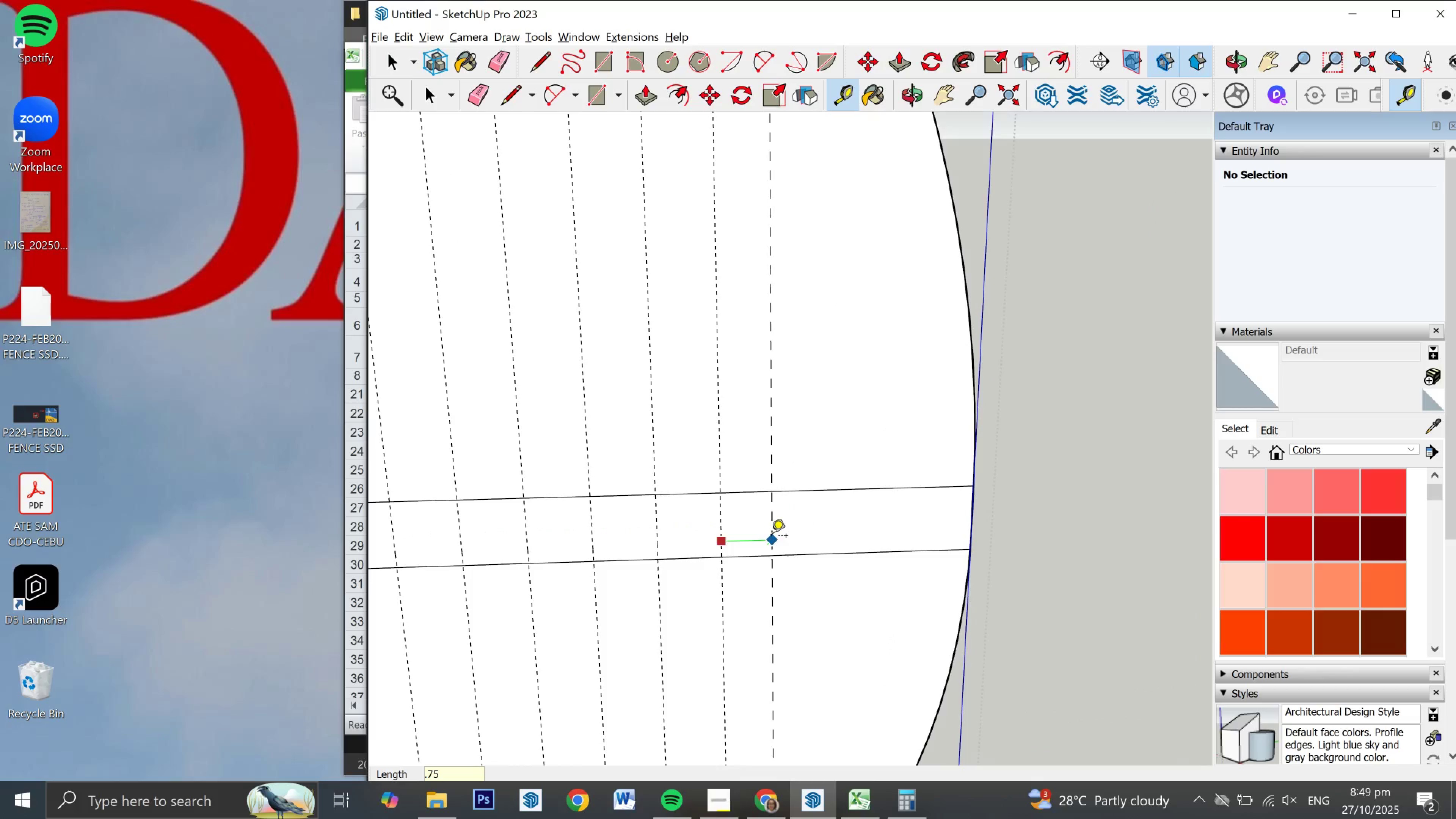 
key(NumpadEnter)
 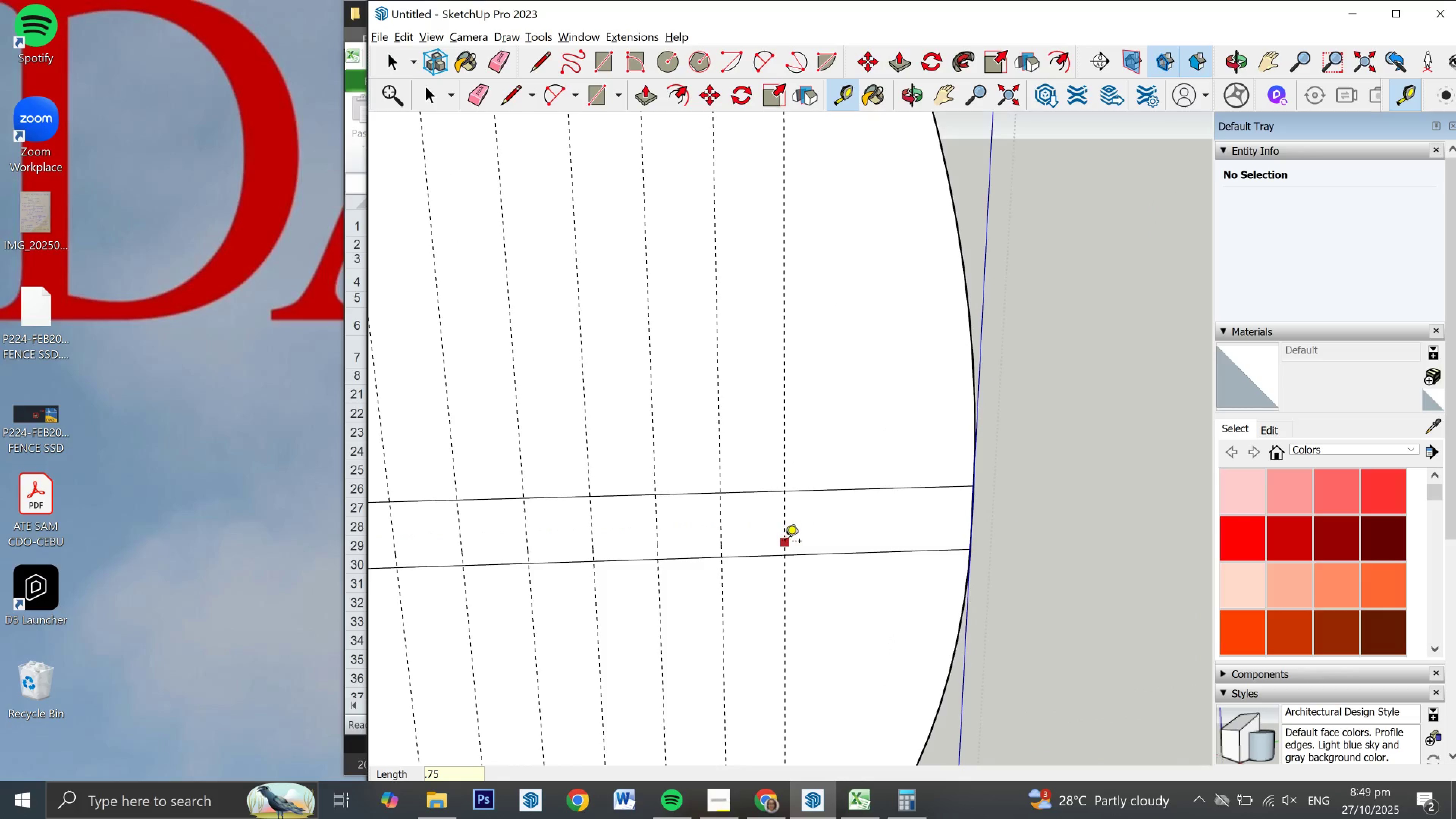 
left_click([785, 542])
 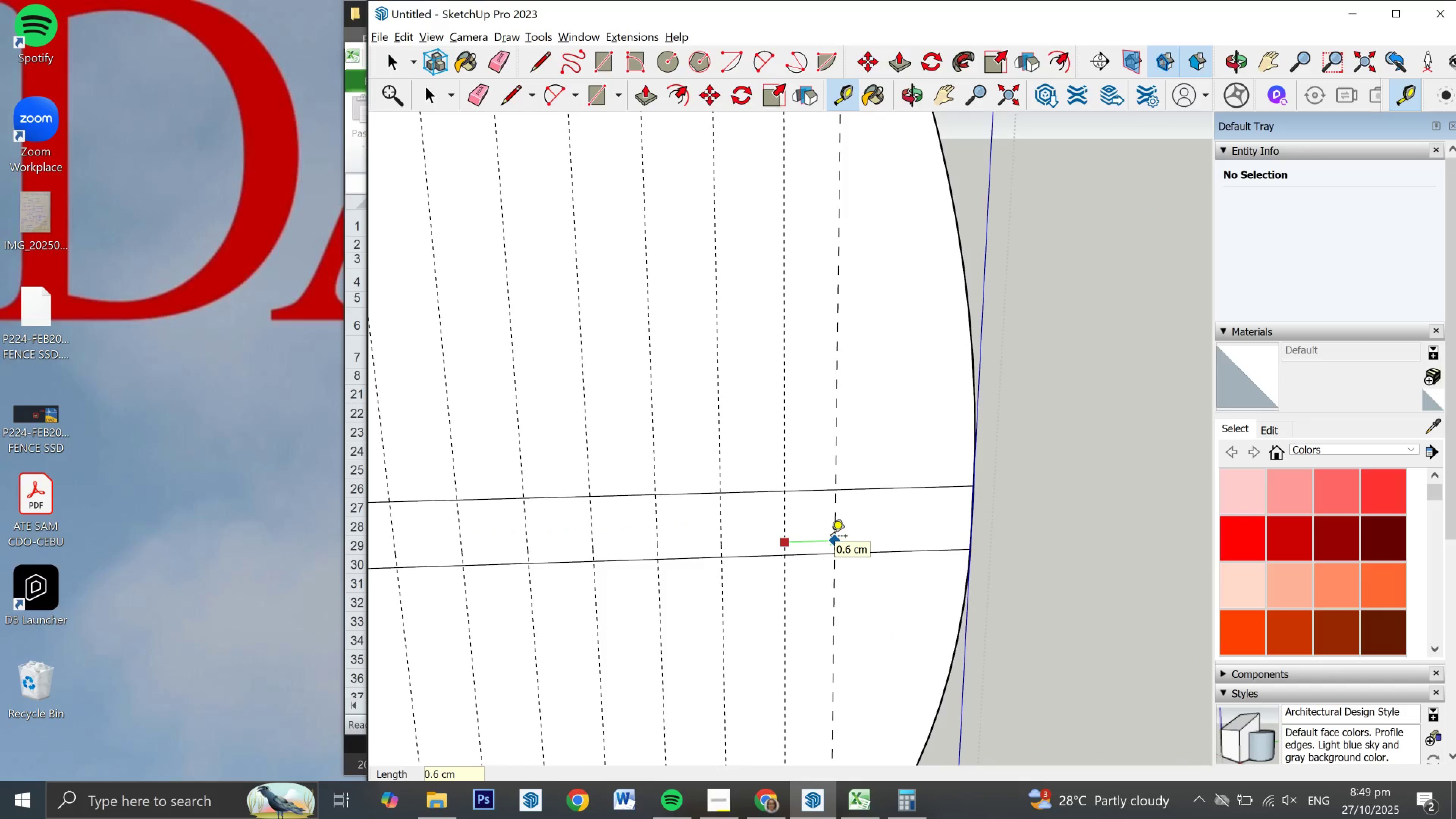 
key(NumpadDecimal)
 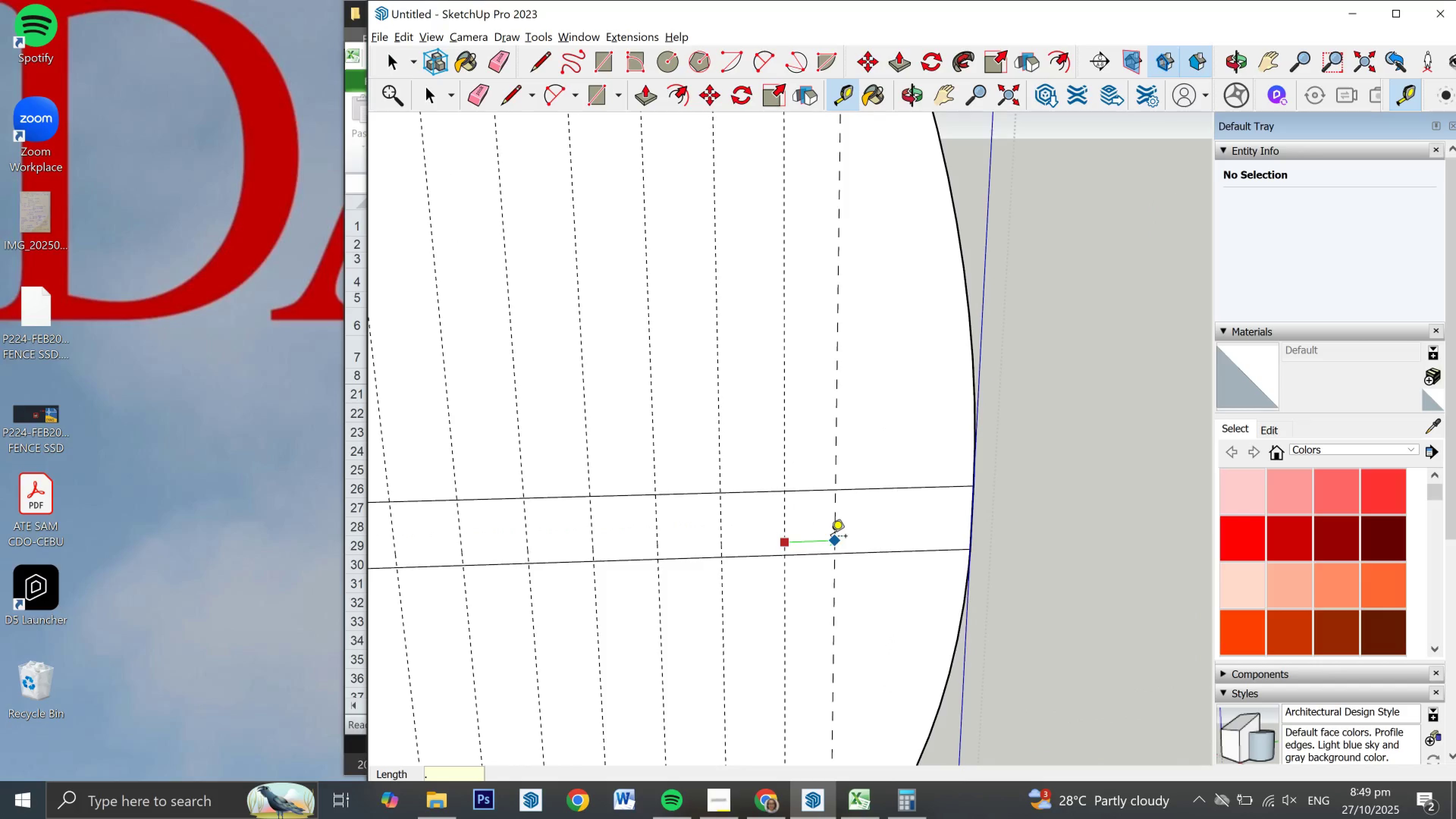 
key(Numpad7)
 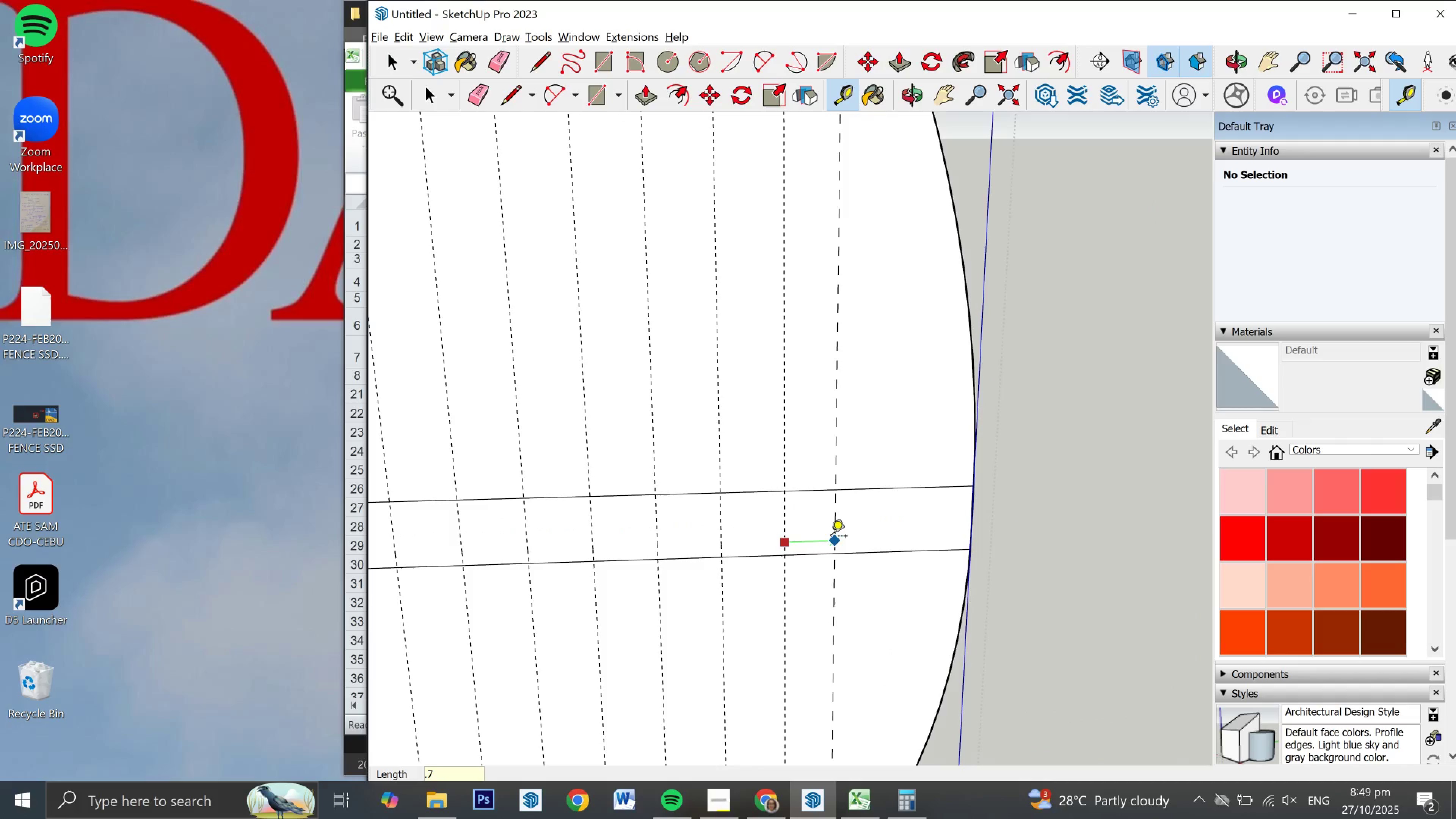 
key(Numpad5)
 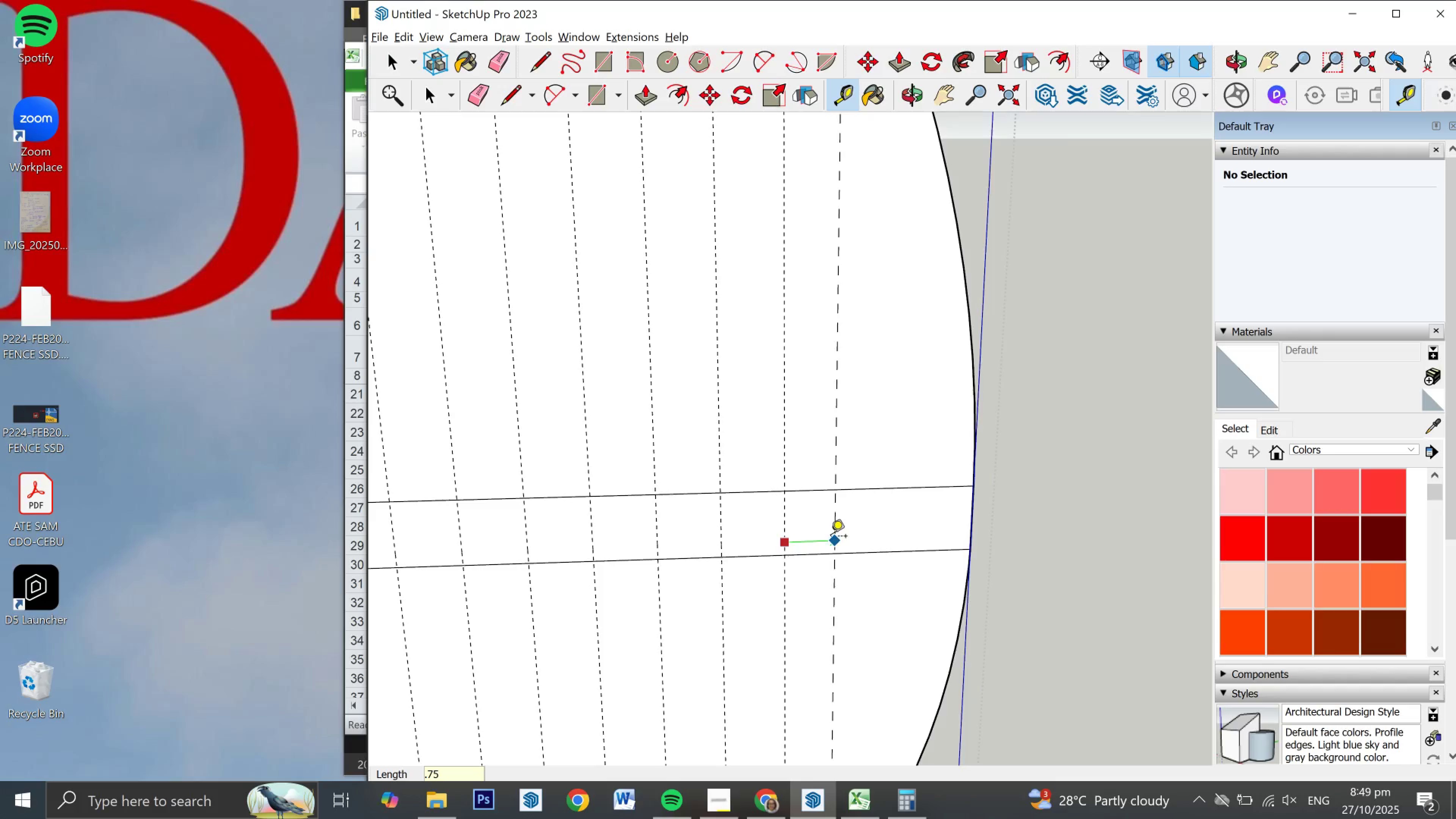 
key(NumpadEnter)
 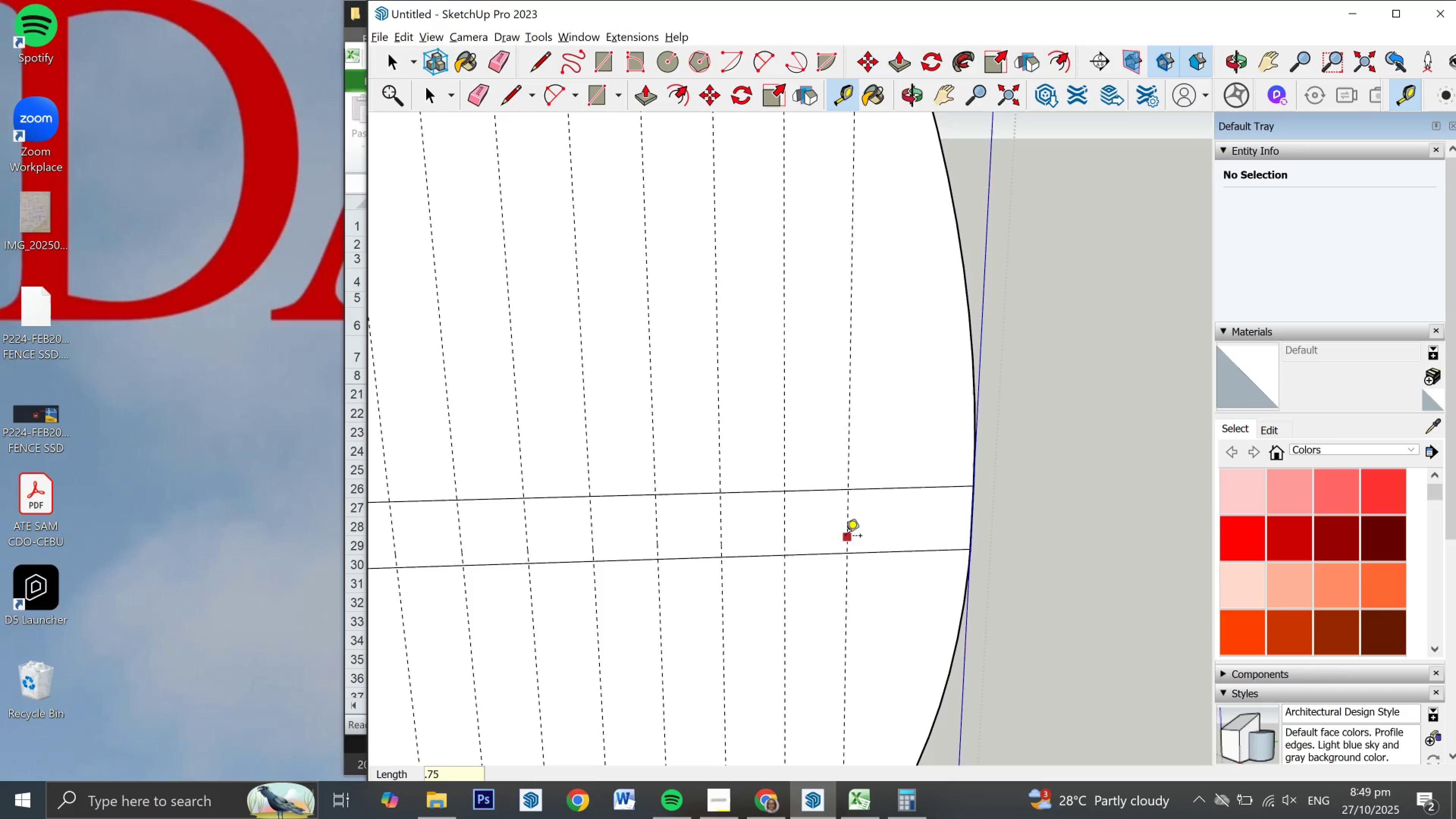 
left_click([846, 537])
 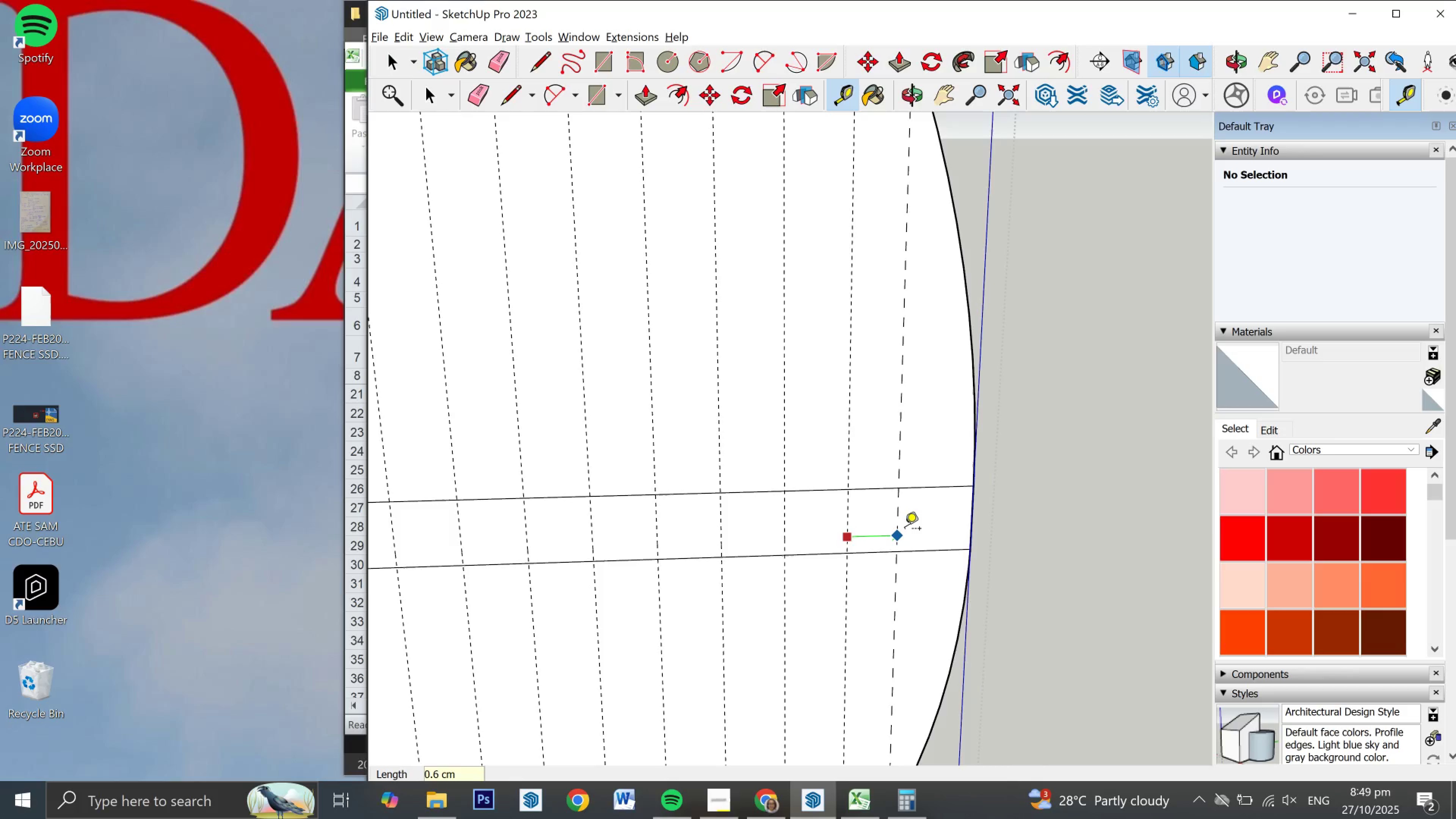 
key(NumpadDecimal)
 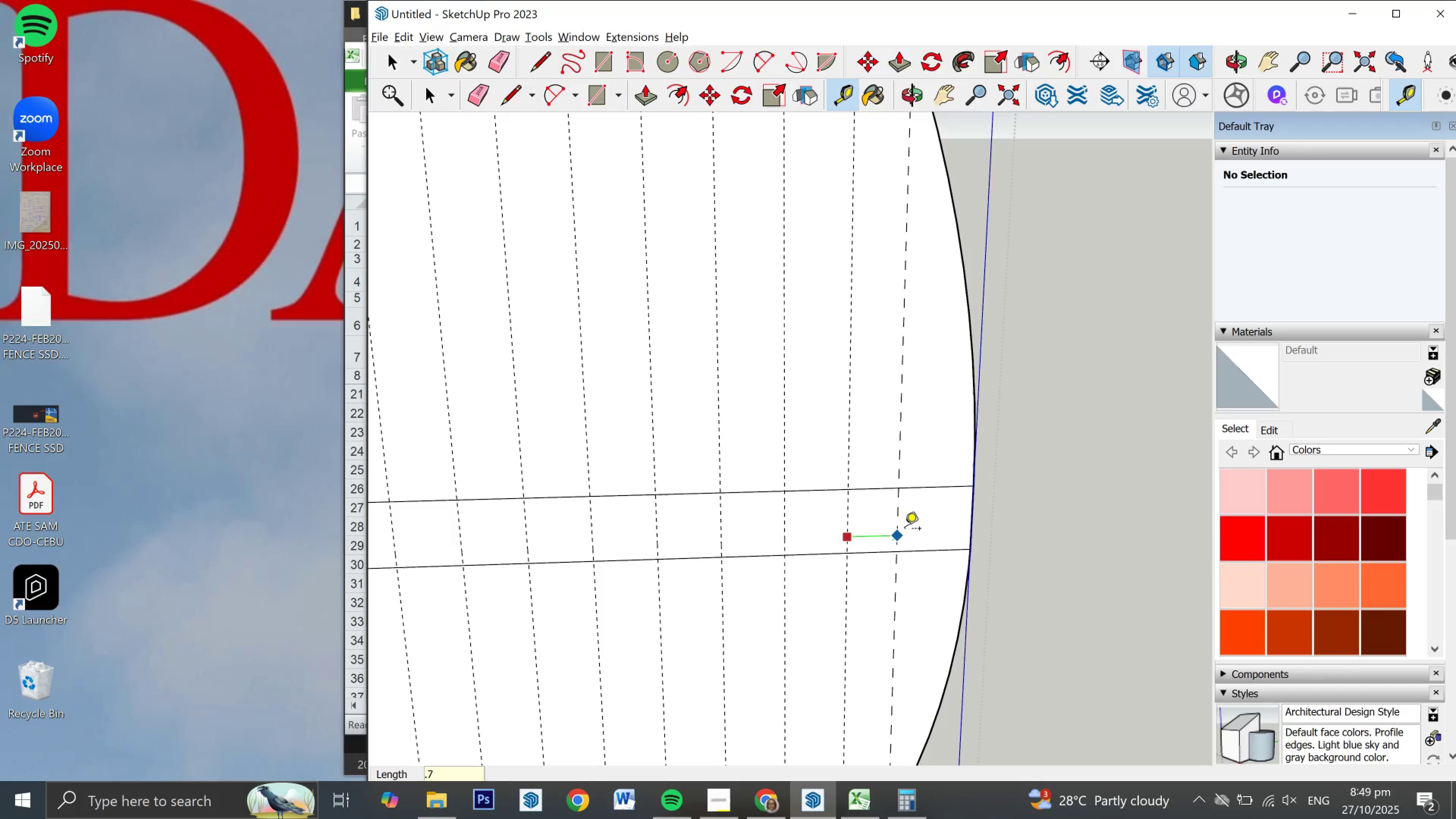 
key(Numpad7)
 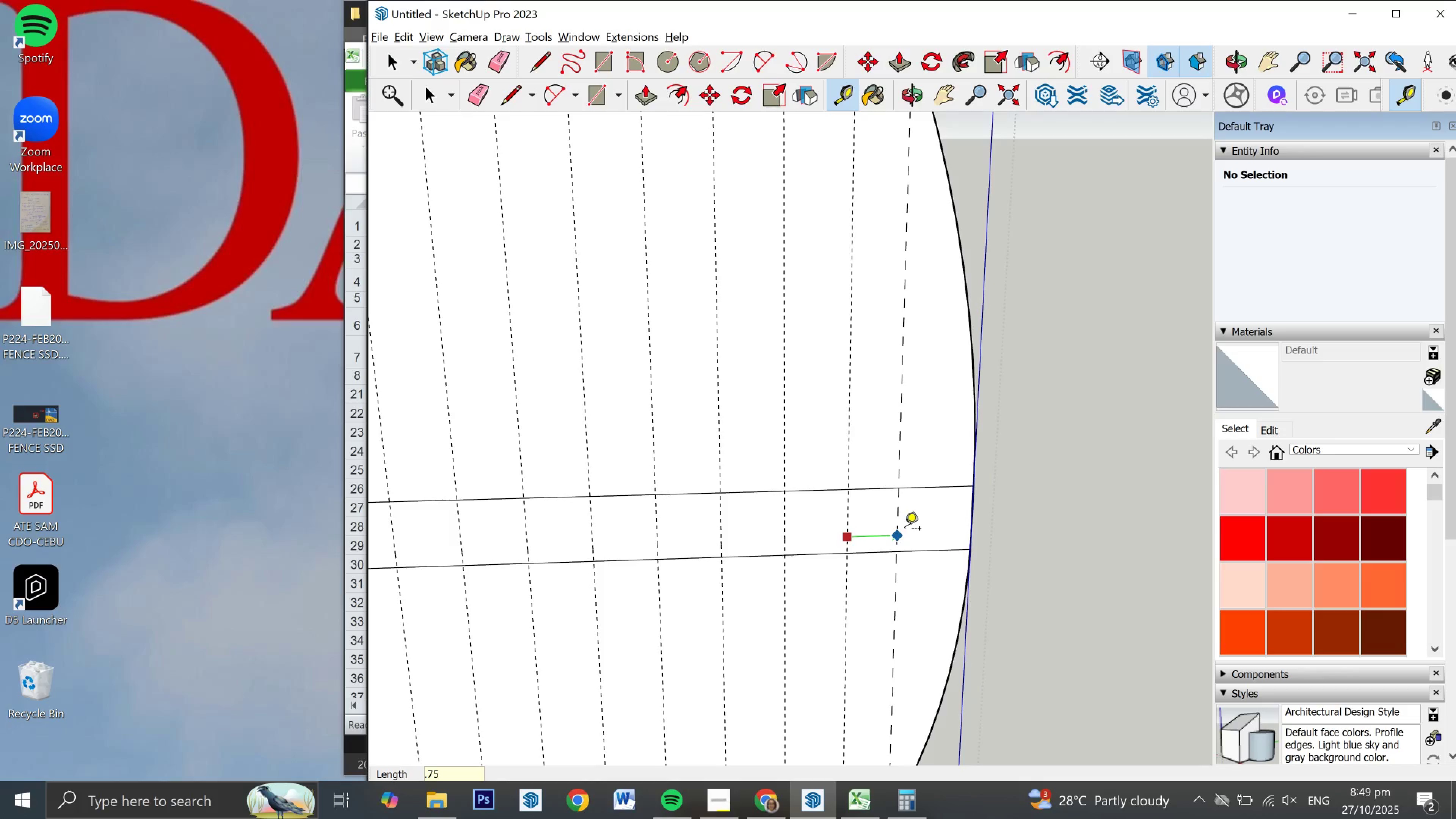 
key(Numpad5)
 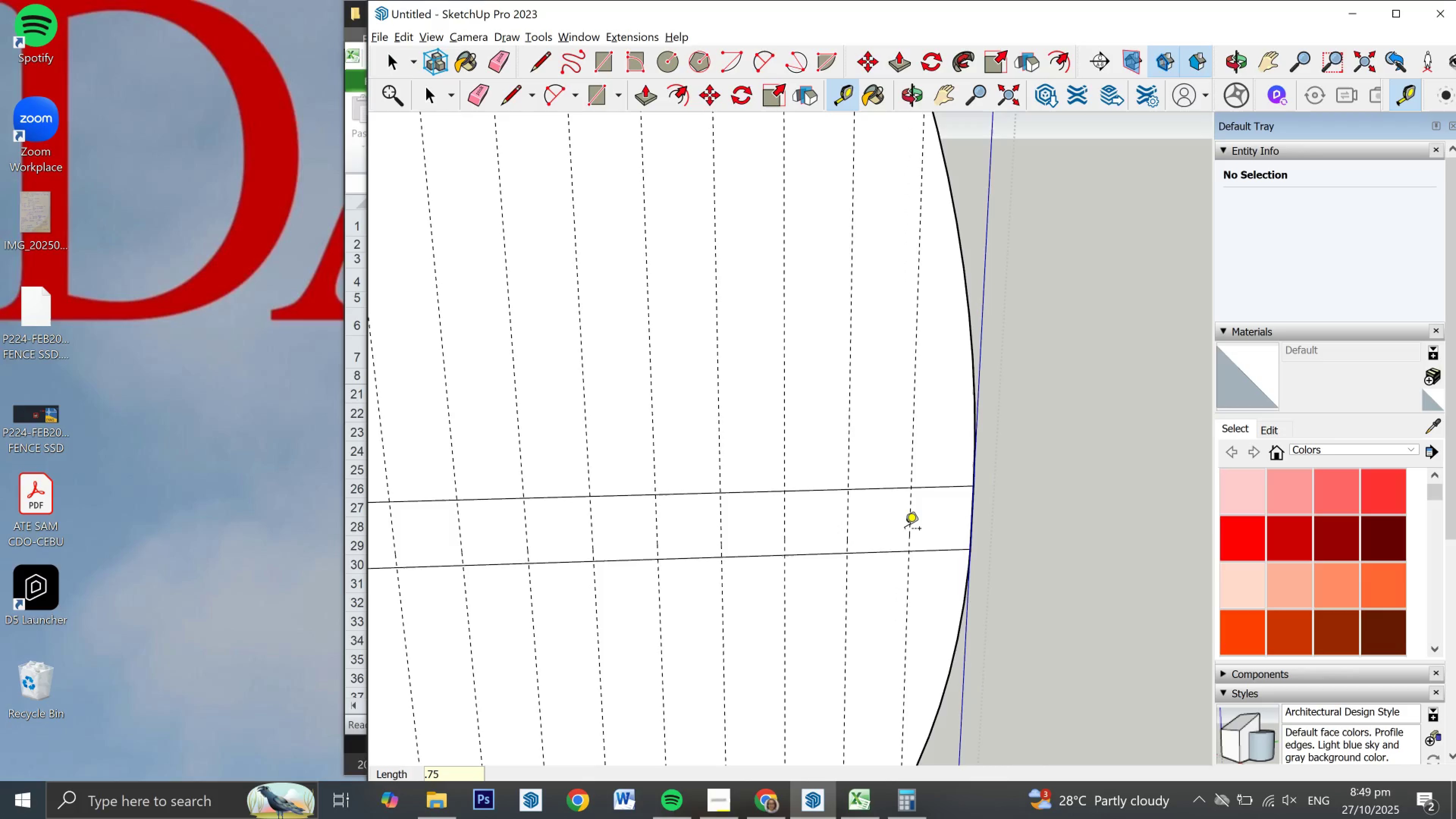 
key(NumpadEnter)
 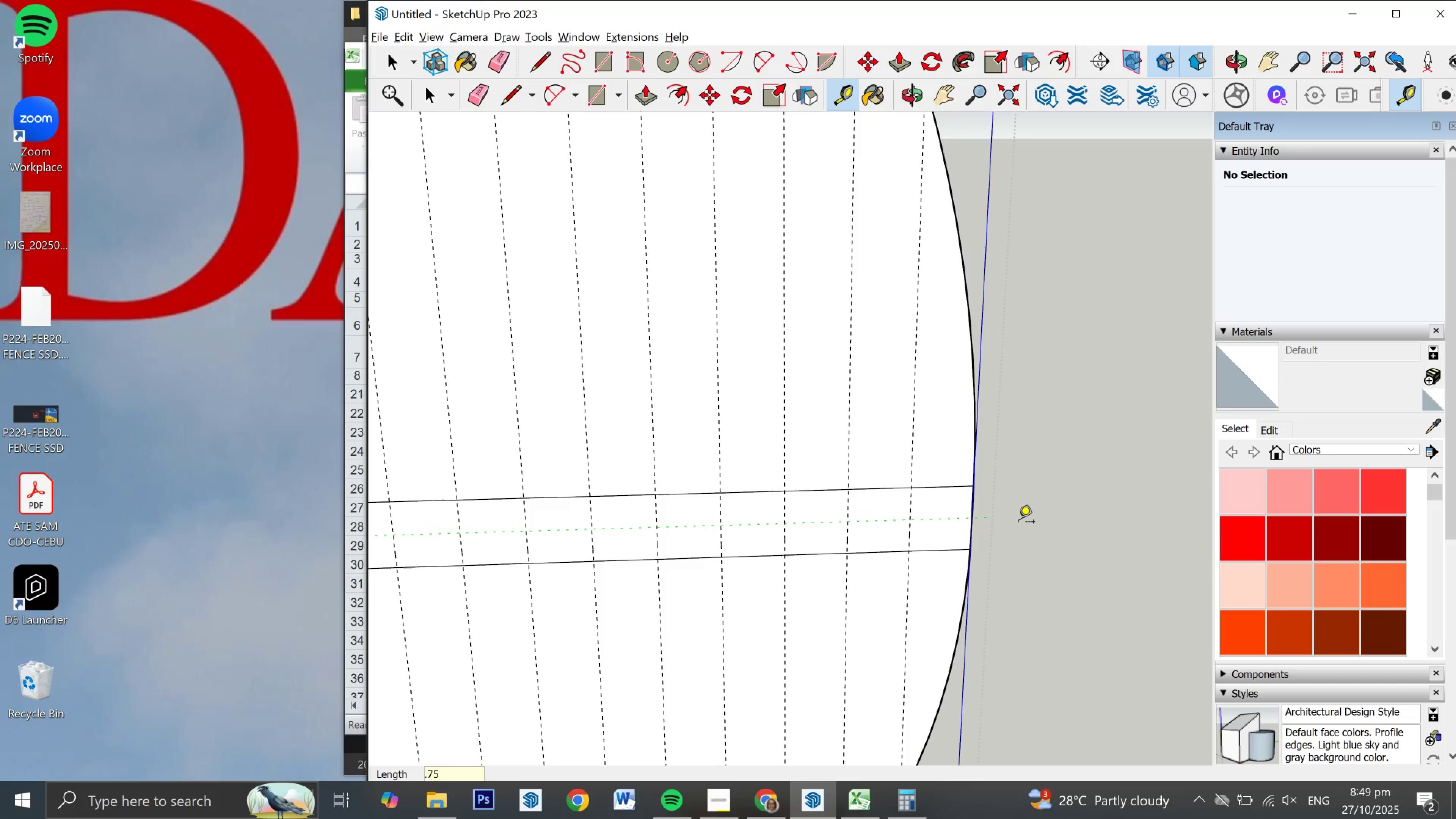 
scroll: coordinate [1039, 519], scroll_direction: down, amount: 7.0
 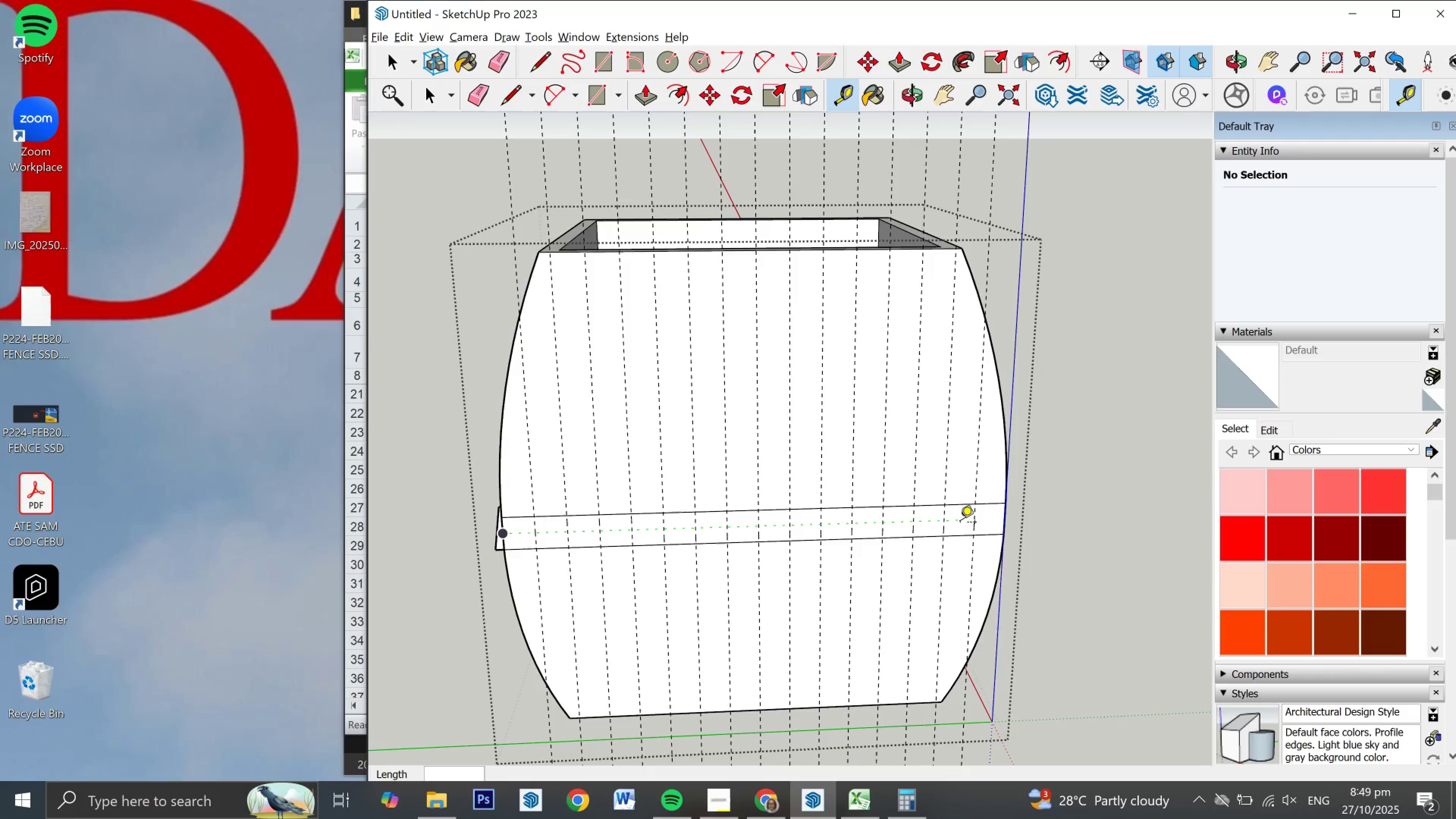 
key(Space)
 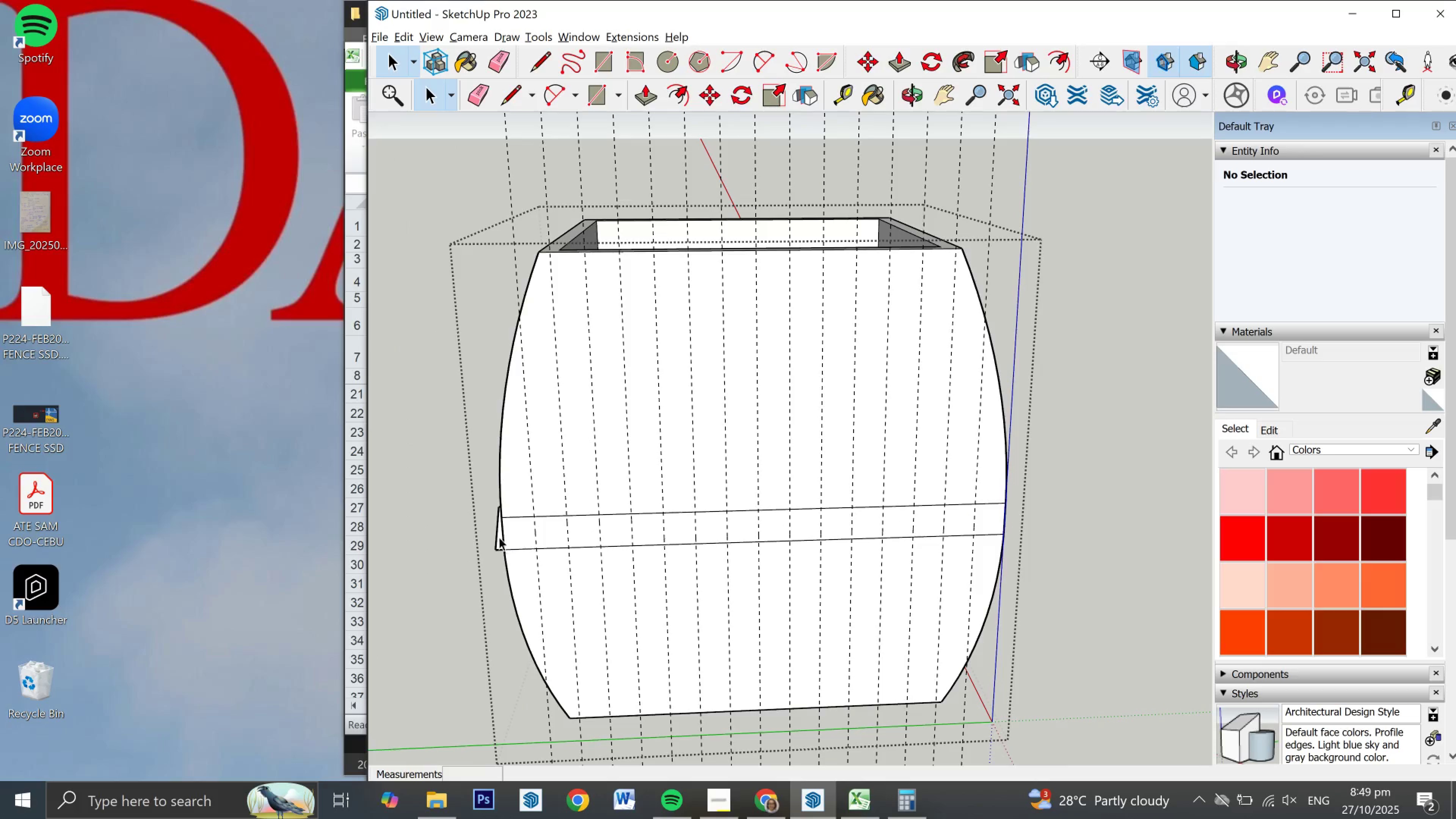 
key(L)
 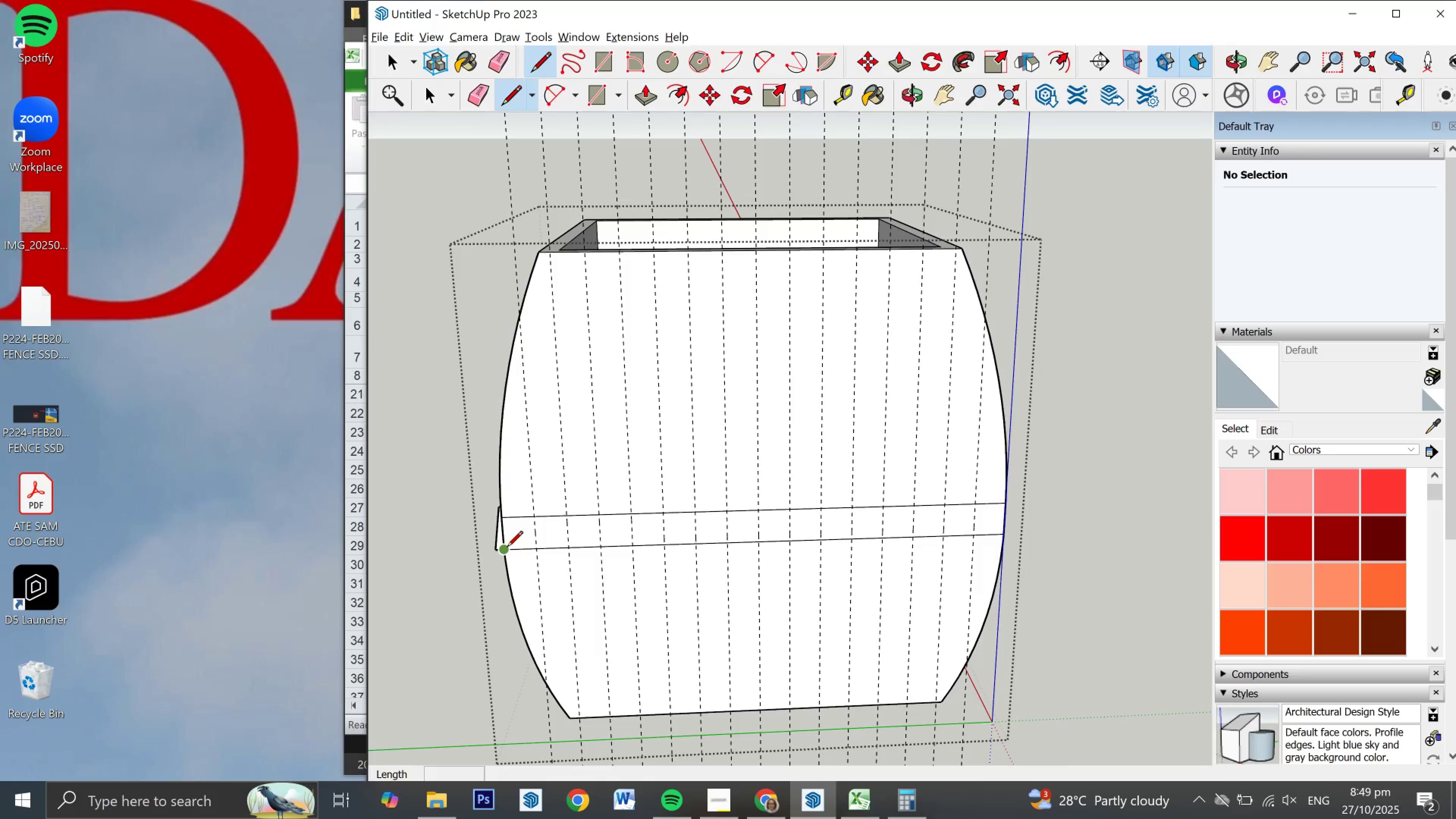 
left_click([507, 549])
 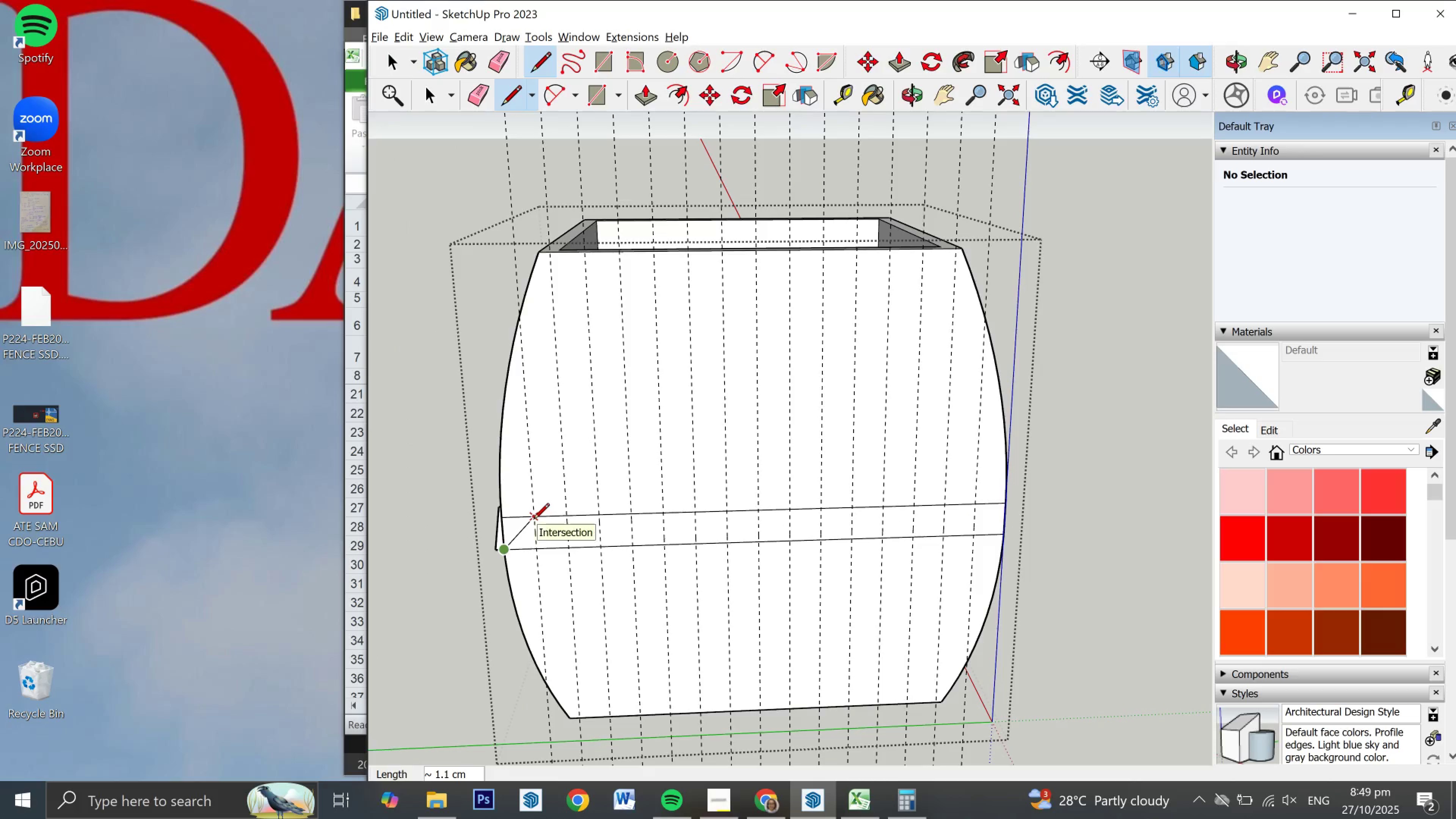 
left_click([533, 520])
 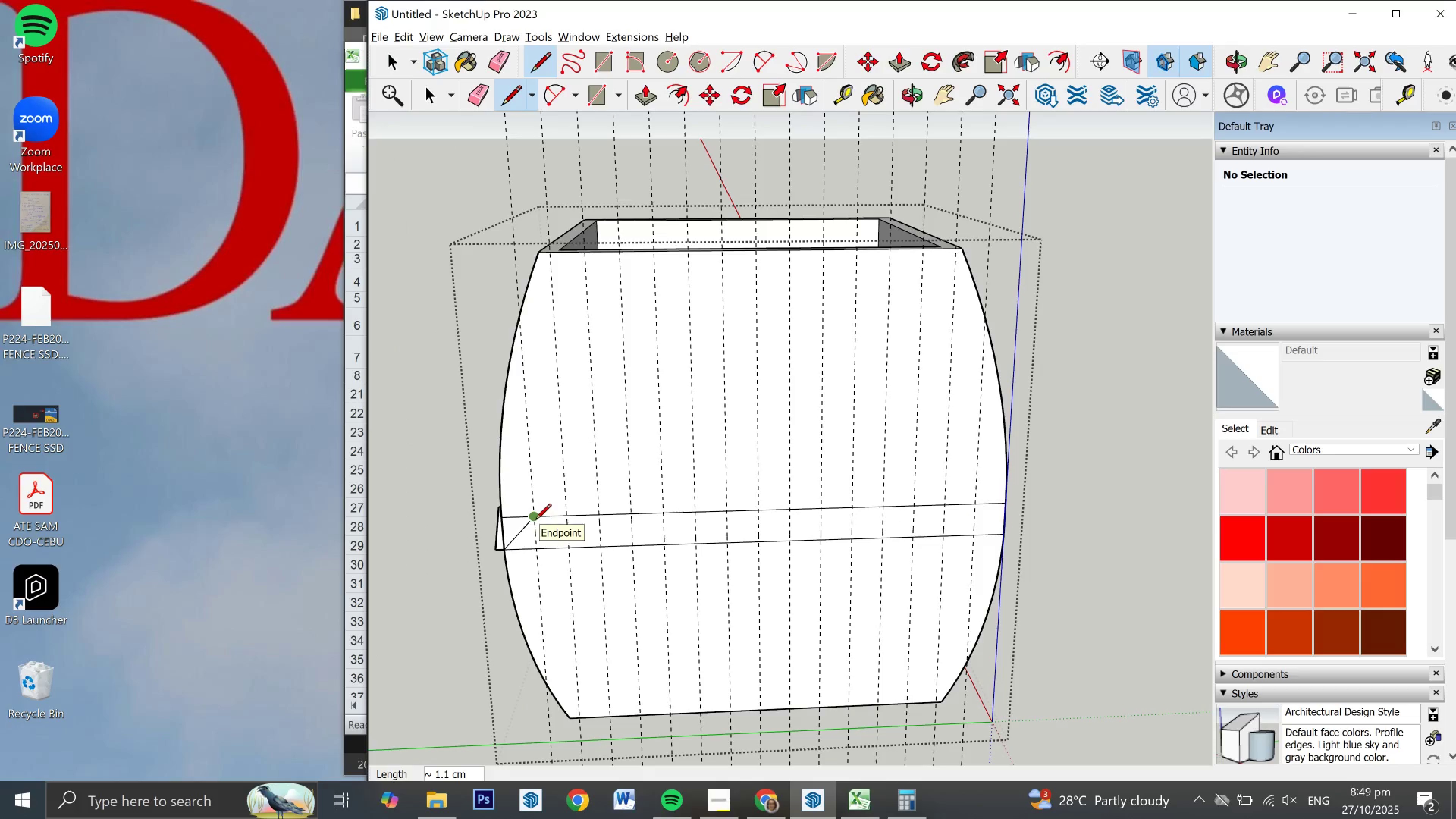 
left_click([533, 519])
 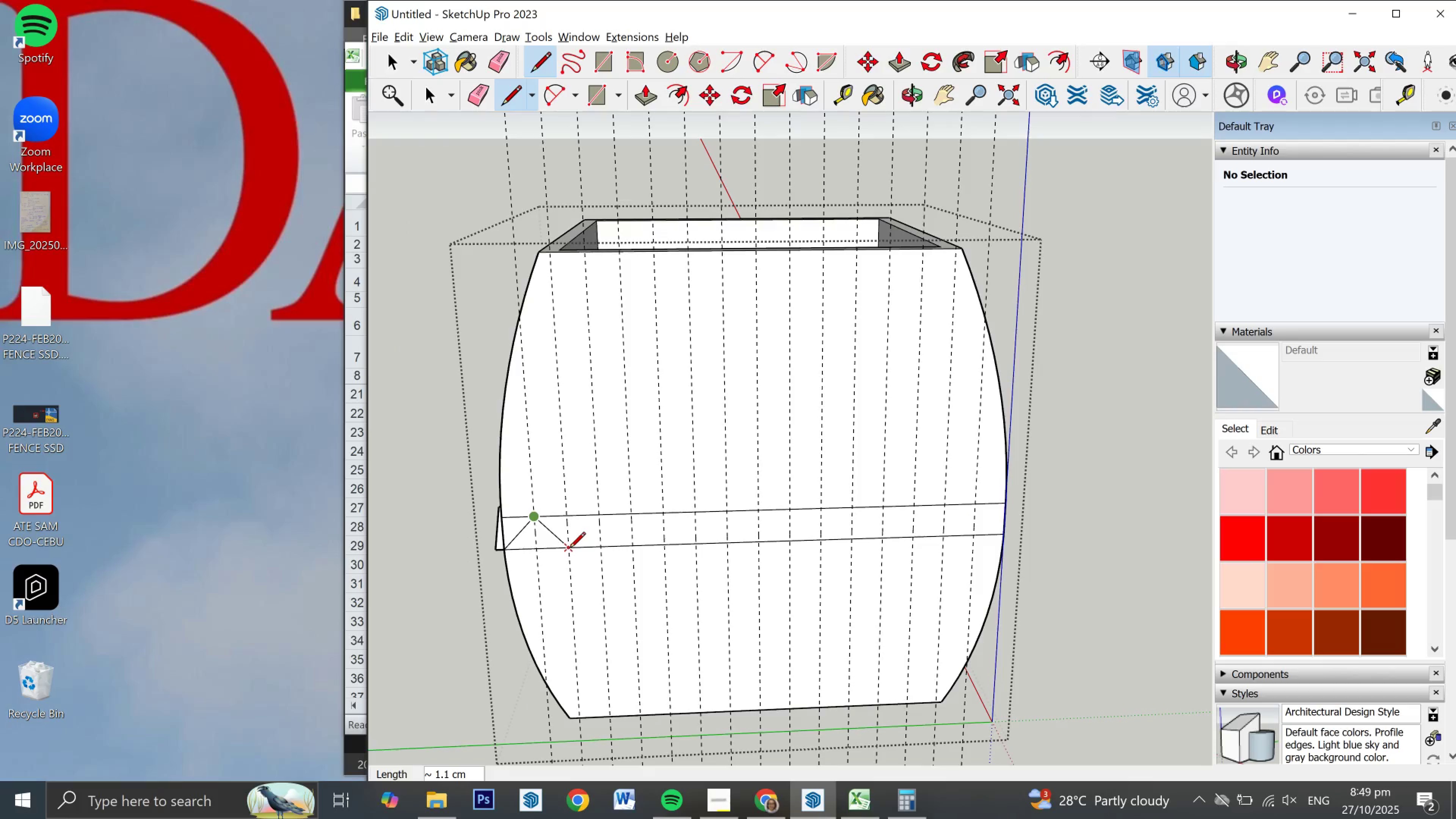 
left_click([570, 549])
 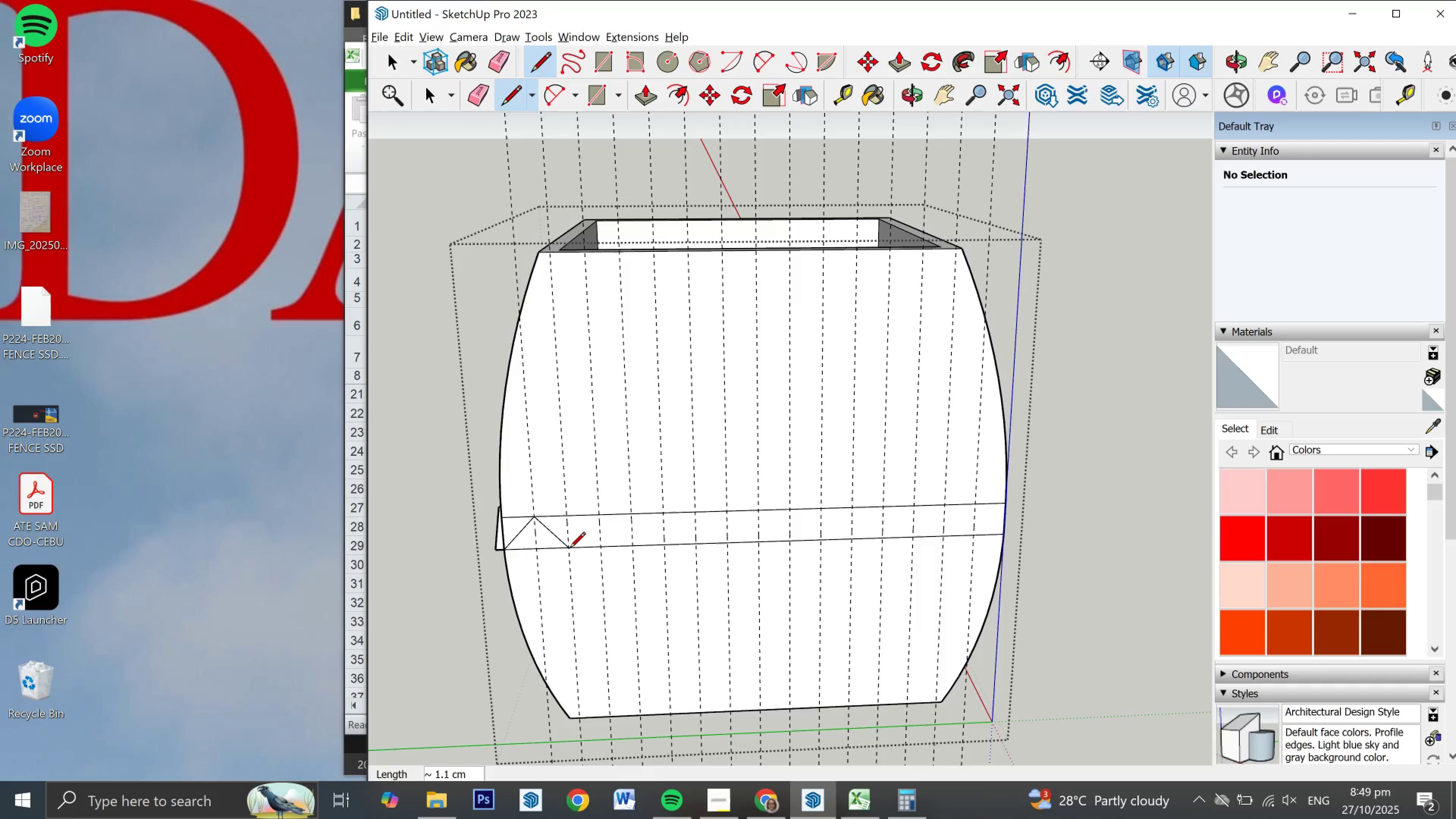 
left_click([570, 549])
 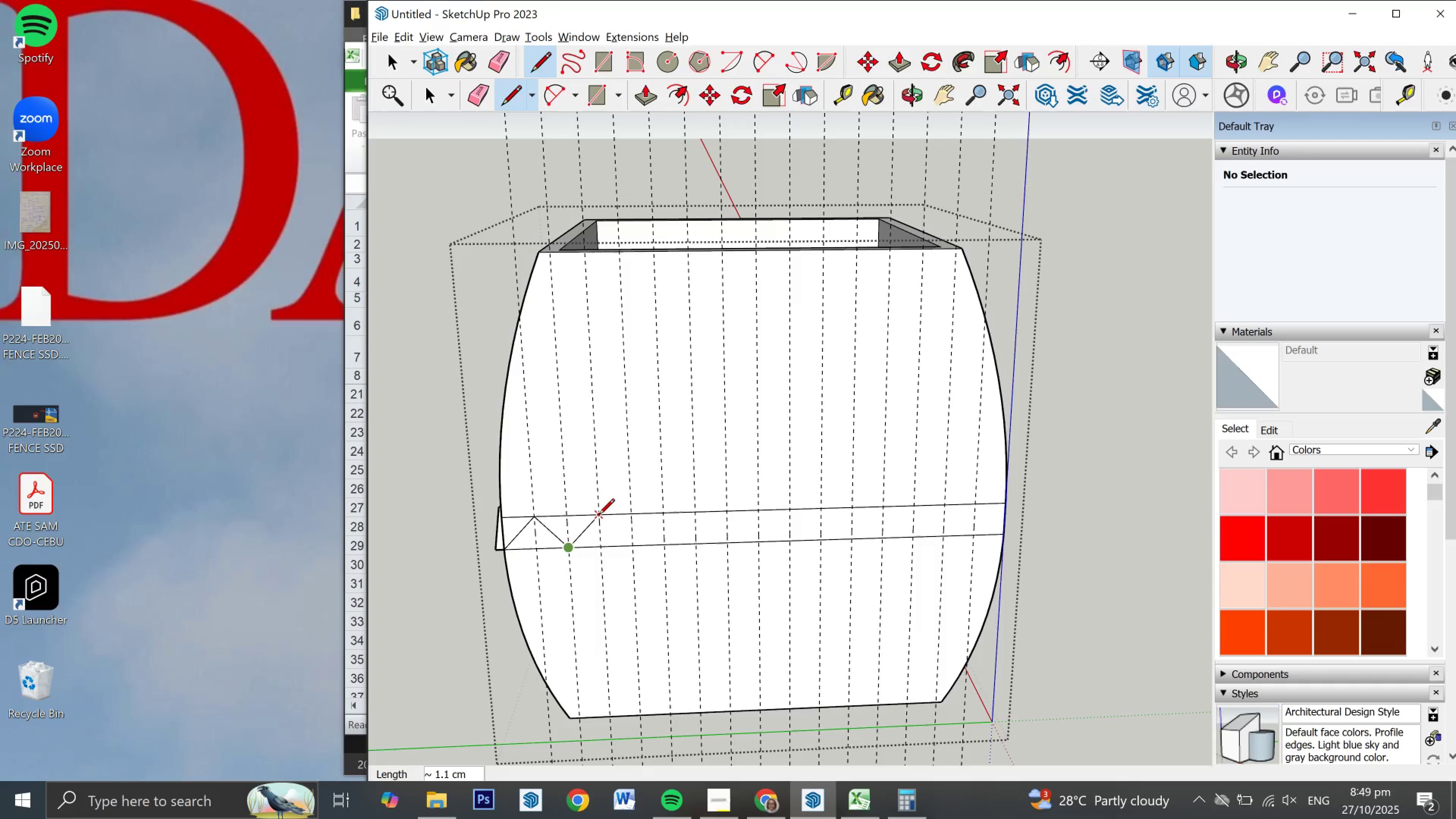 
left_click([599, 516])
 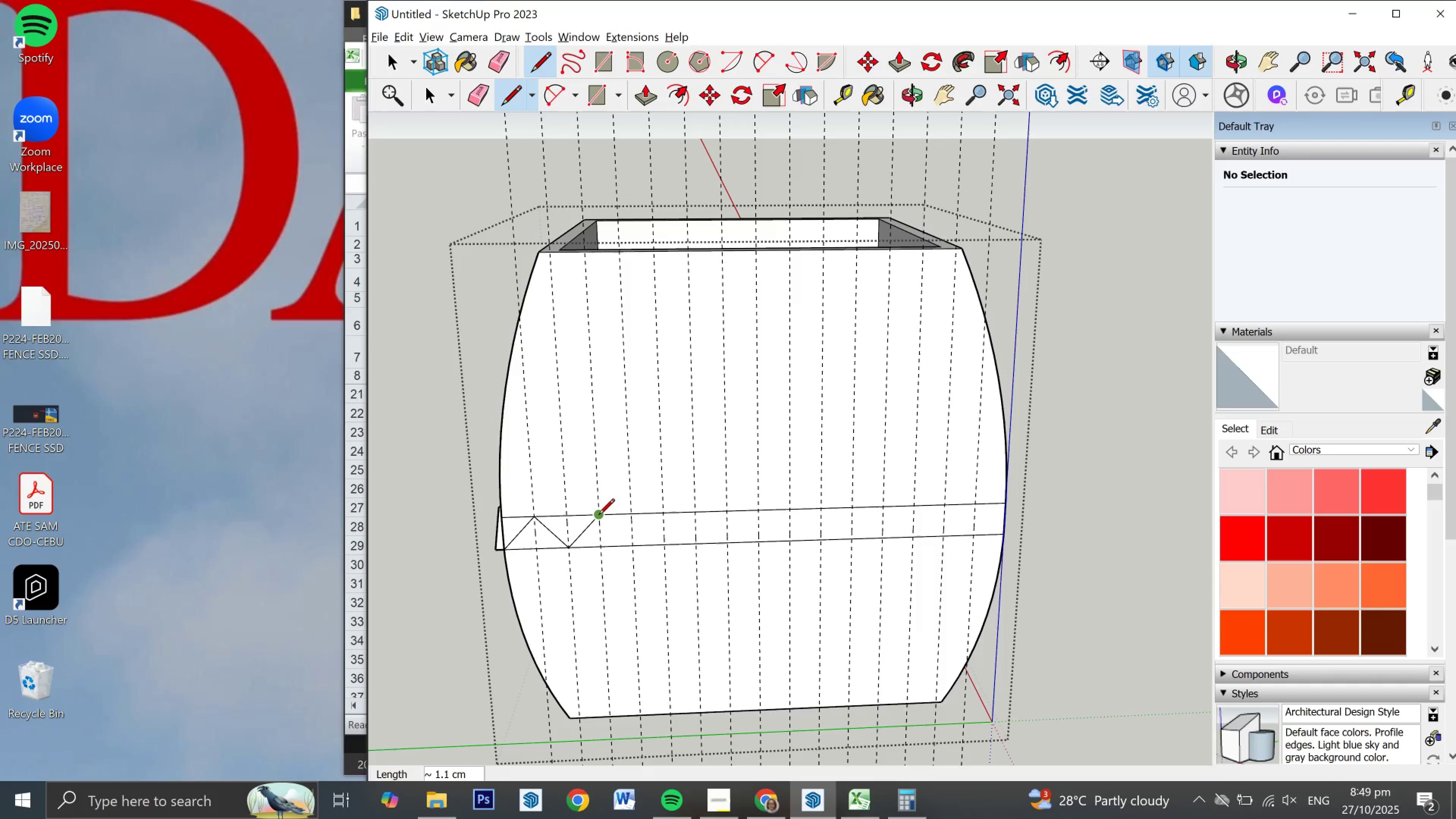 
left_click([599, 516])
 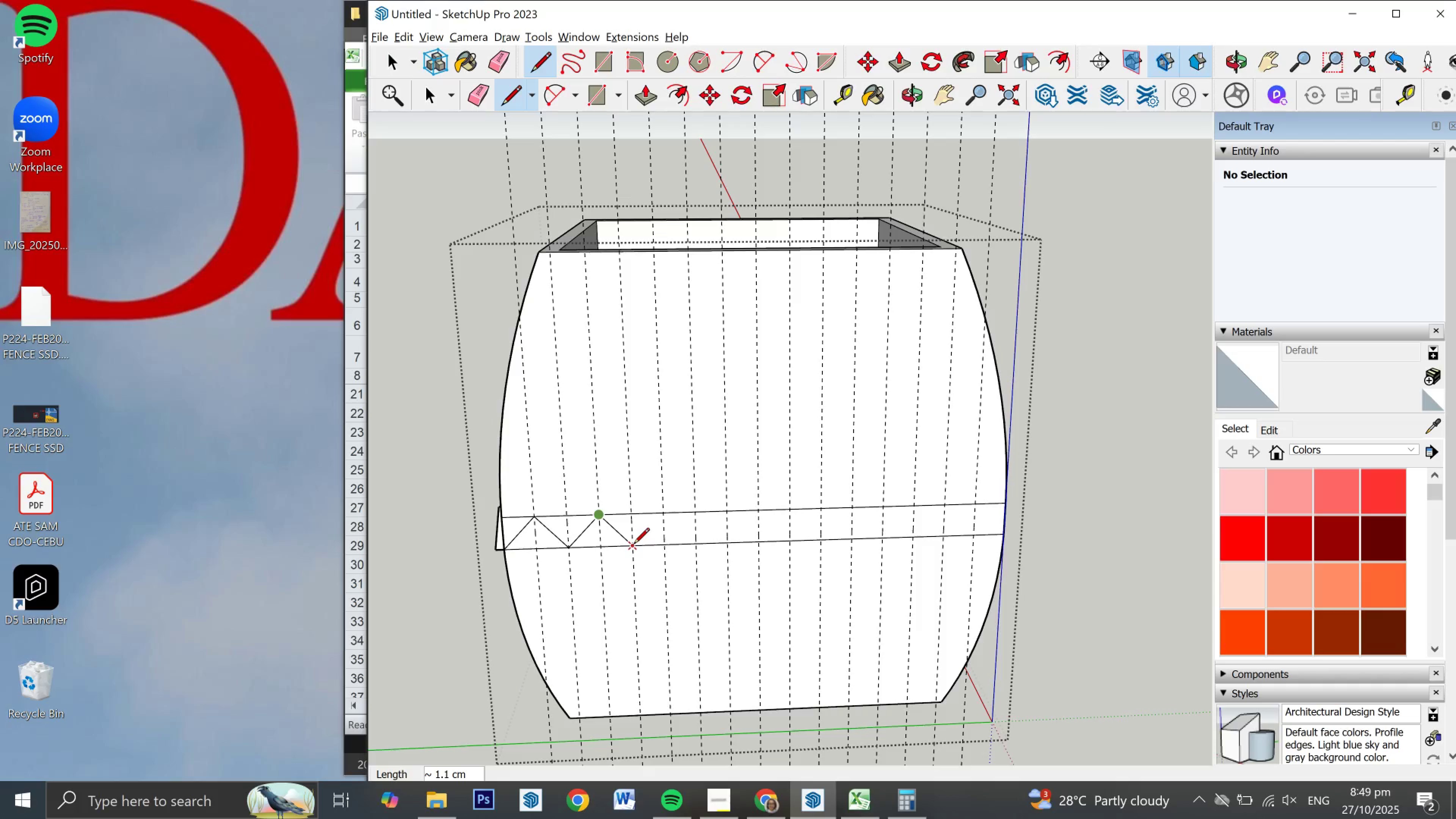 
left_click([634, 545])
 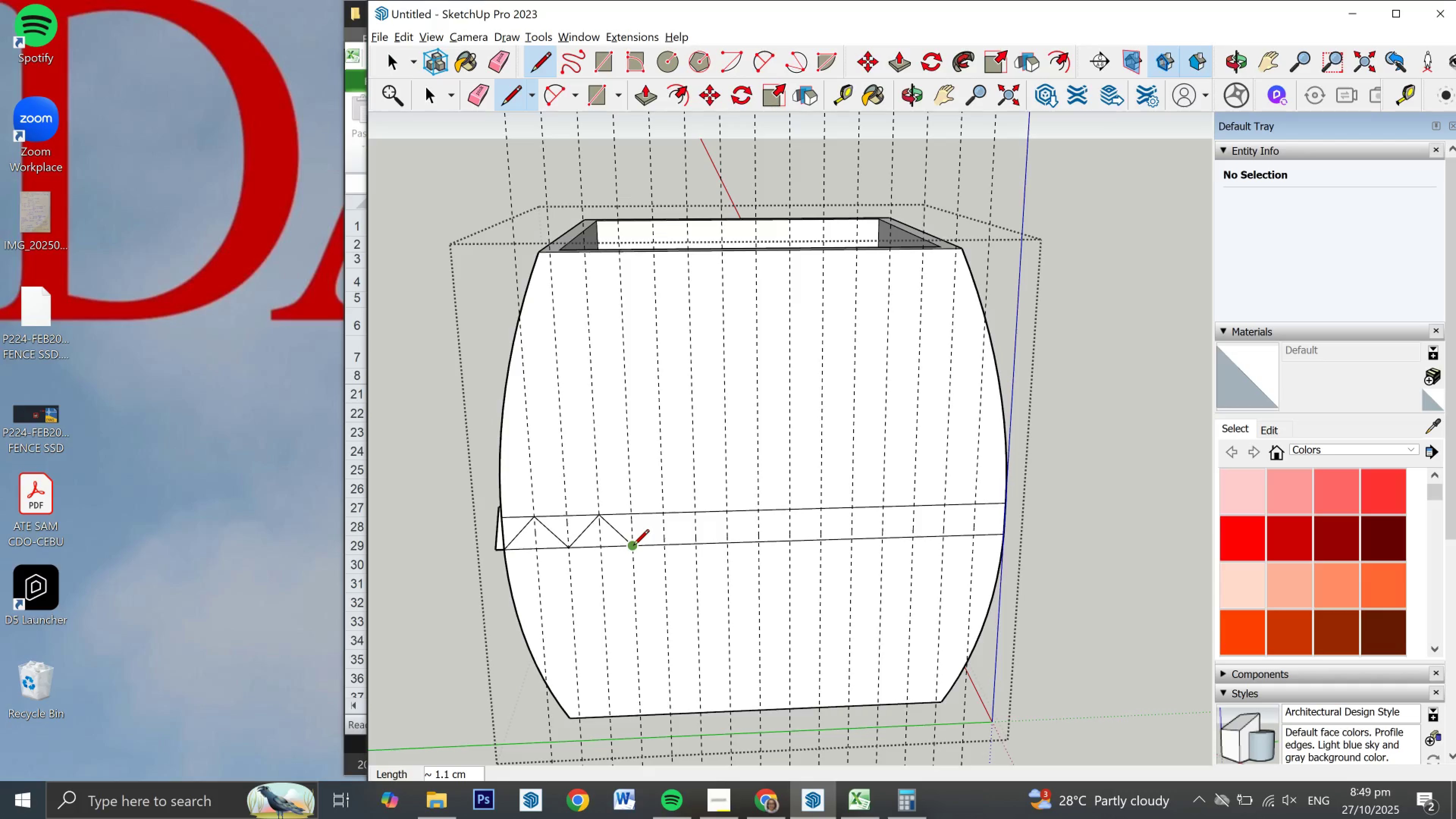 
left_click([633, 546])
 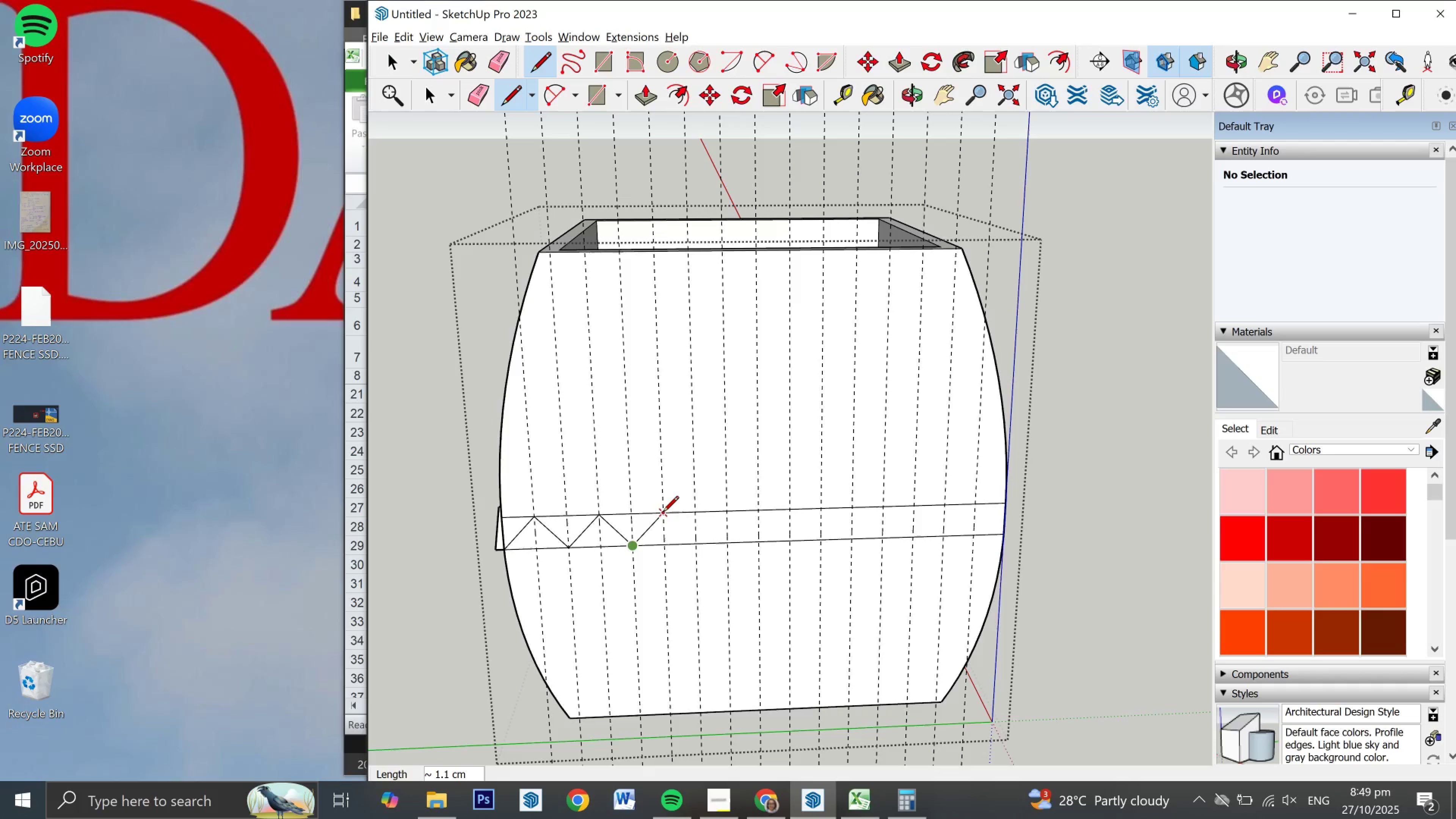 
left_click([663, 513])
 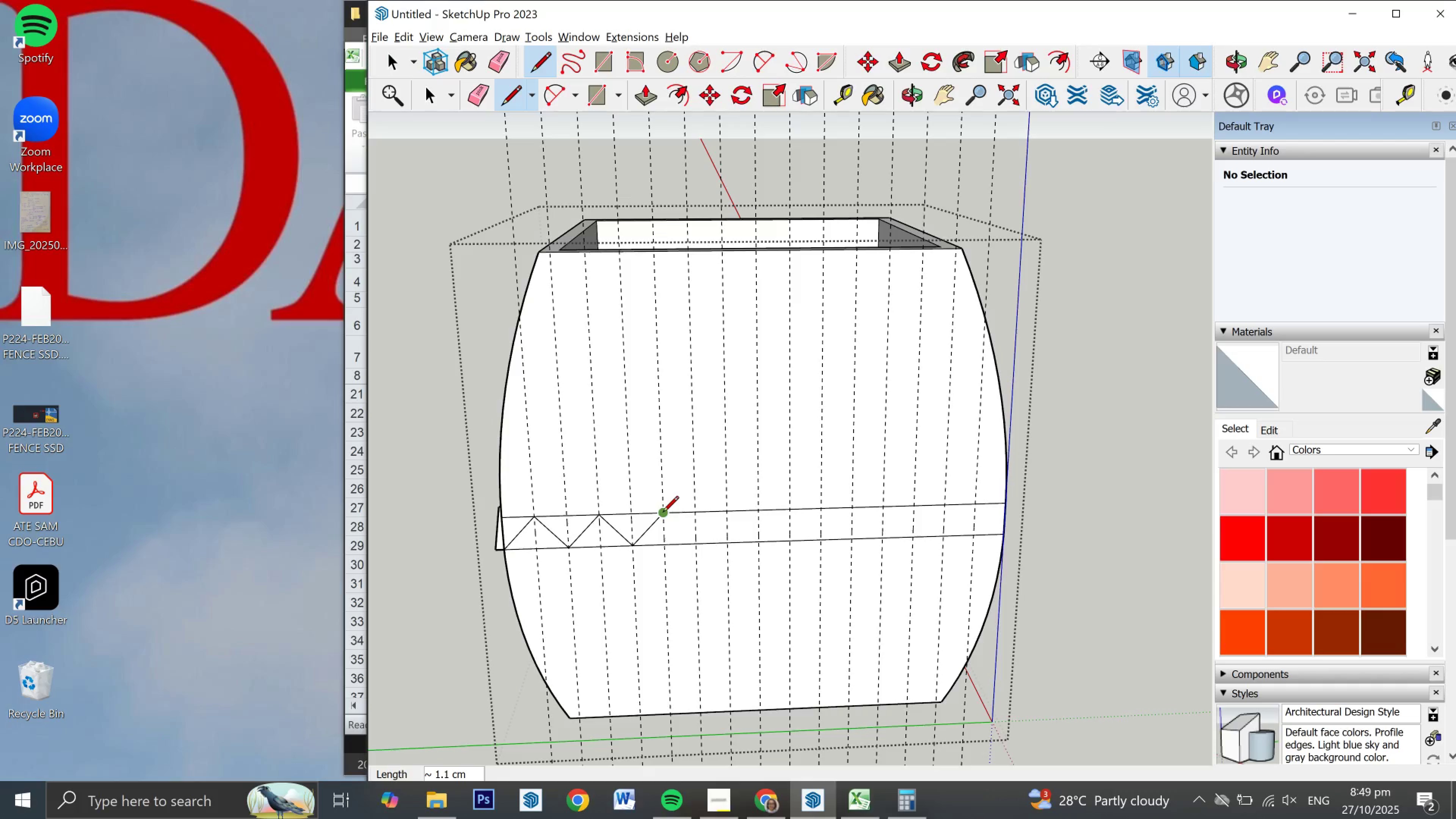 
left_click([663, 513])
 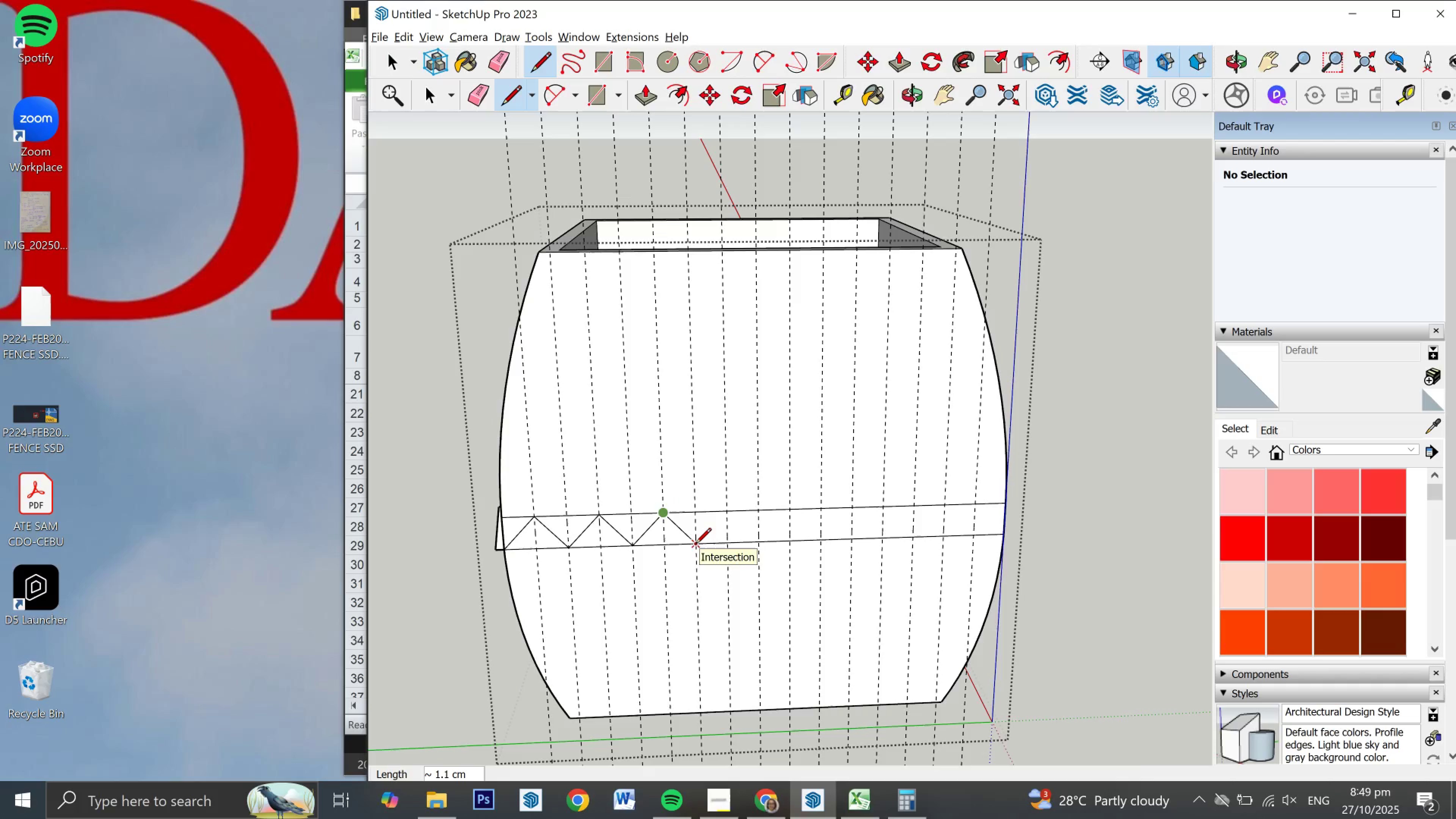 
left_click([695, 545])
 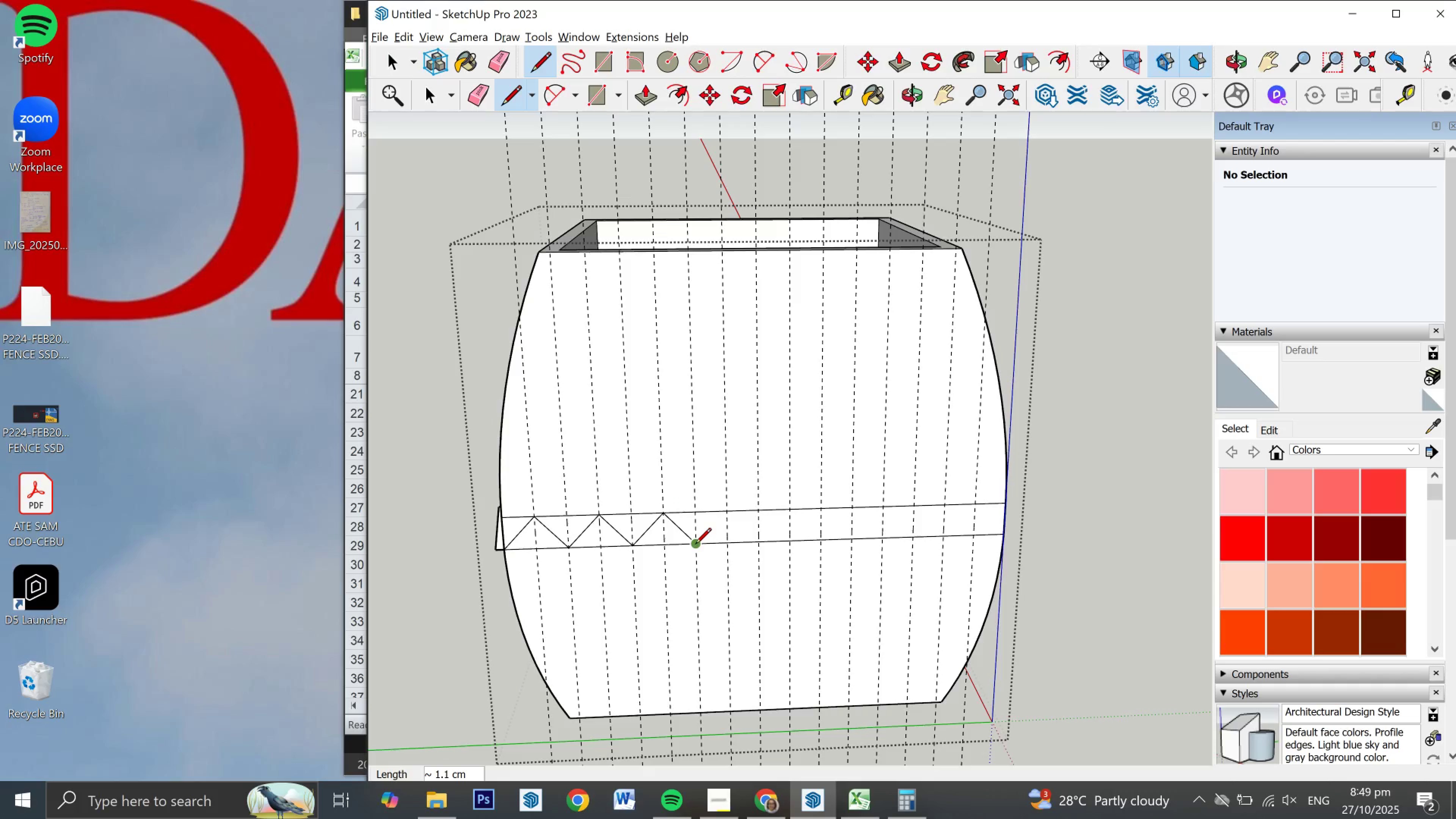 
left_click([695, 545])
 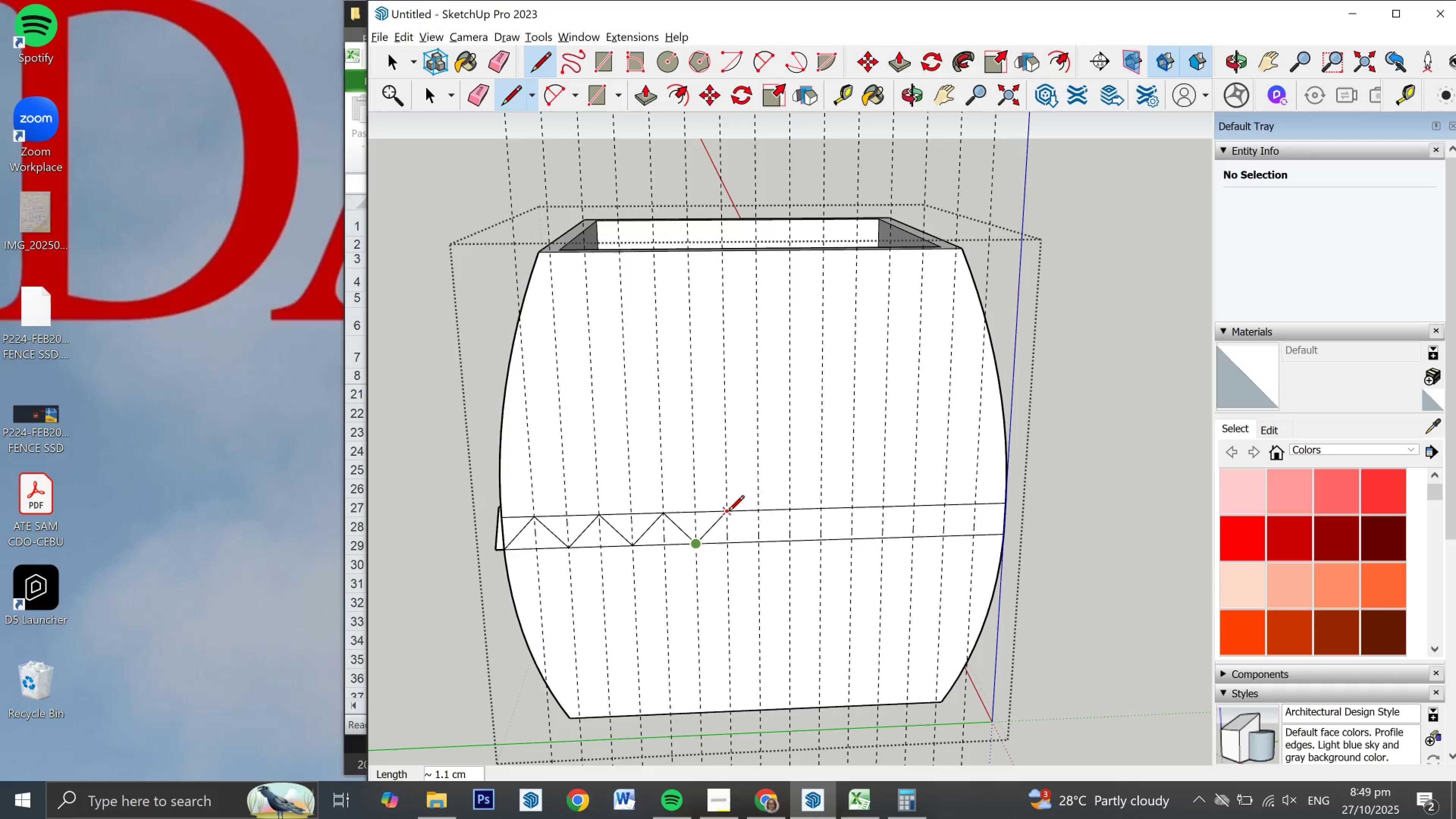 
left_click([728, 512])
 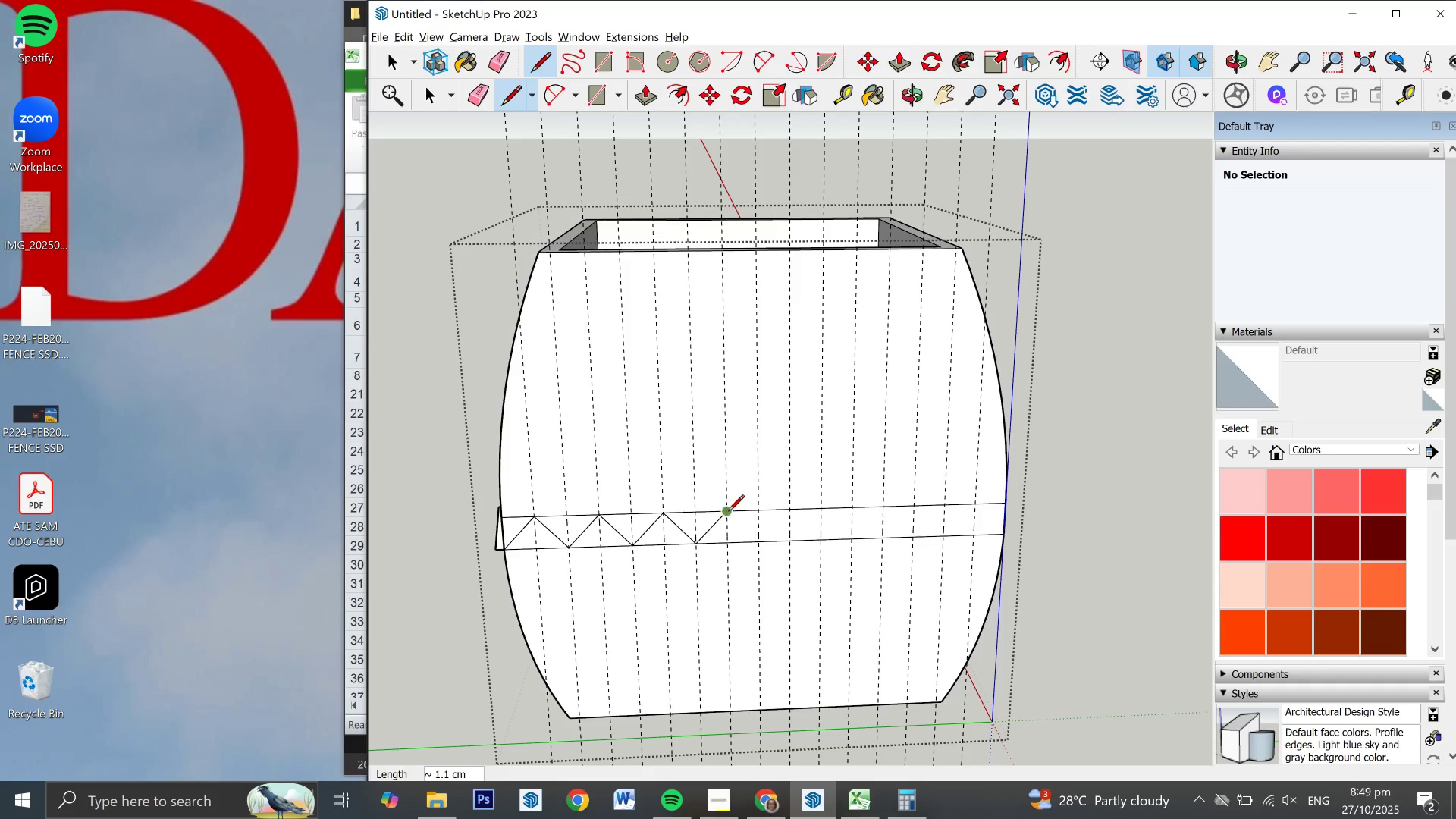 
left_click([728, 512])
 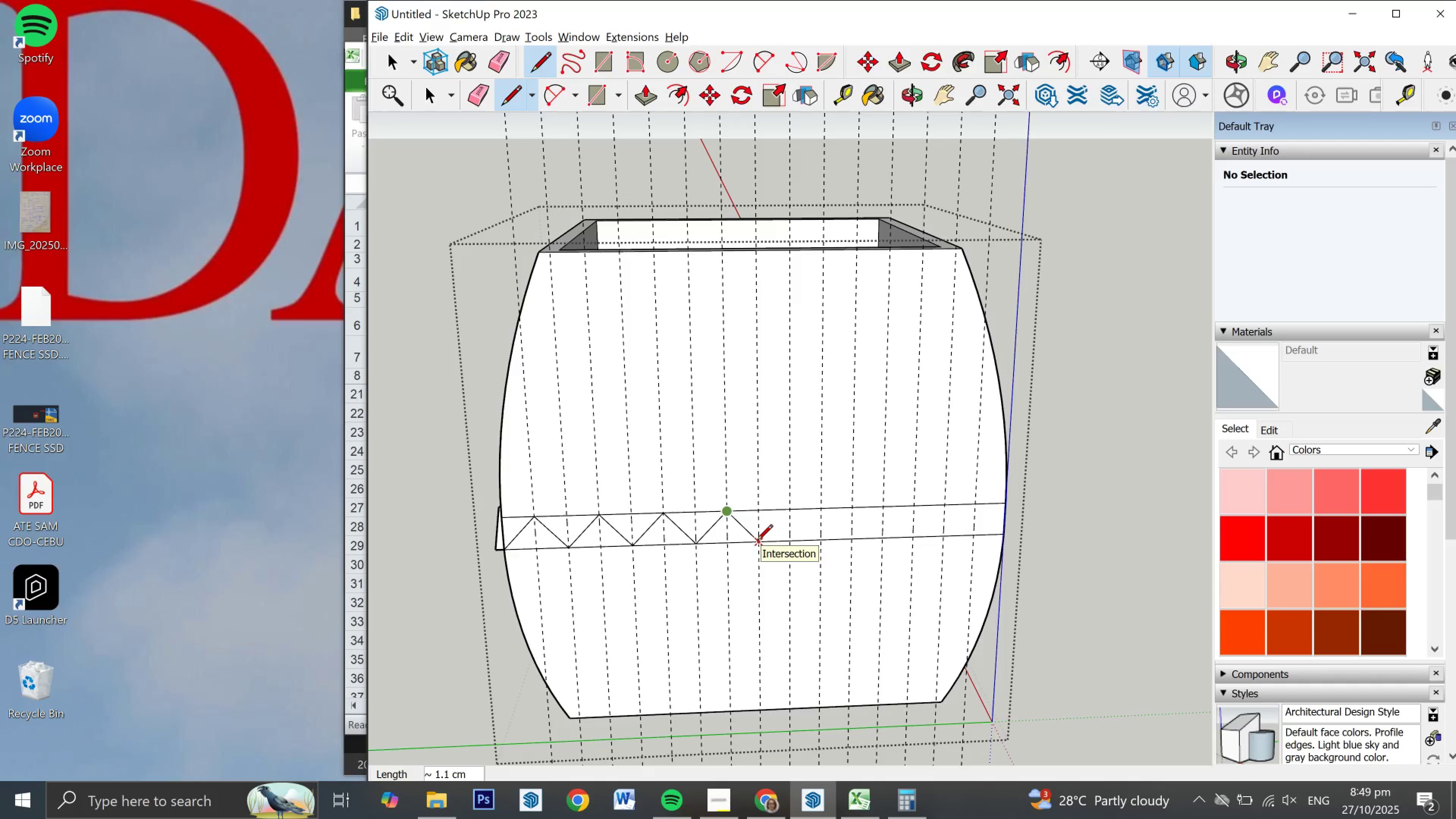 
left_click([757, 541])
 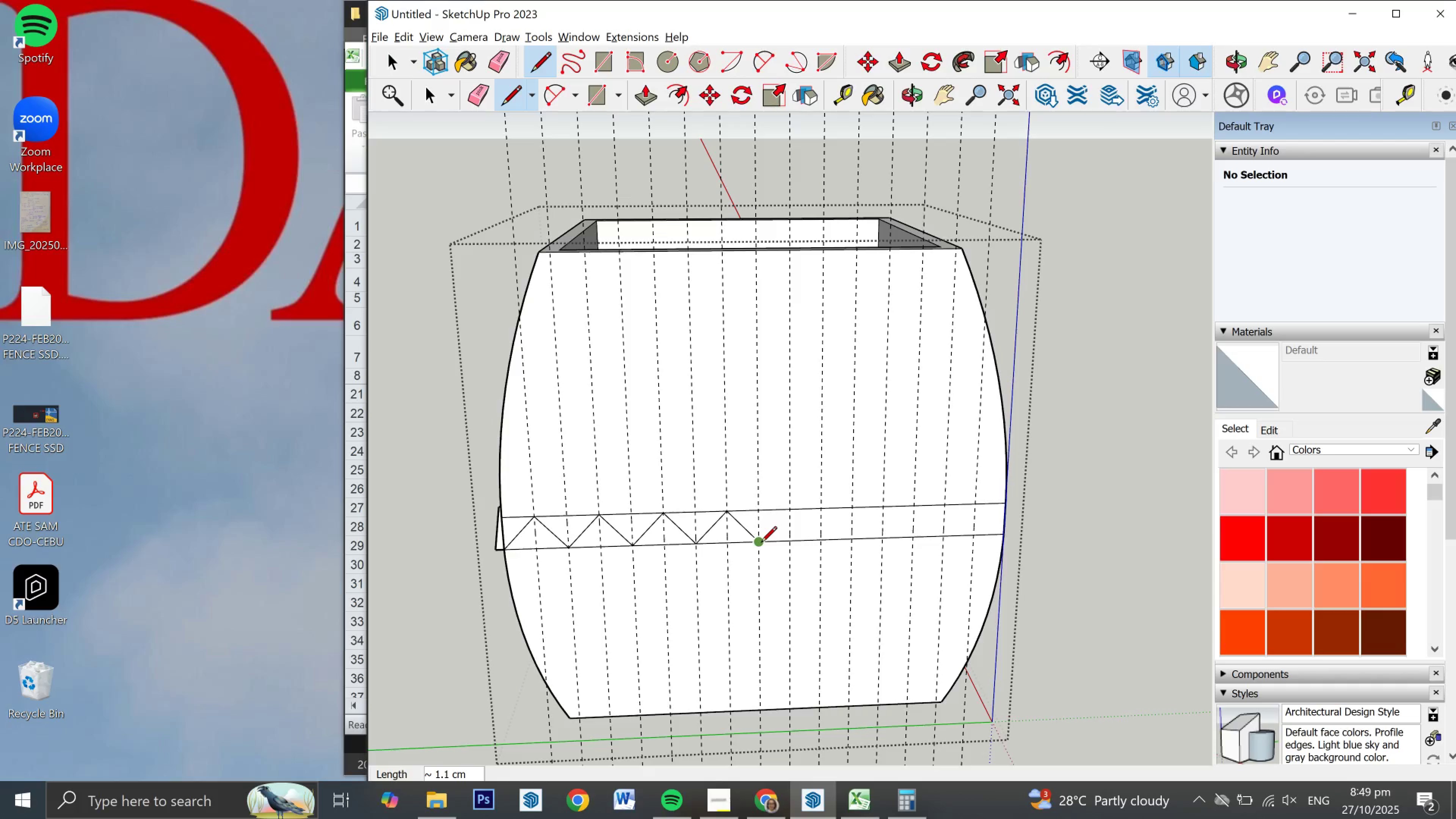 
left_click([759, 543])
 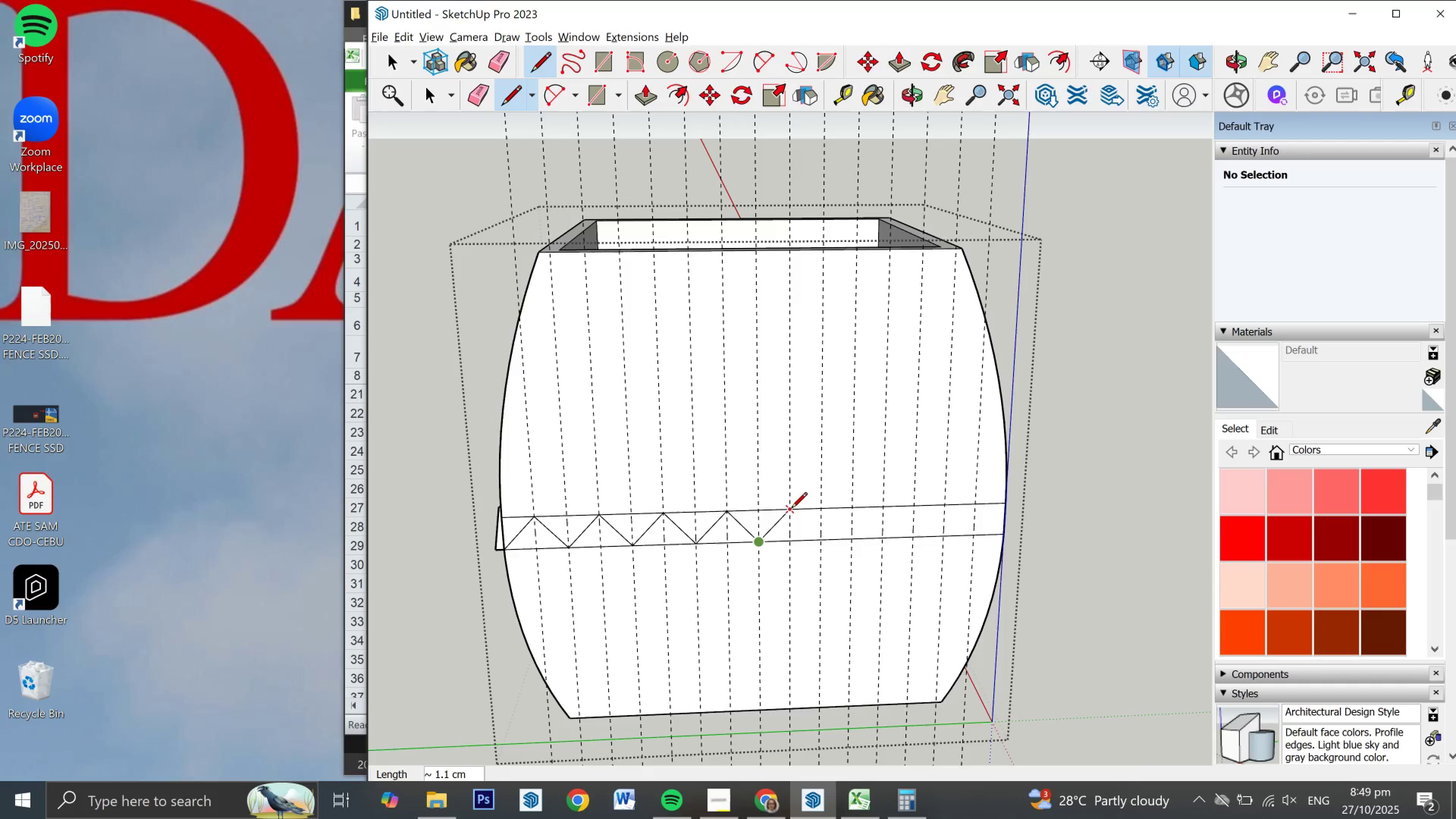 
left_click([791, 509])
 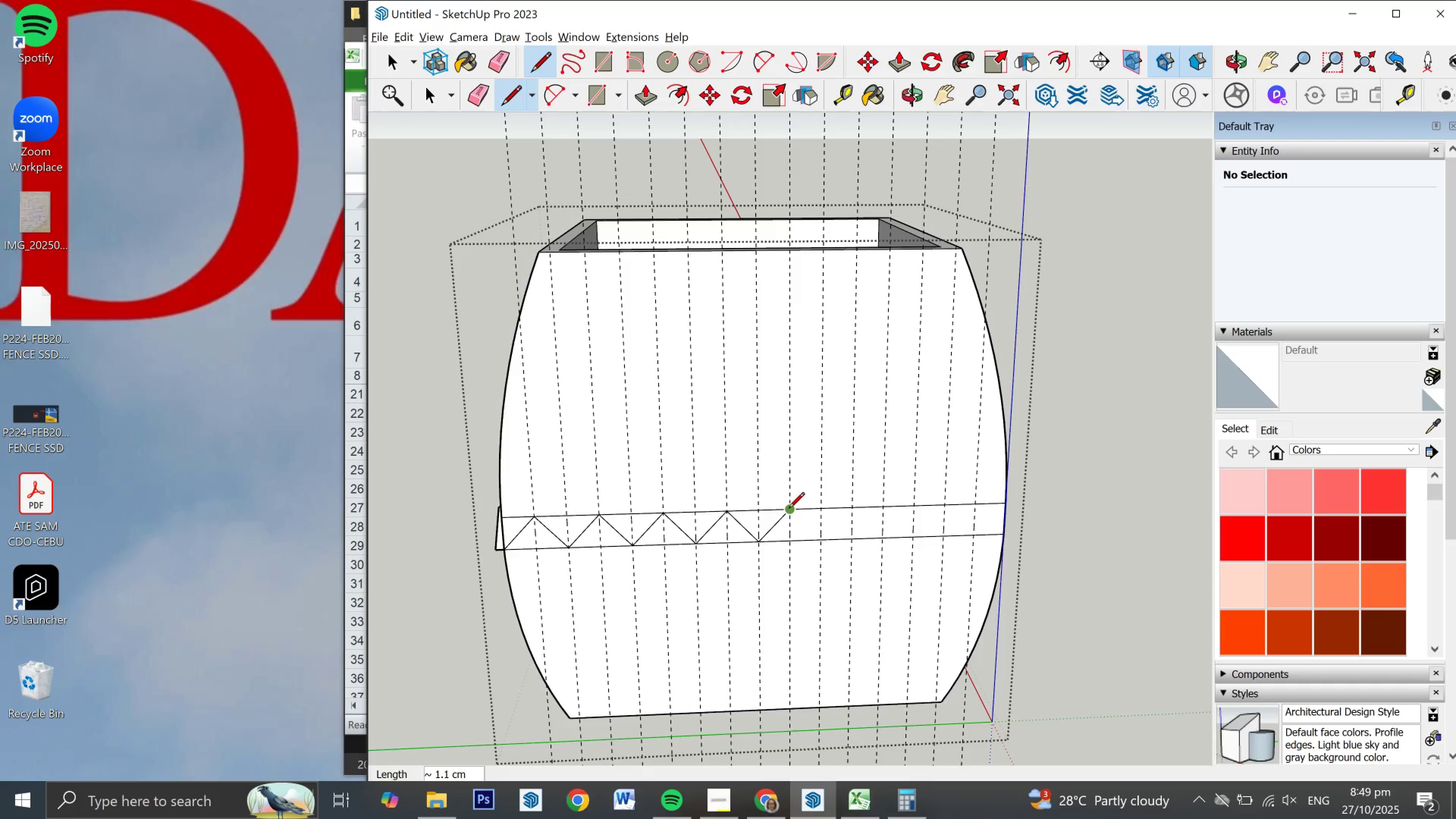 
left_click([789, 509])
 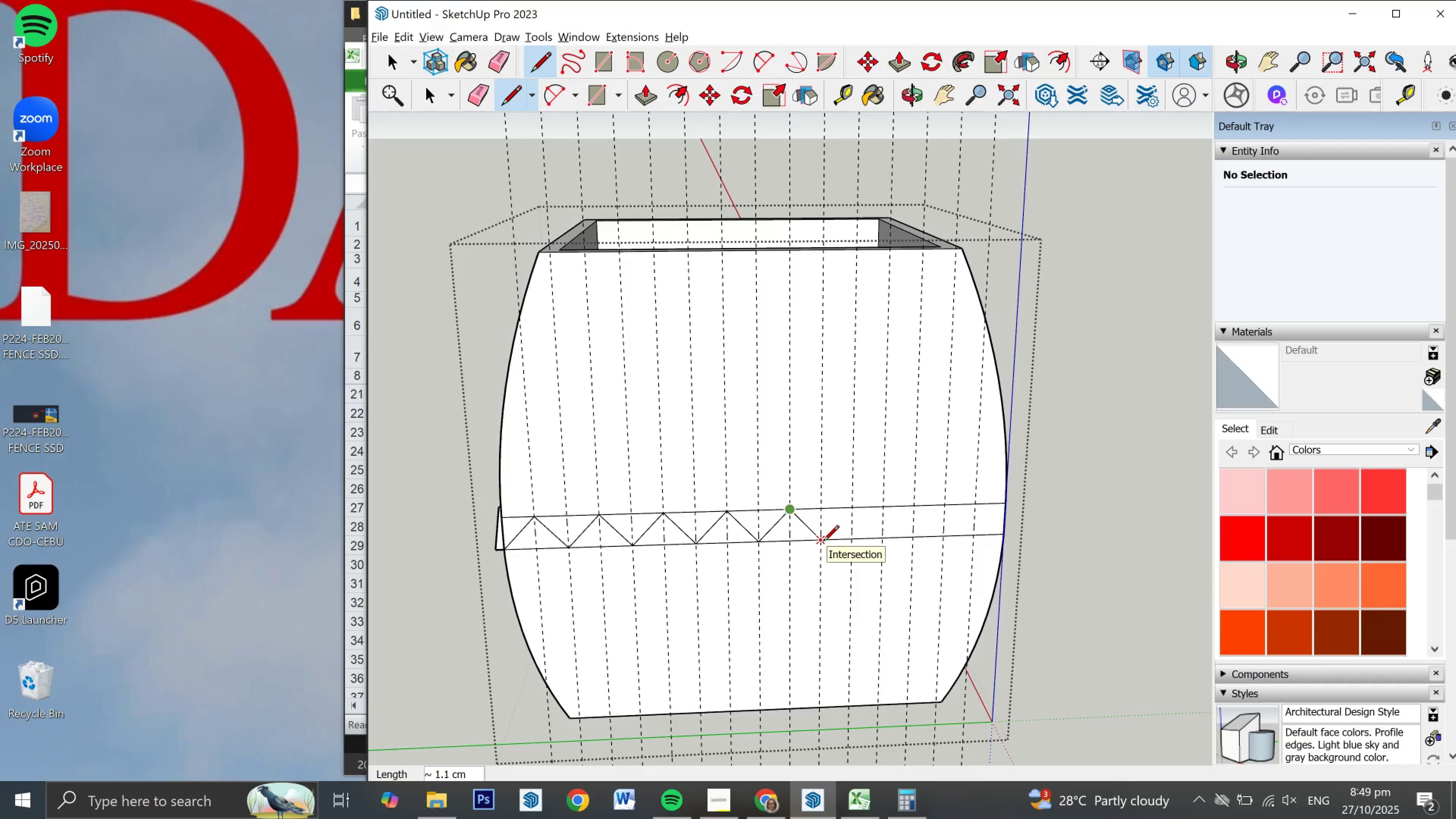 
left_click([823, 542])
 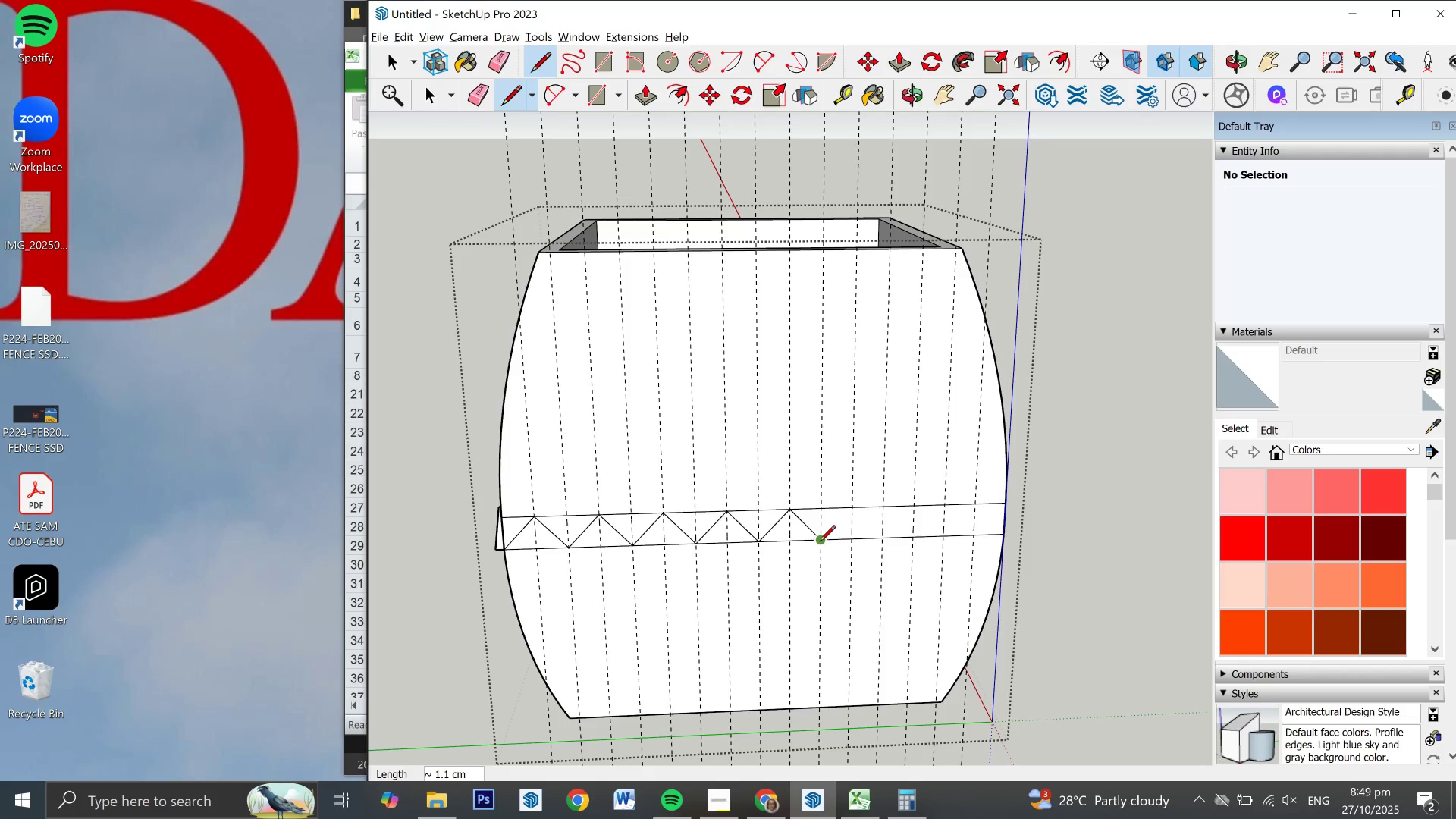 
left_click([820, 542])
 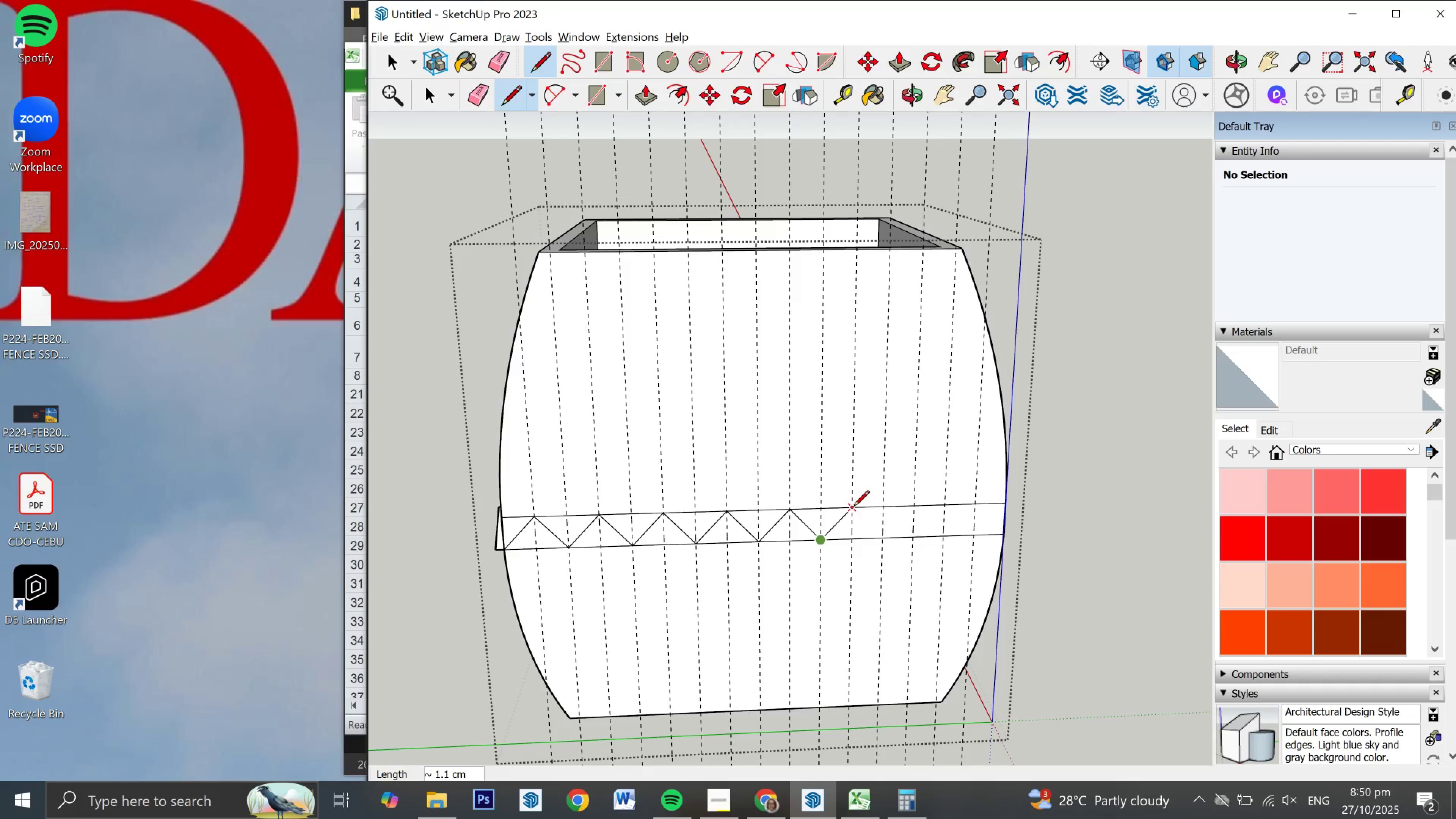 
left_click([854, 507])
 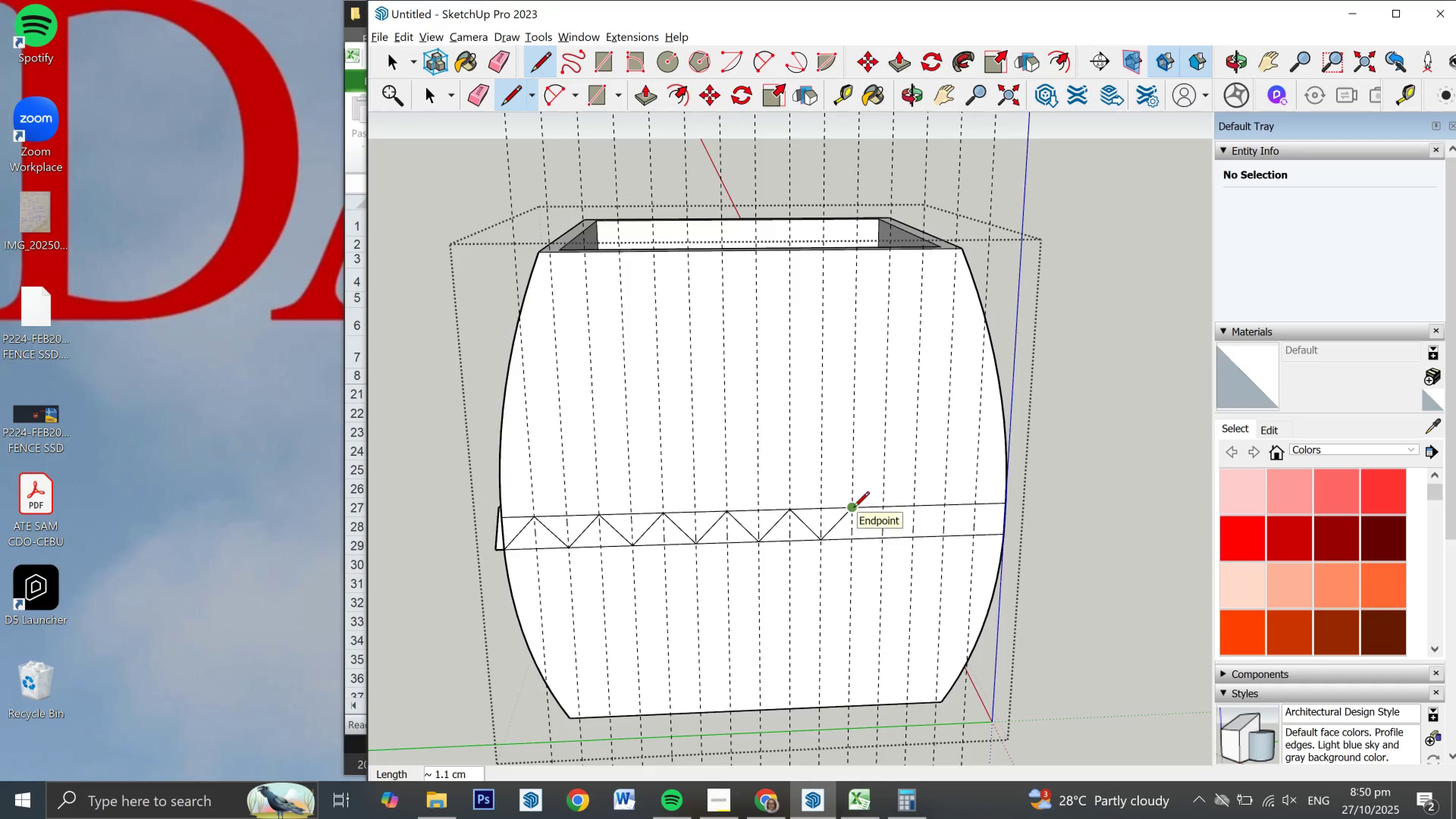 
left_click([854, 508])
 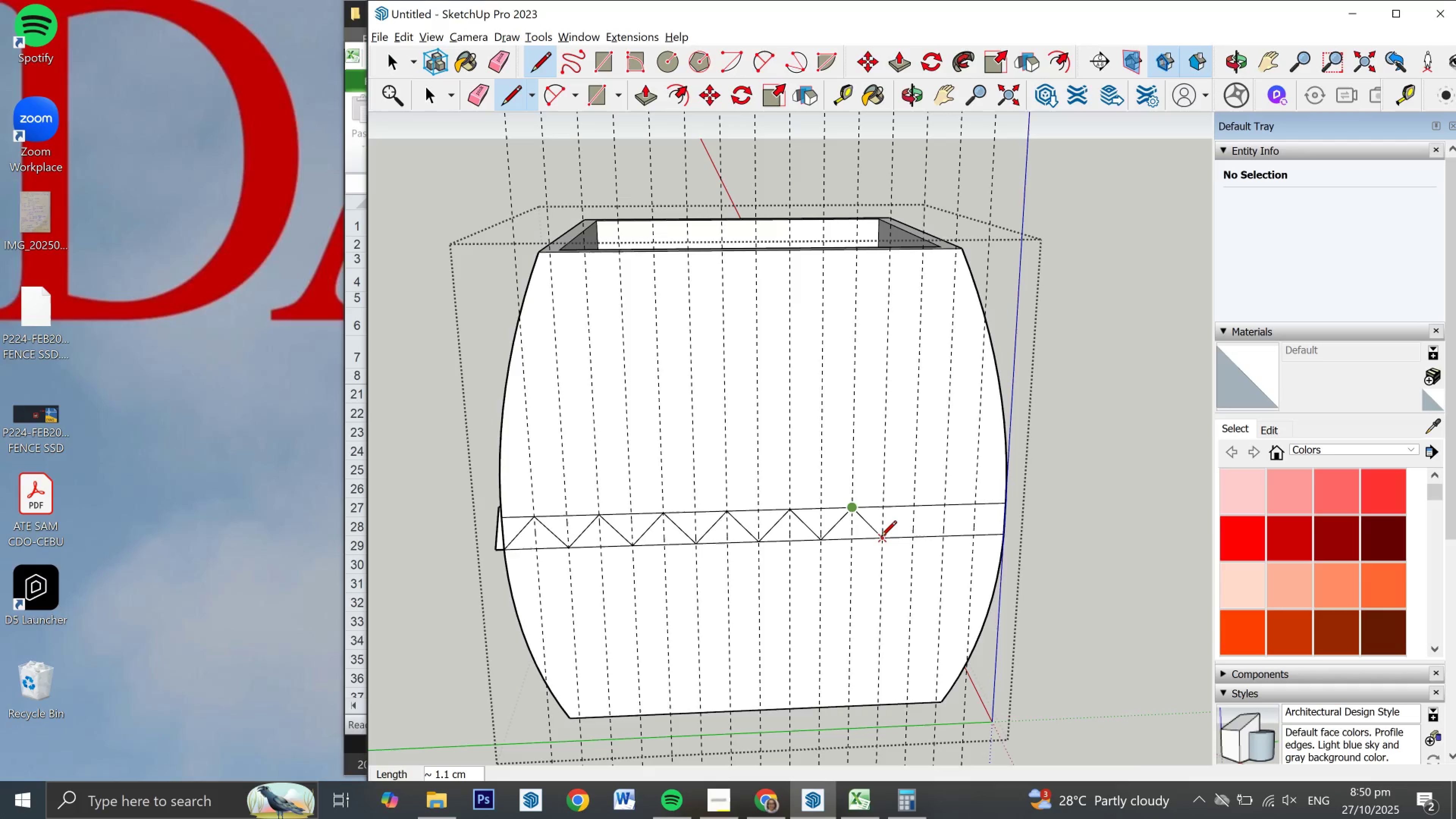 
left_click([881, 538])
 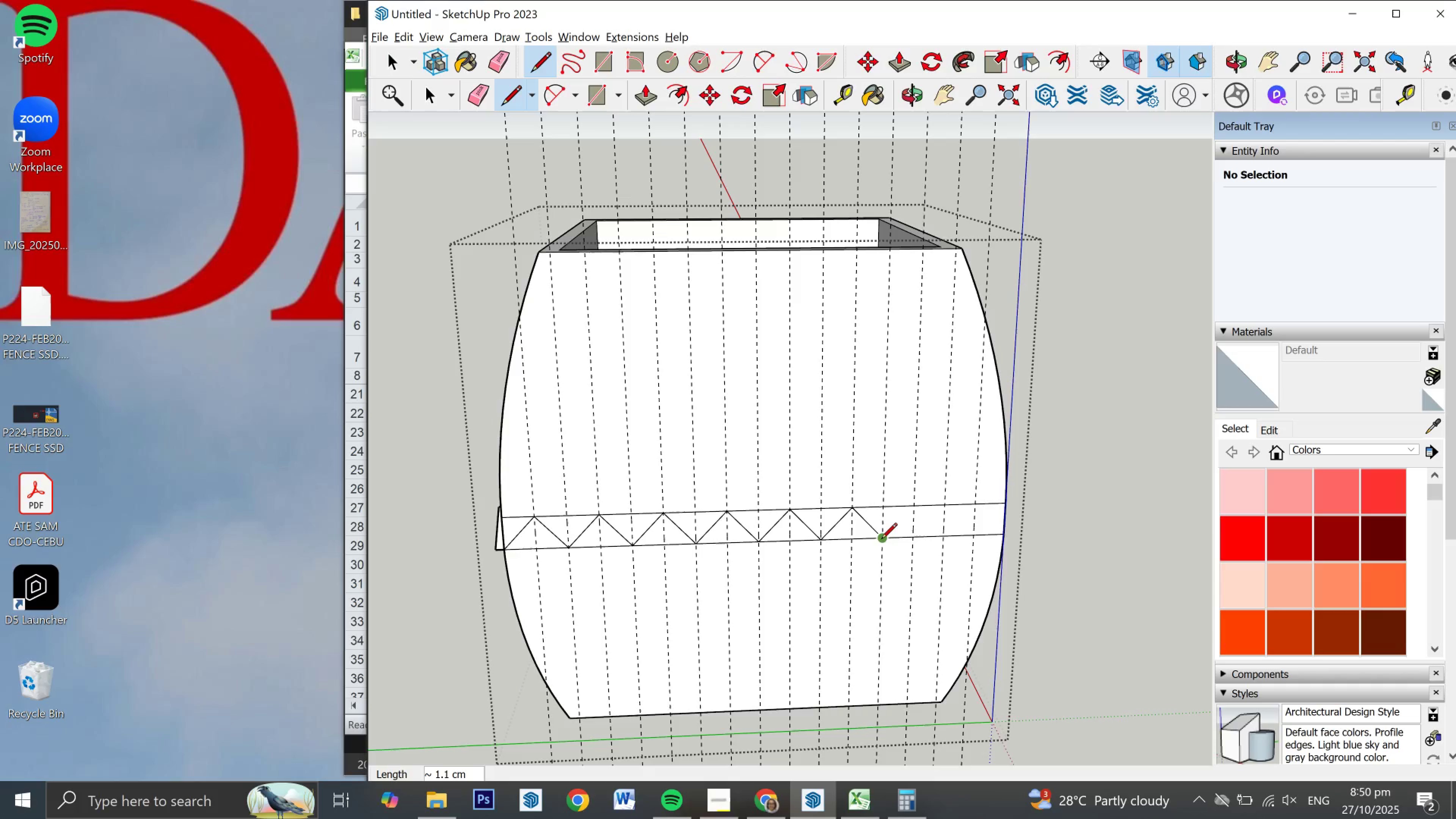 
left_click([881, 540])
 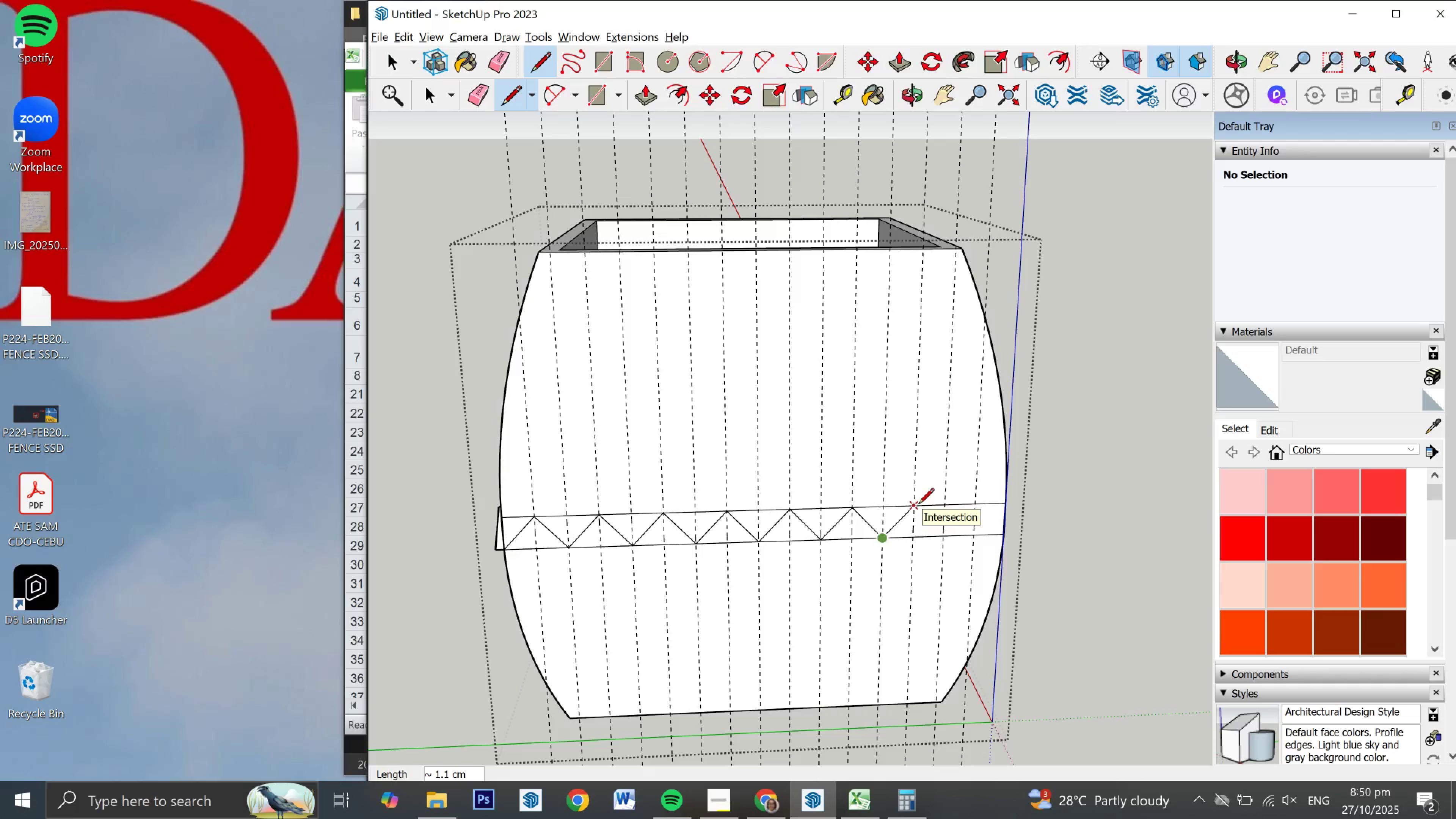 
left_click([918, 505])
 